 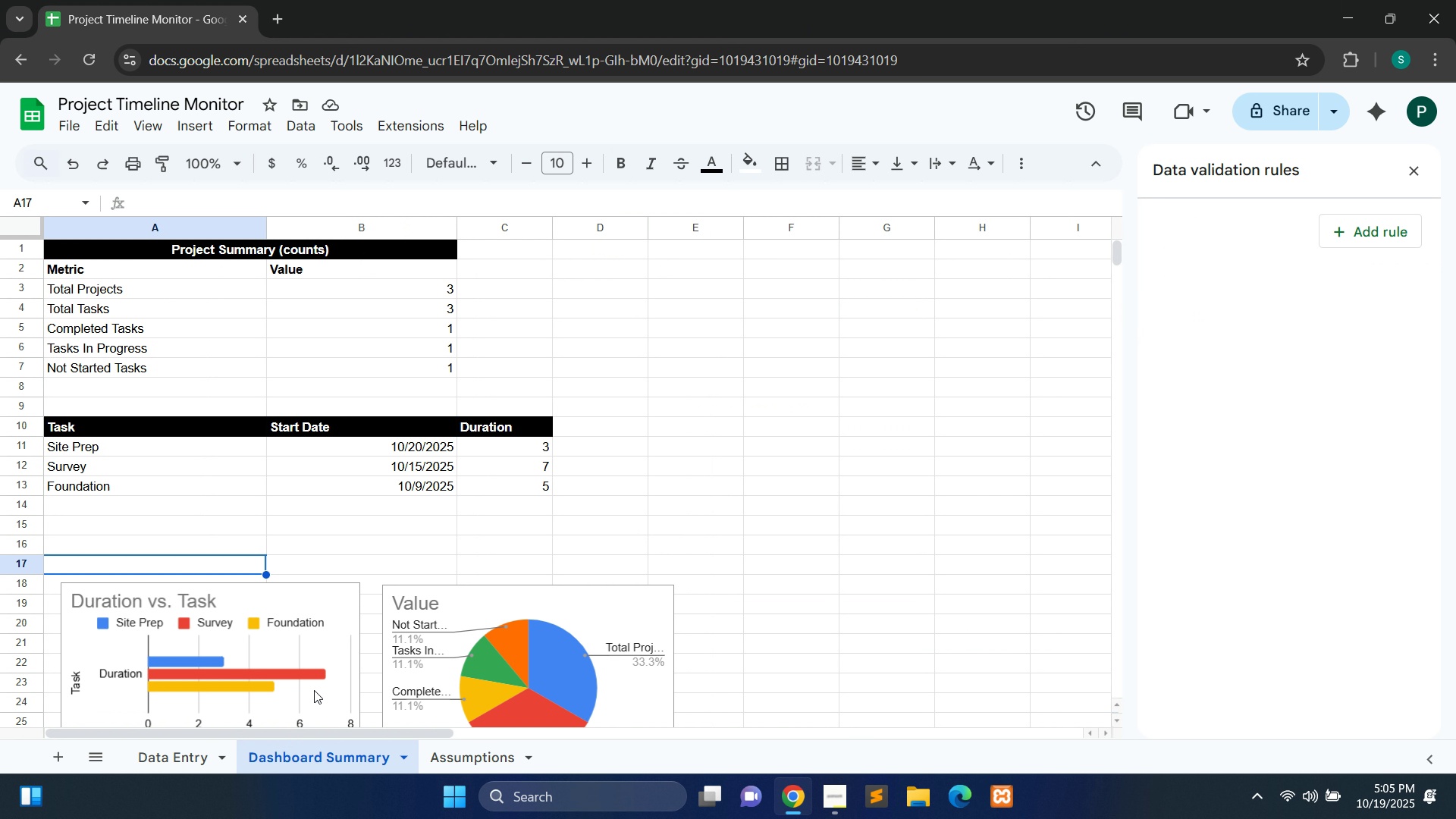 
left_click([444, 522])
 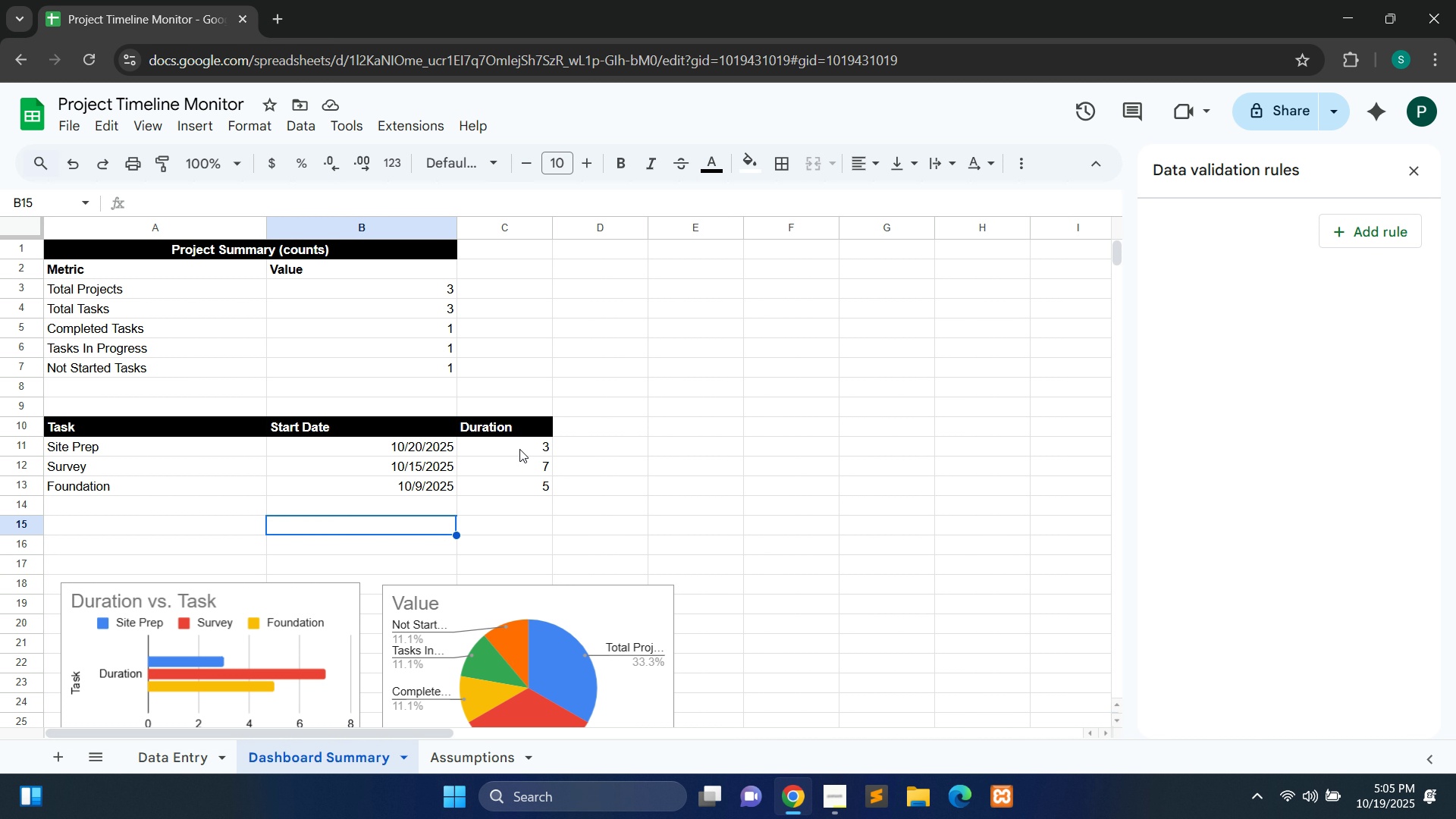 
double_click([519, 447])
 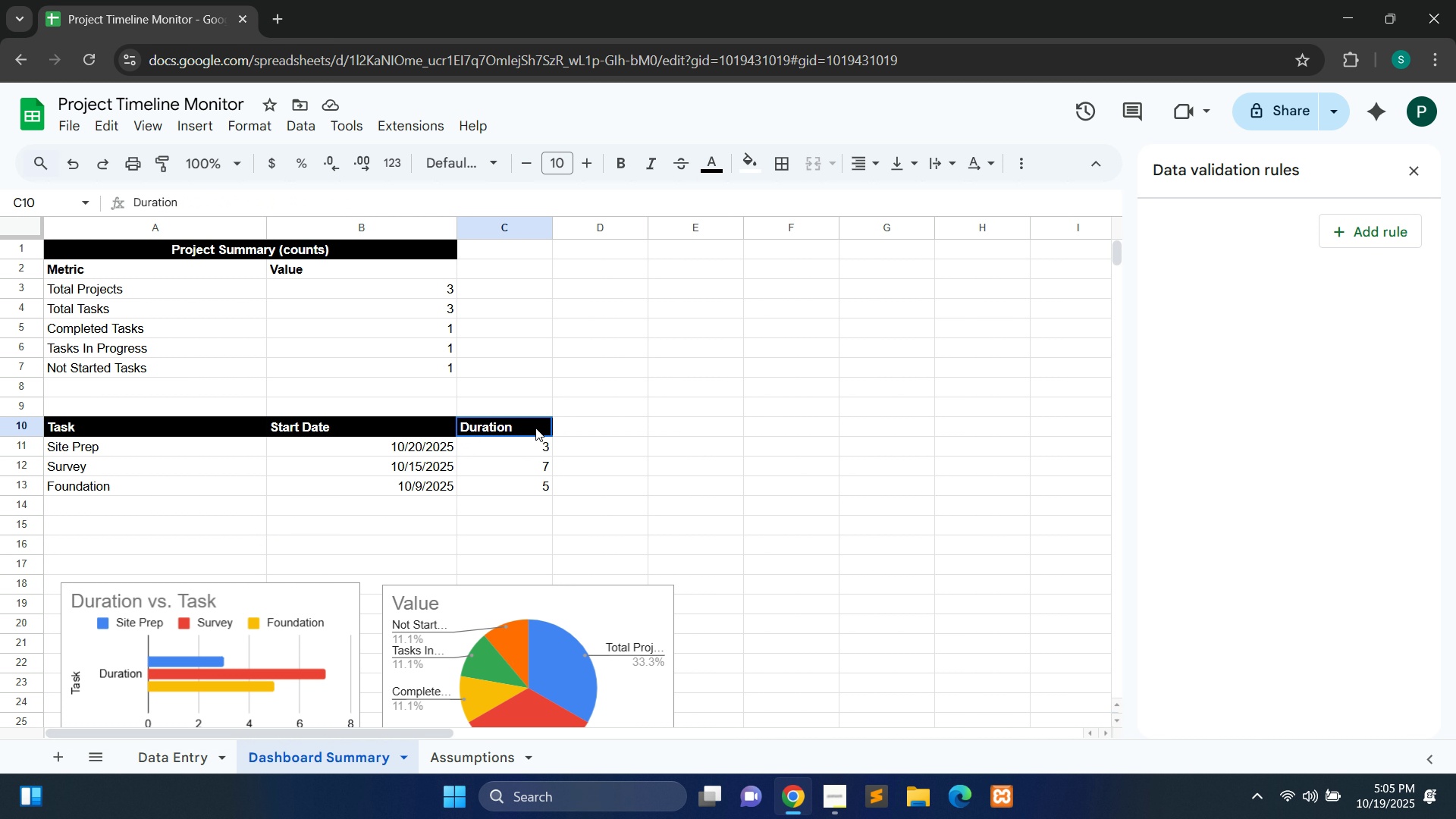 
left_click([535, 428])
 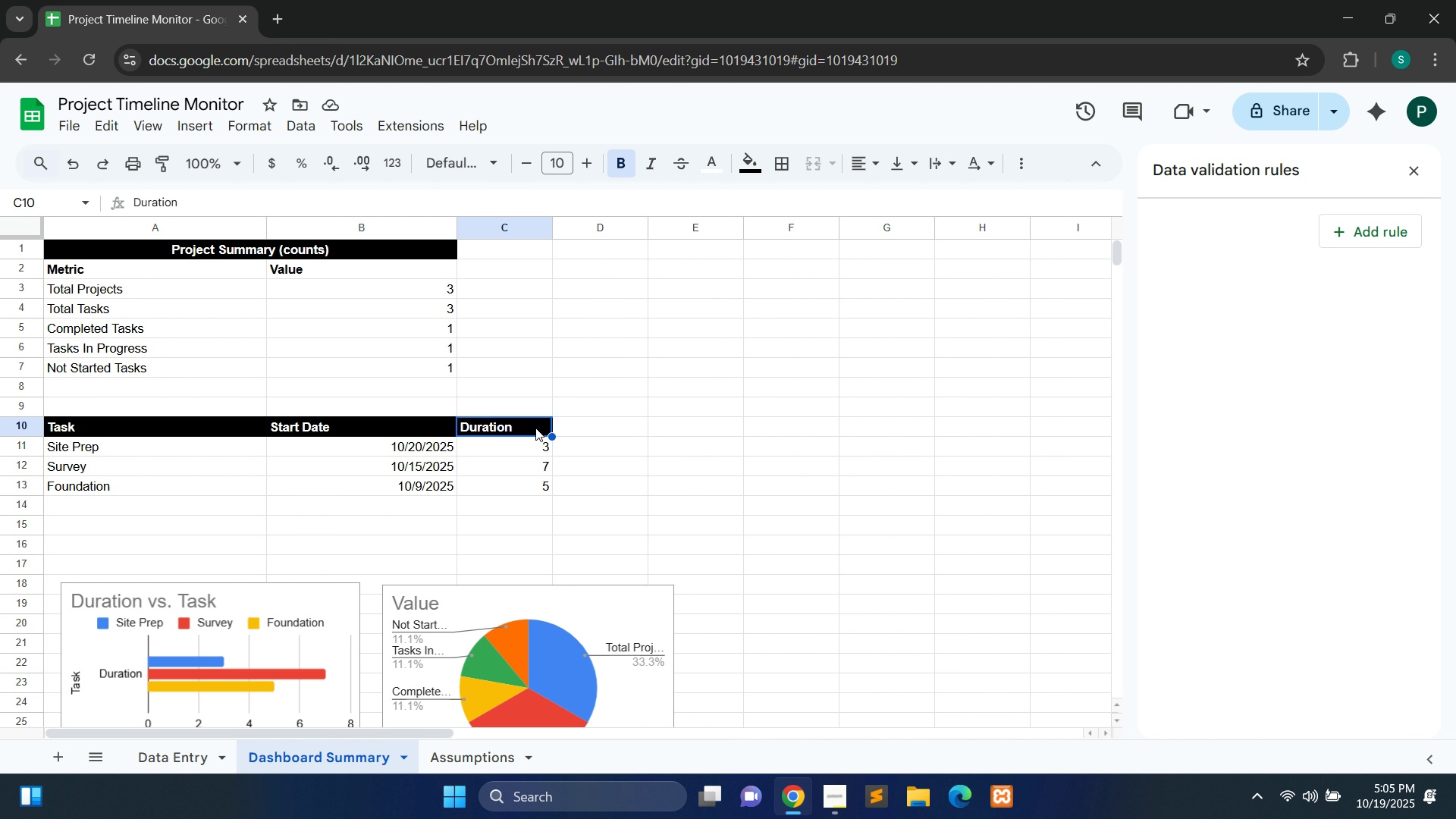 
double_click([535, 428])
 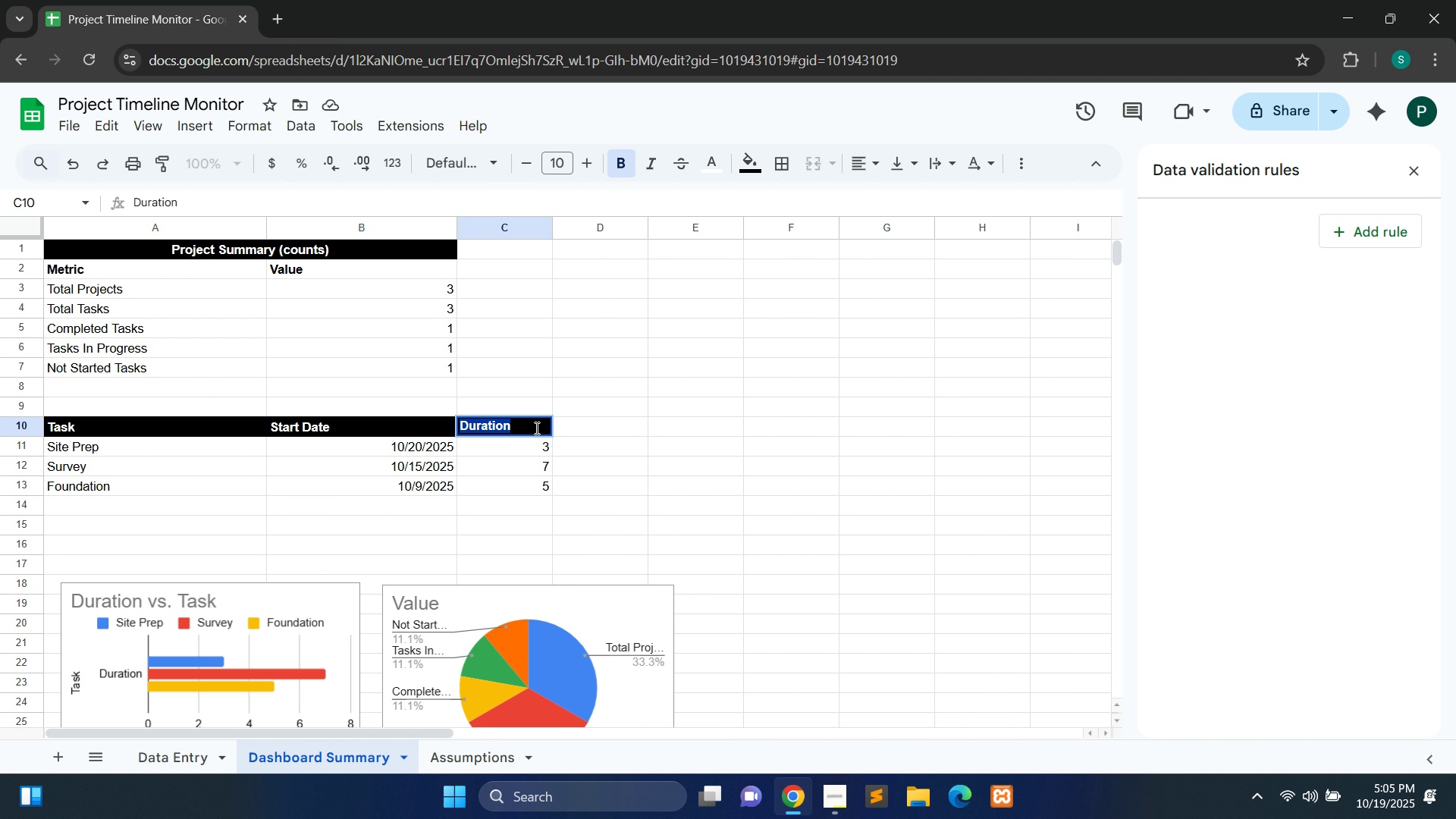 
triple_click([535, 428])
 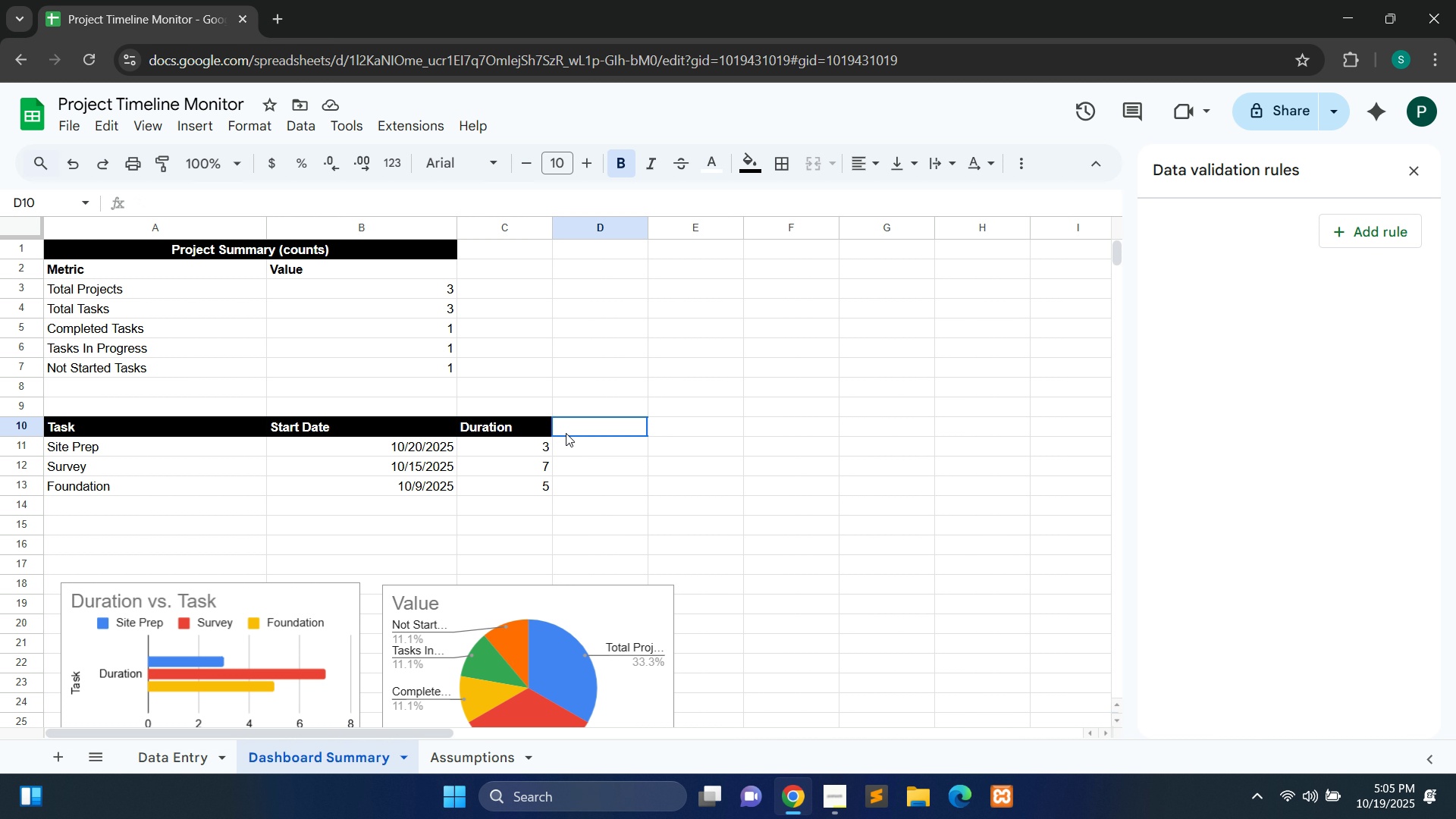 
left_click([566, 433])
 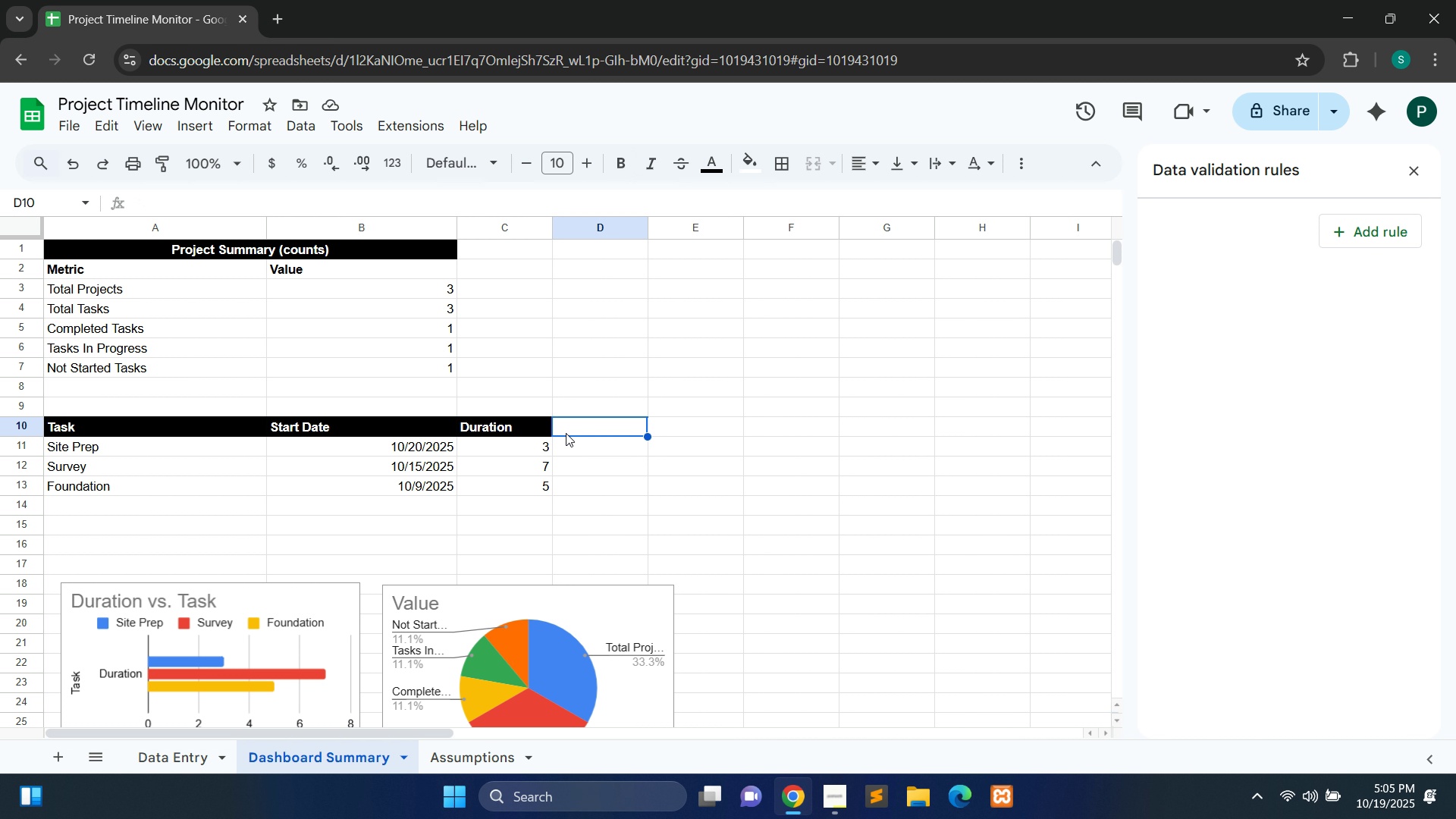 
double_click([566, 433])
 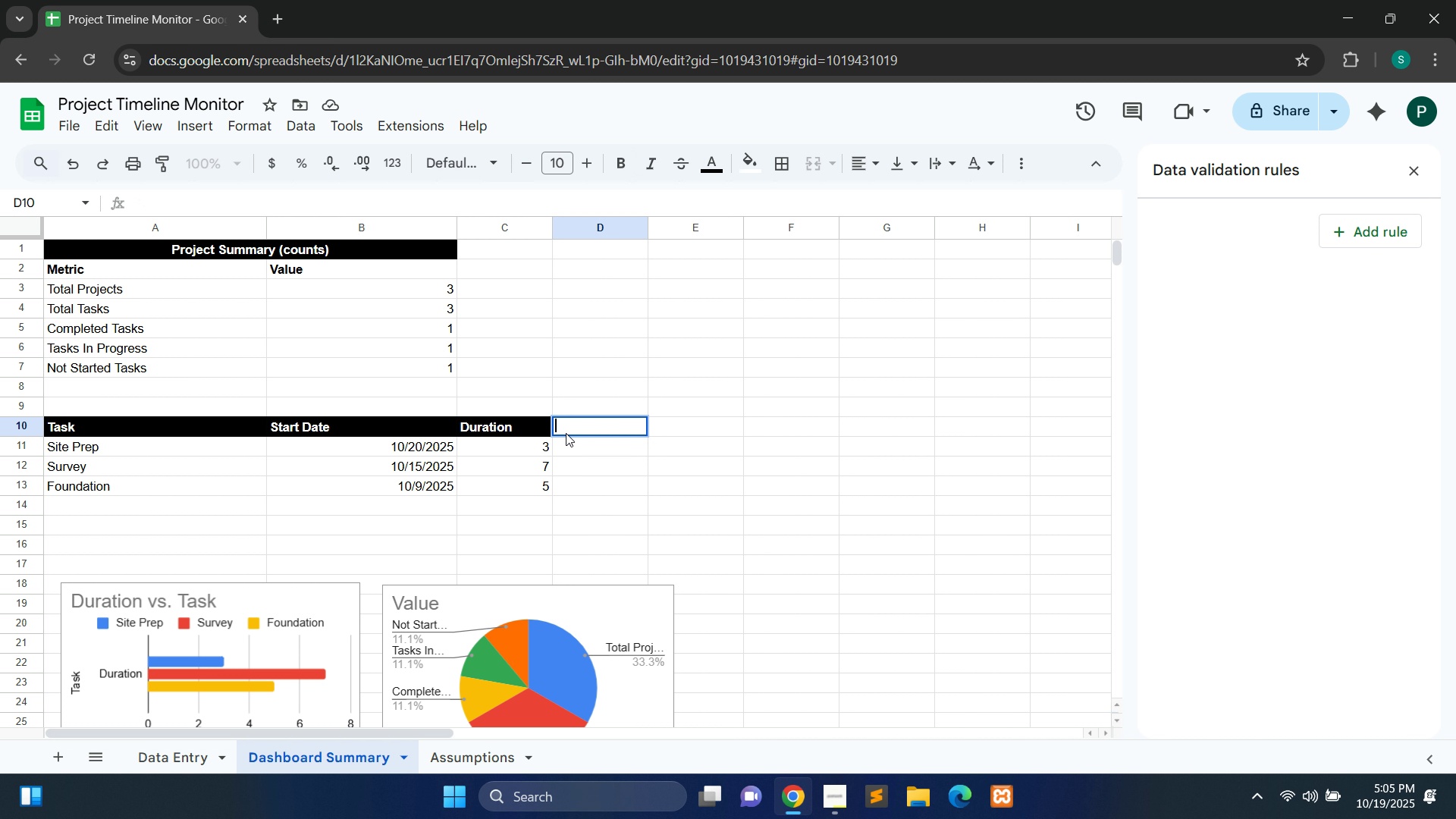 
type(Staus)
key(Backspace)
key(Backspace)
type(tus)
 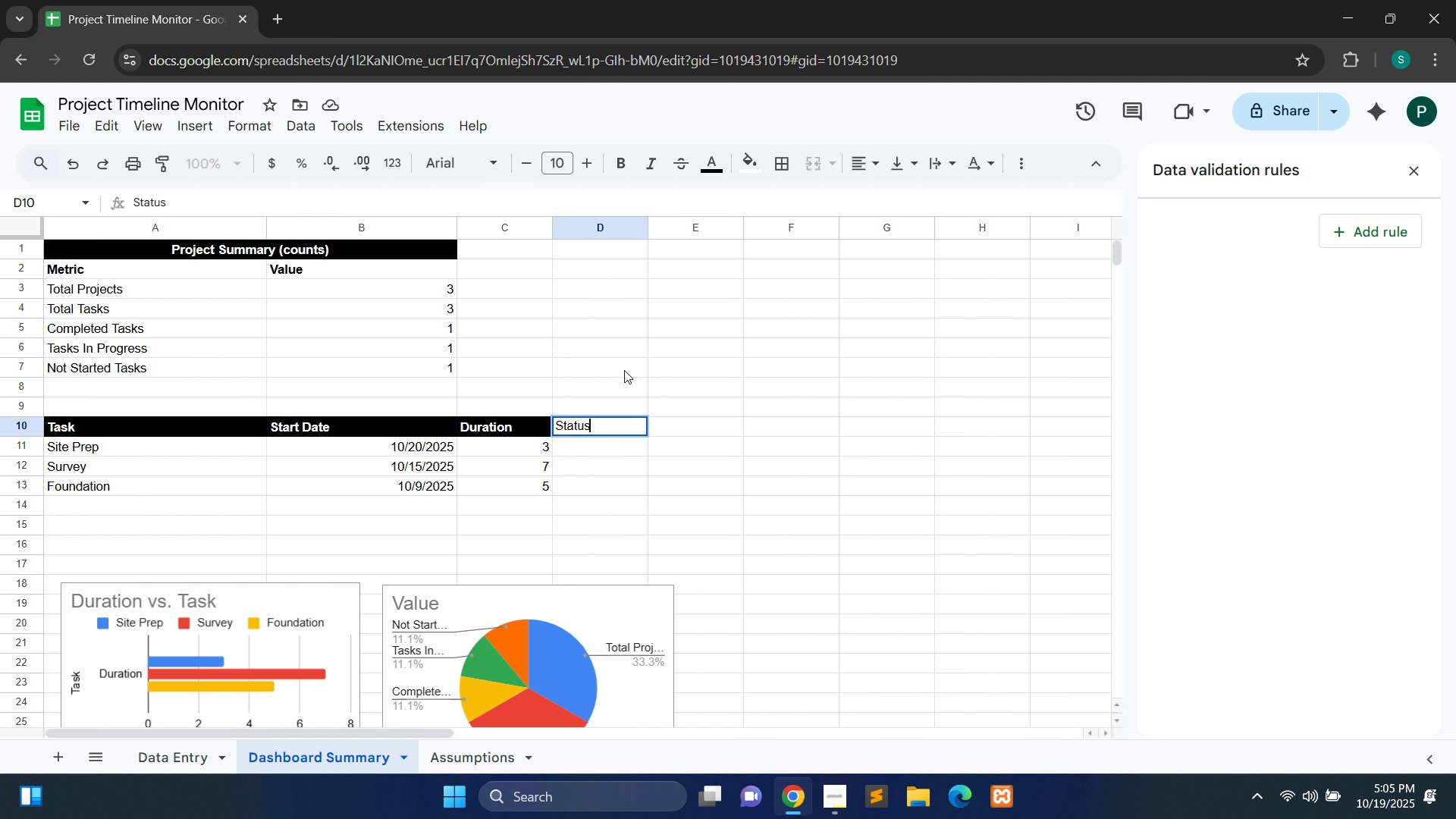 
left_click([624, 370])
 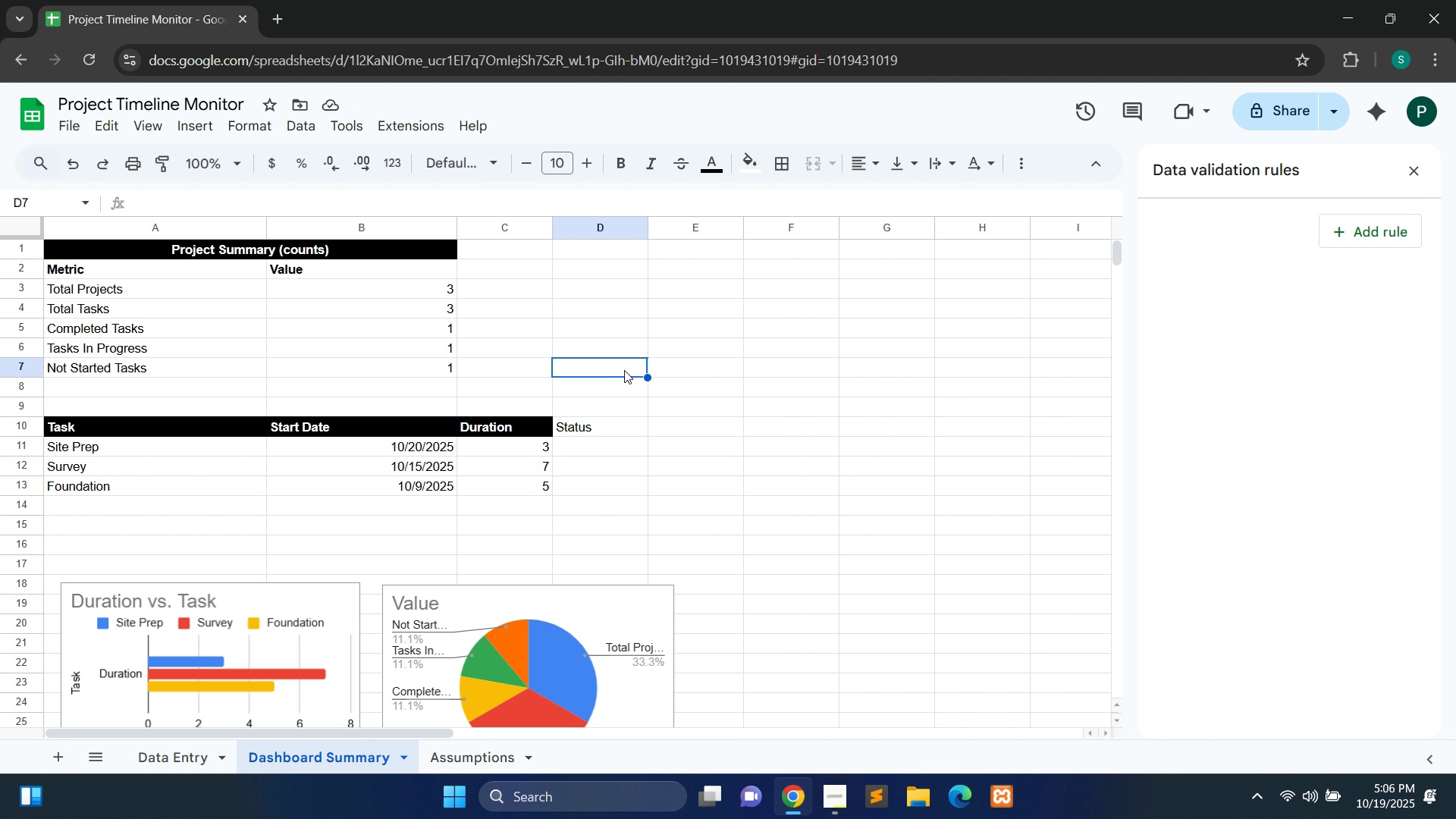 
wait(10.36)
 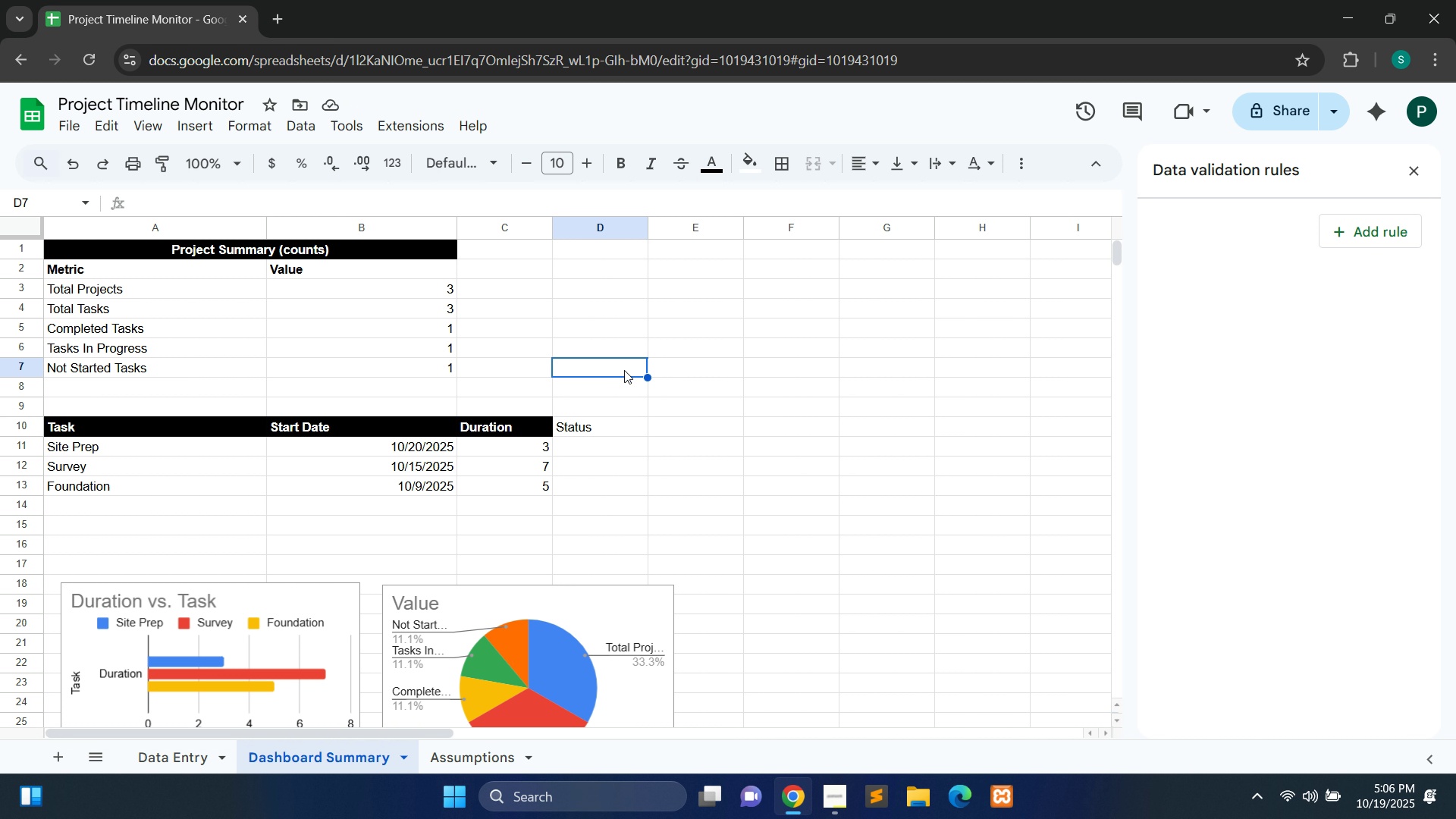 
double_click([595, 426])
 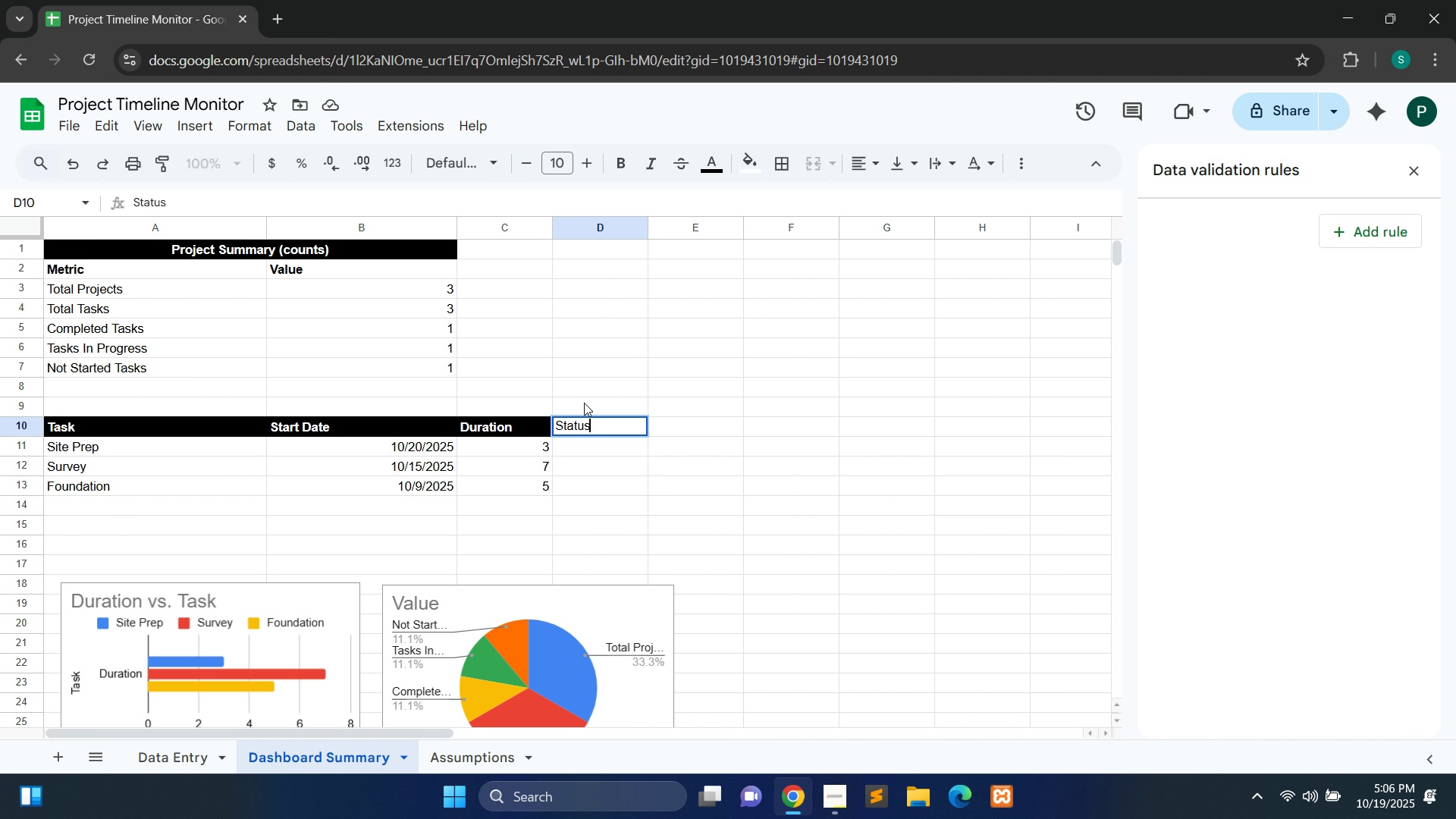 
left_click([599, 463])
 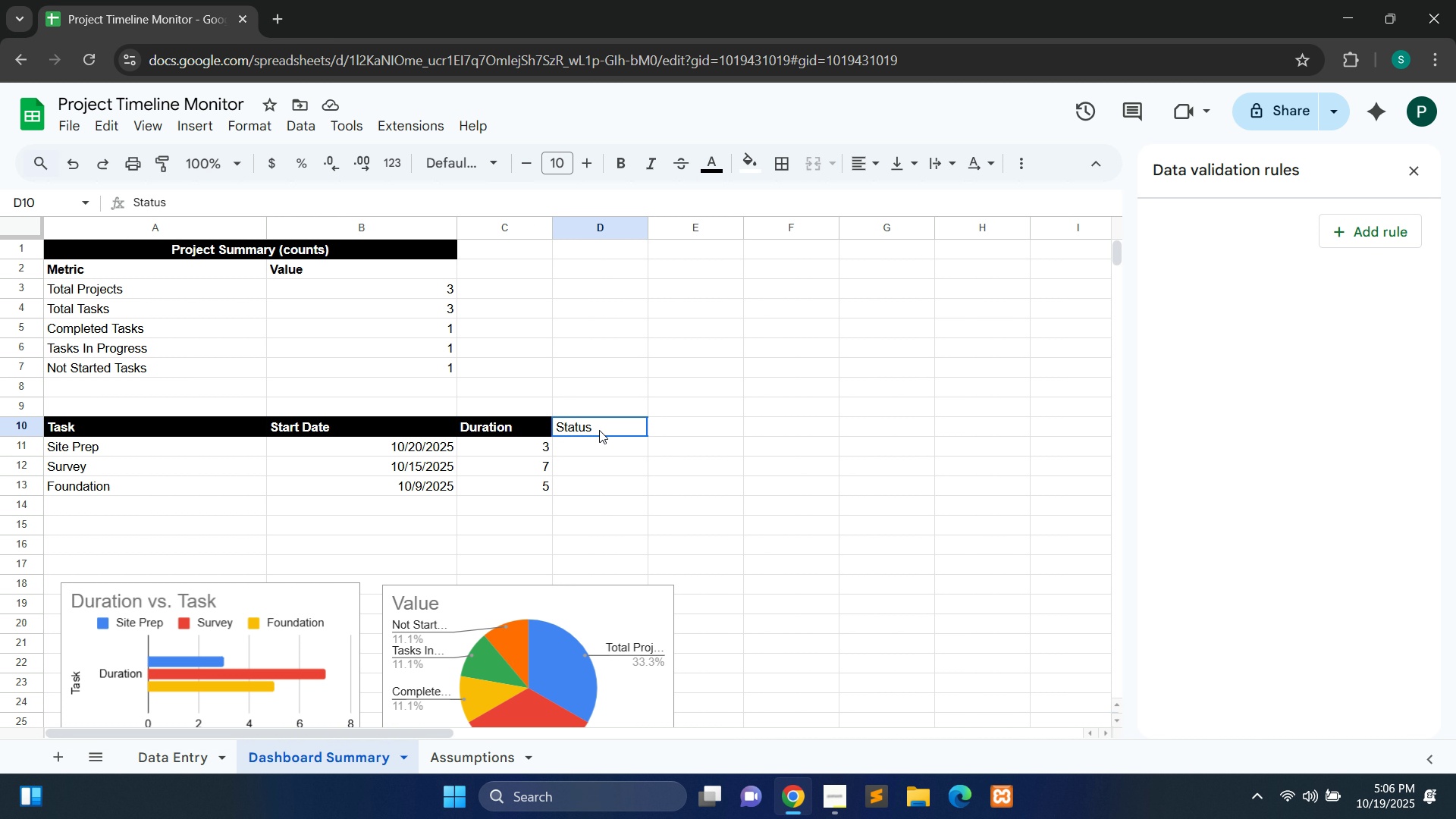 
left_click([599, 430])
 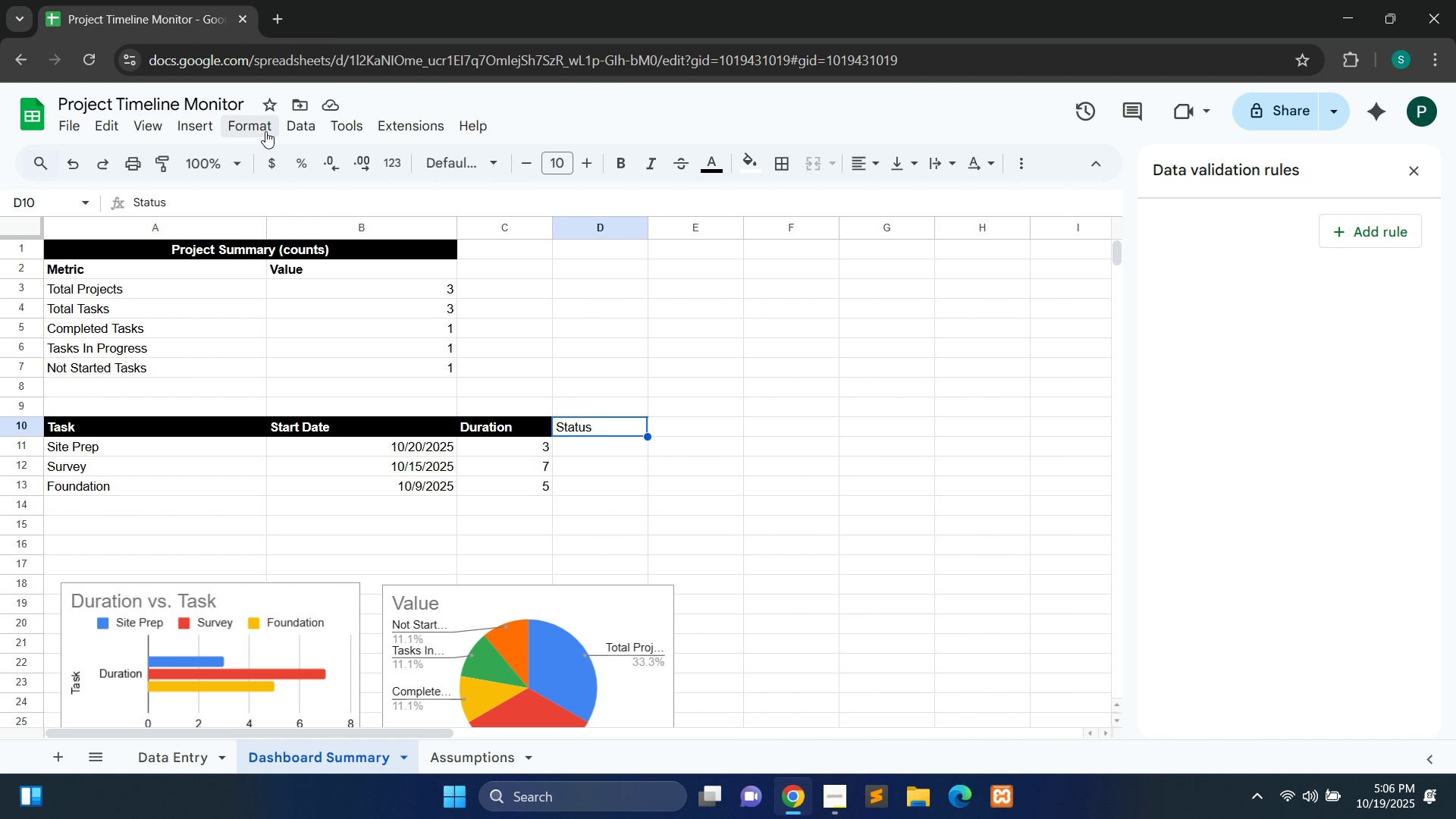 
left_click([310, 128])
 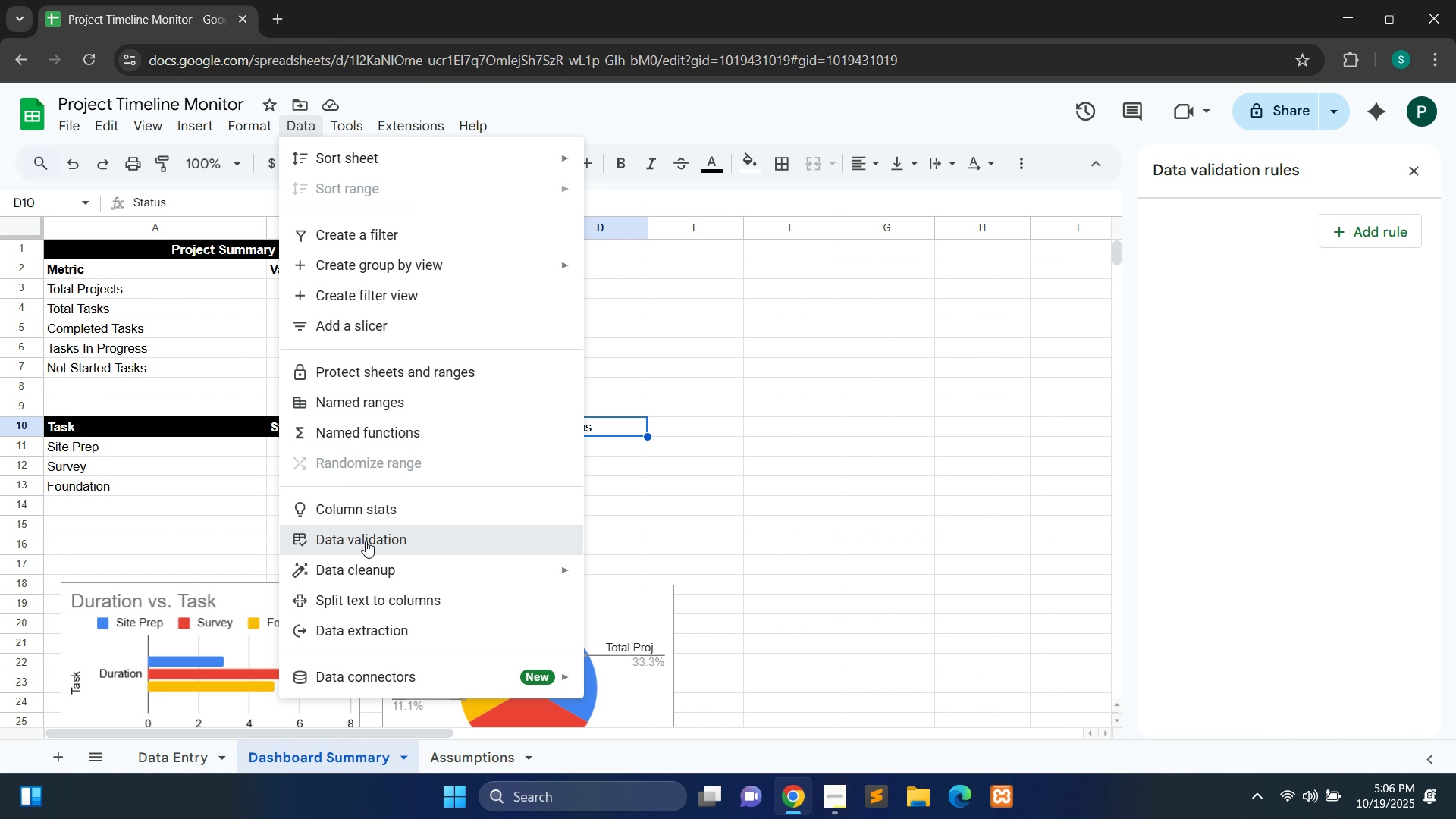 
left_click([366, 541])
 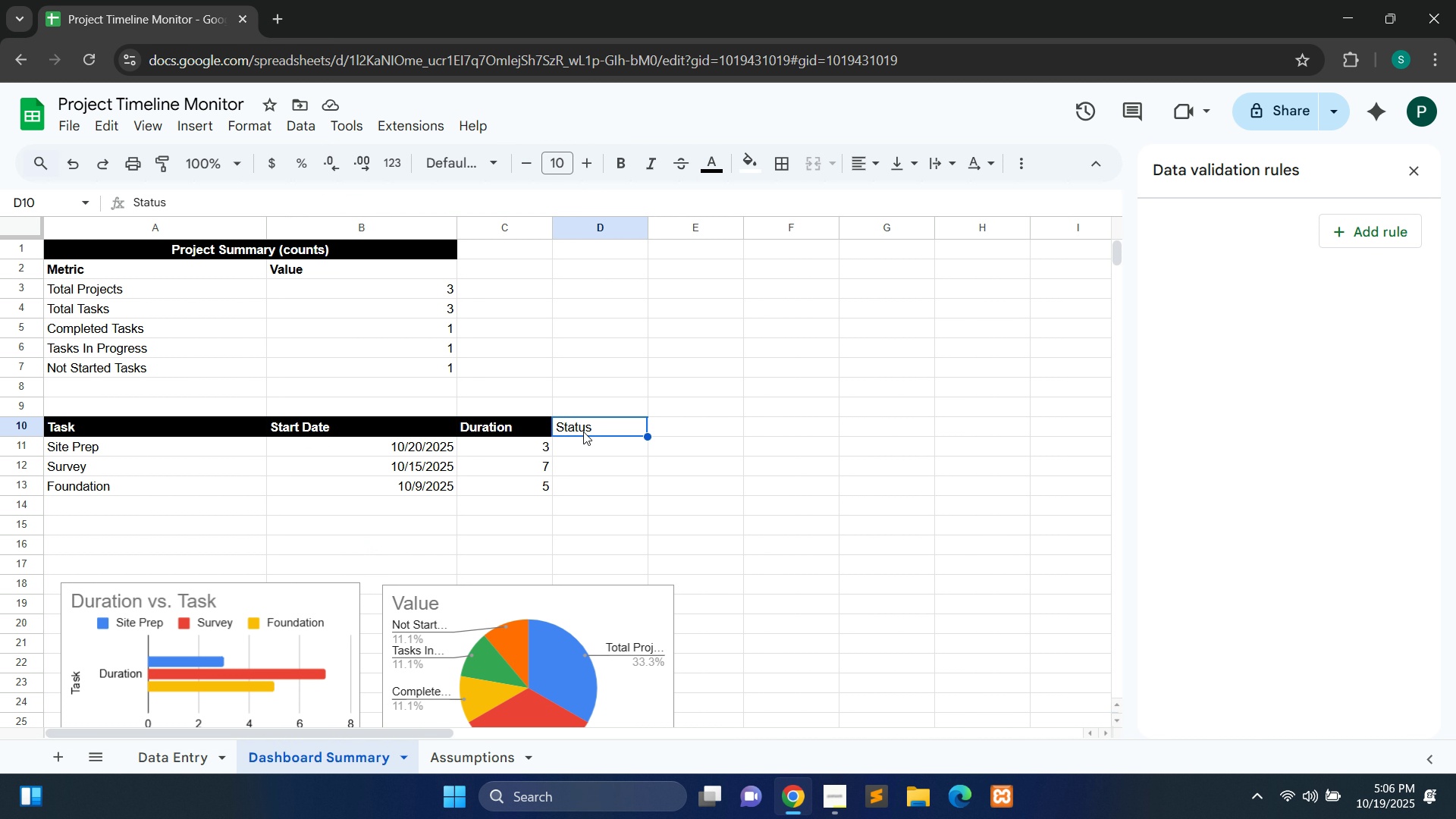 
wait(5.12)
 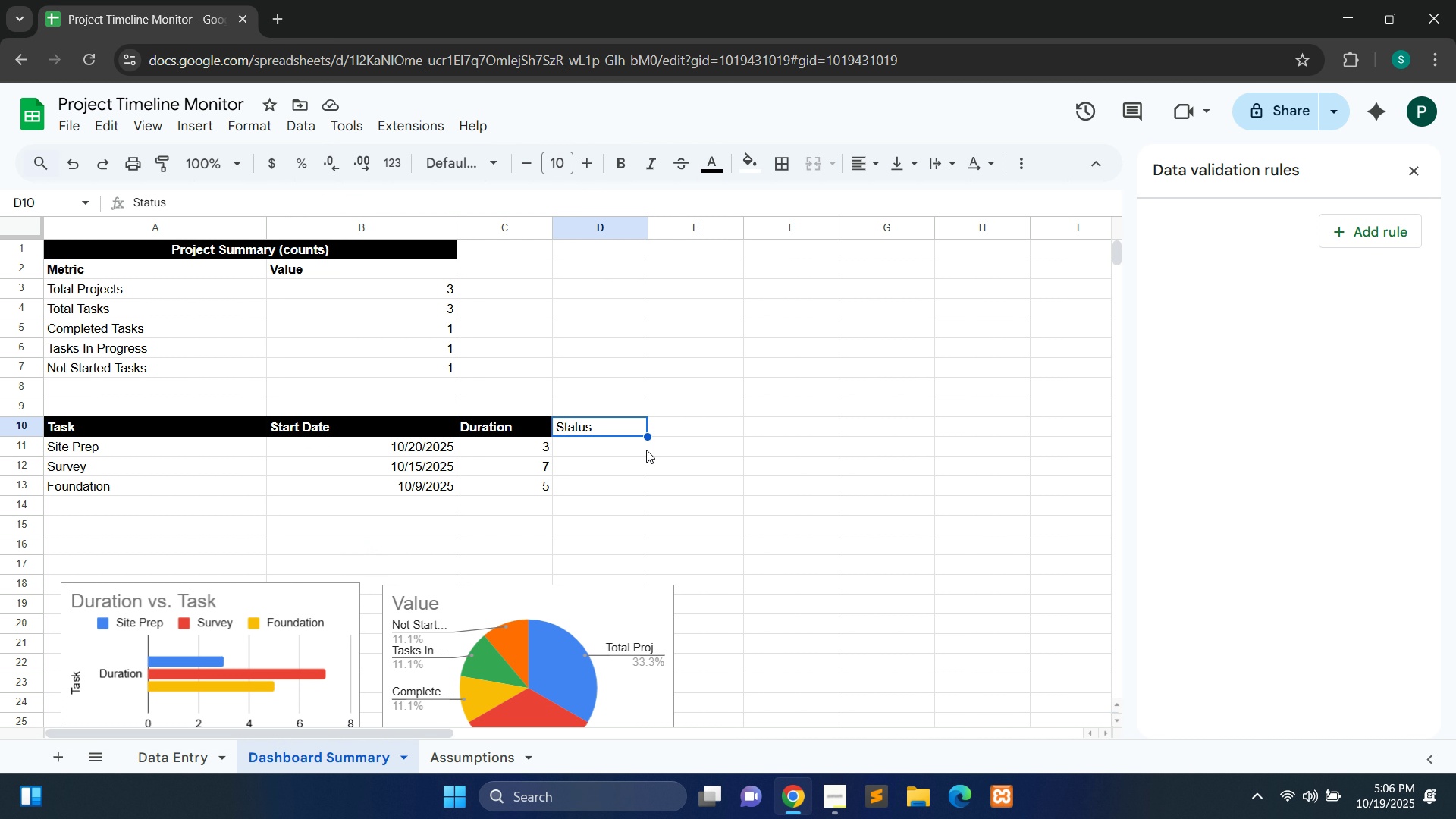 
left_click([598, 425])
 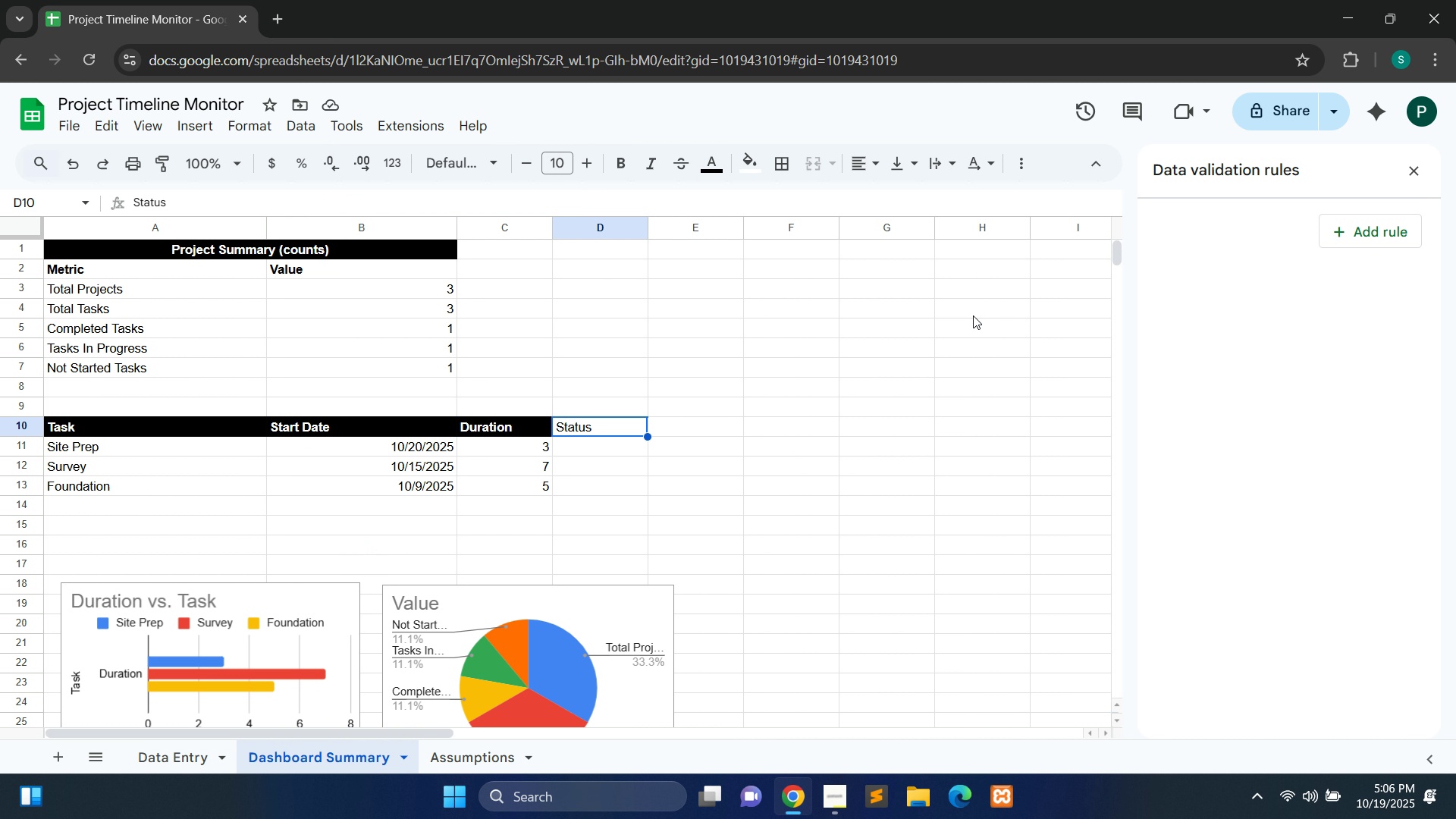 
wait(5.23)
 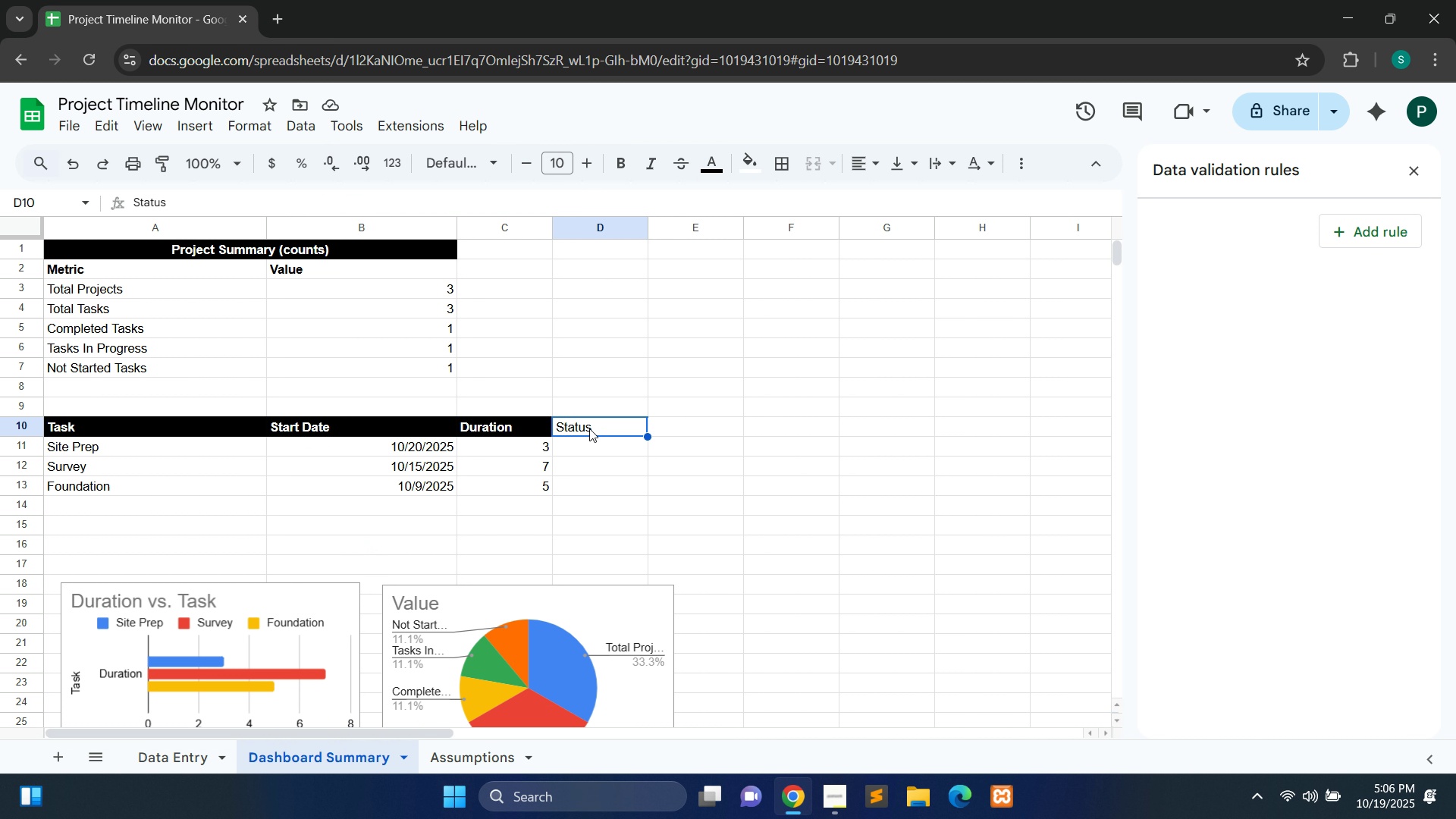 
left_click([1340, 237])
 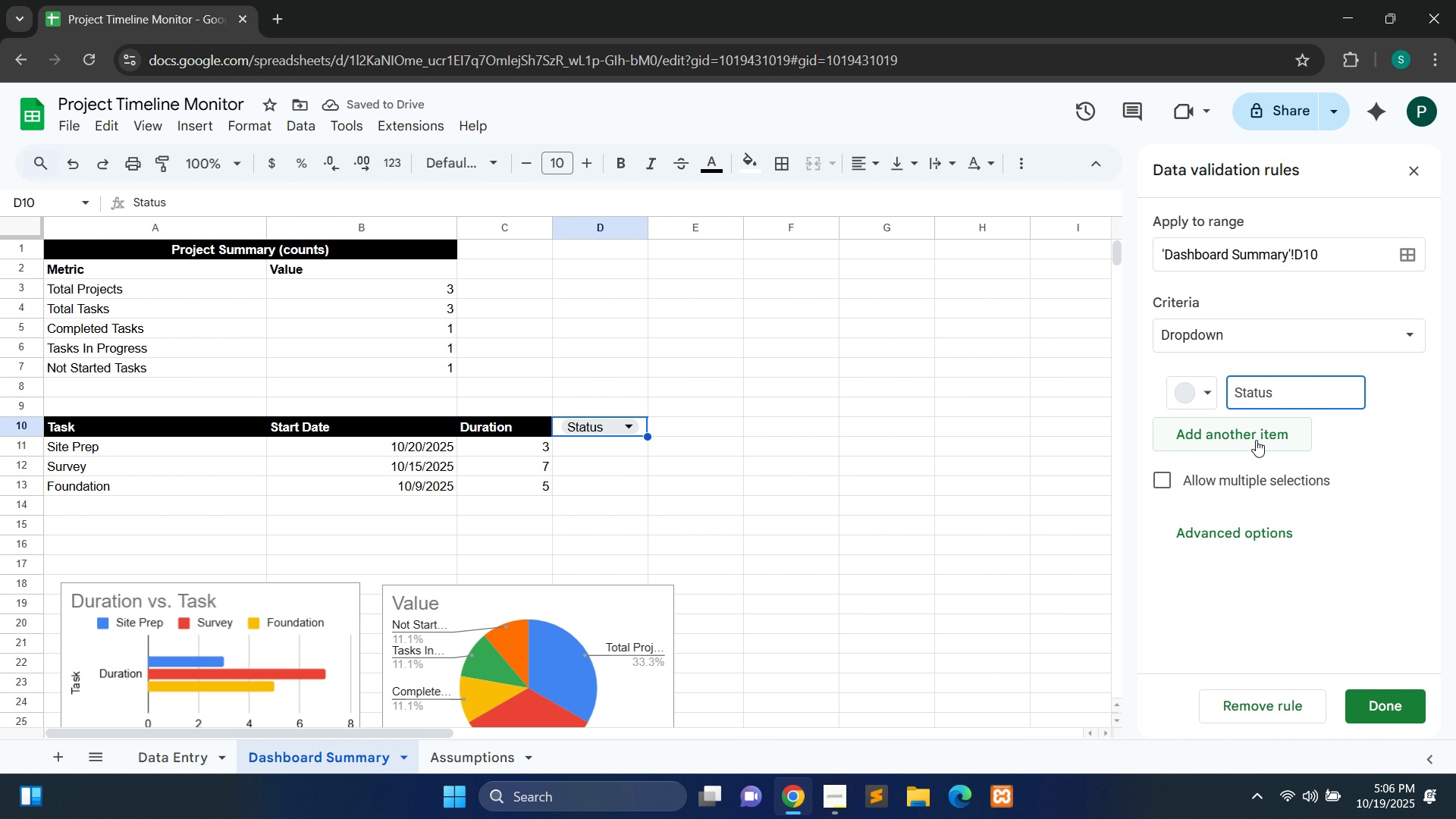 
wait(9.63)
 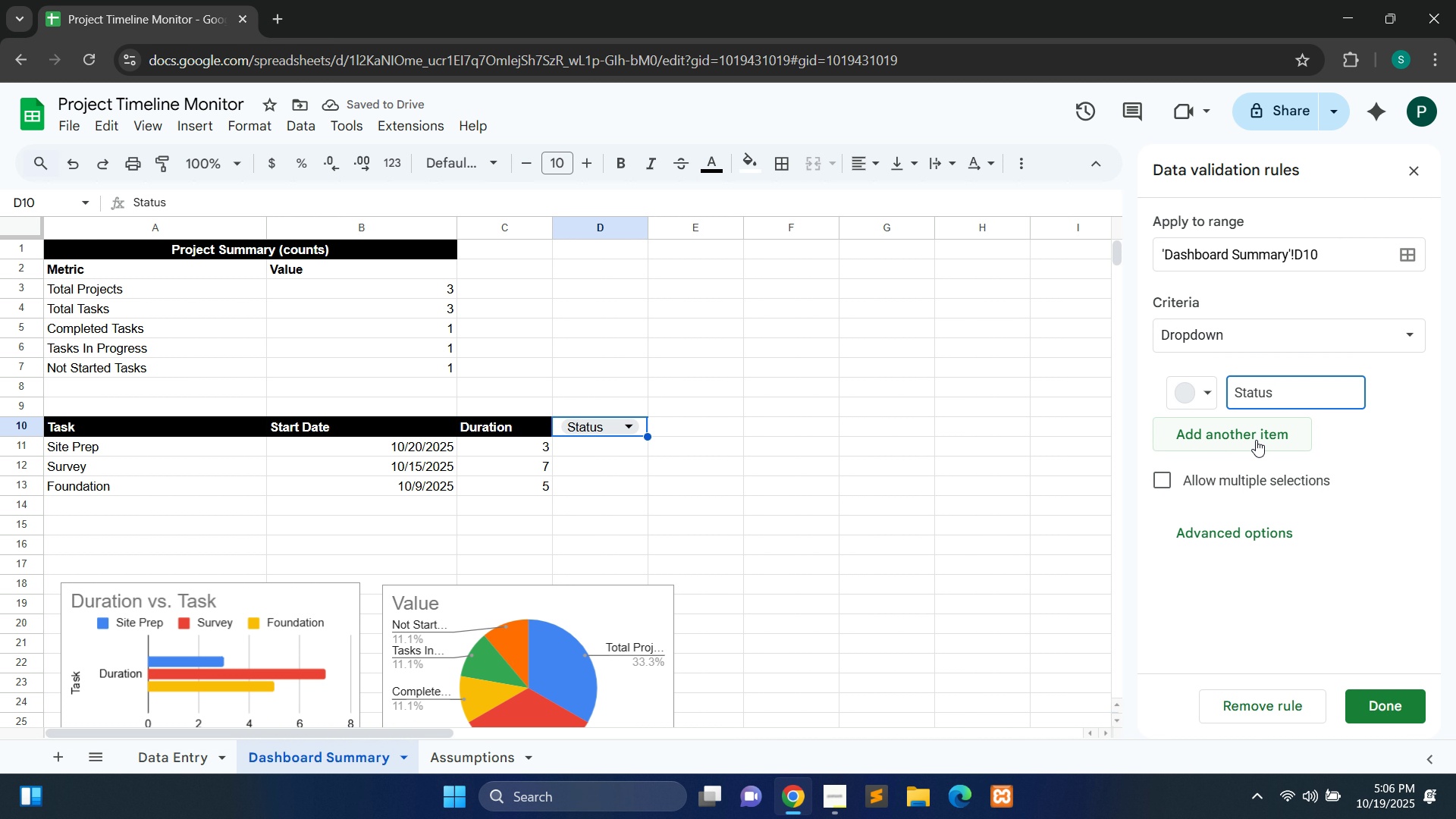 
left_click([636, 428])
 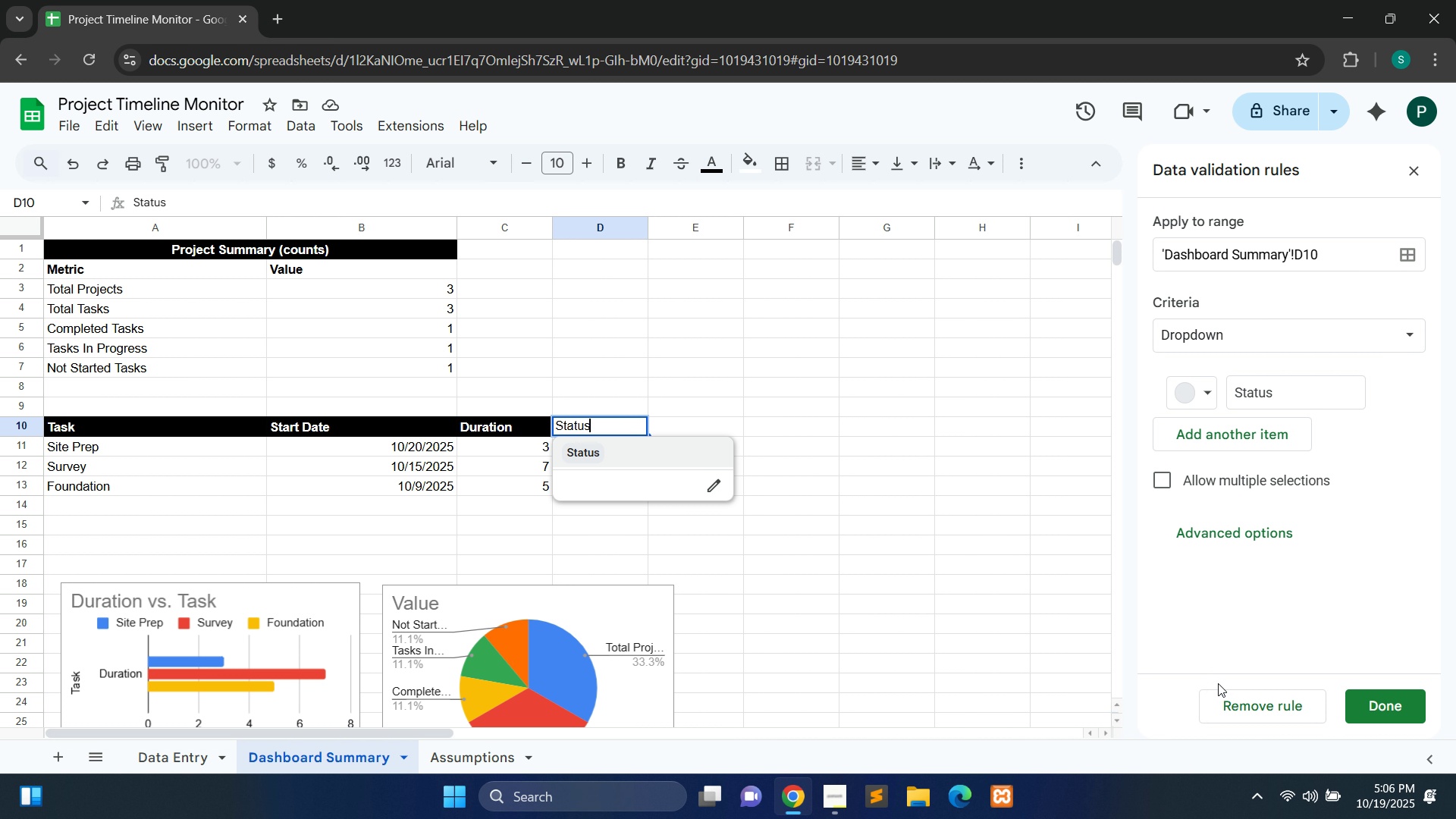 
left_click([1251, 714])
 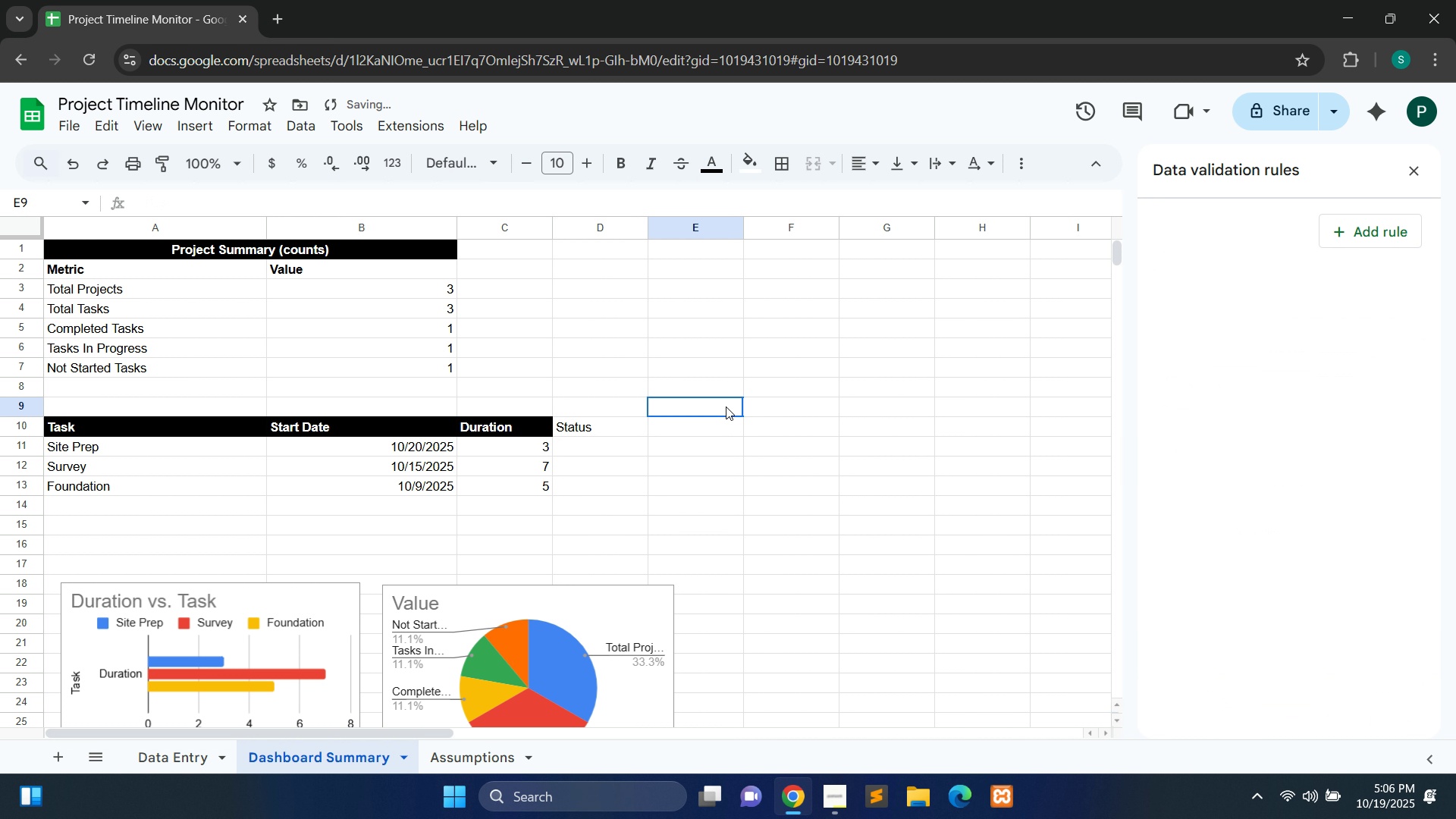 
left_click([726, 406])
 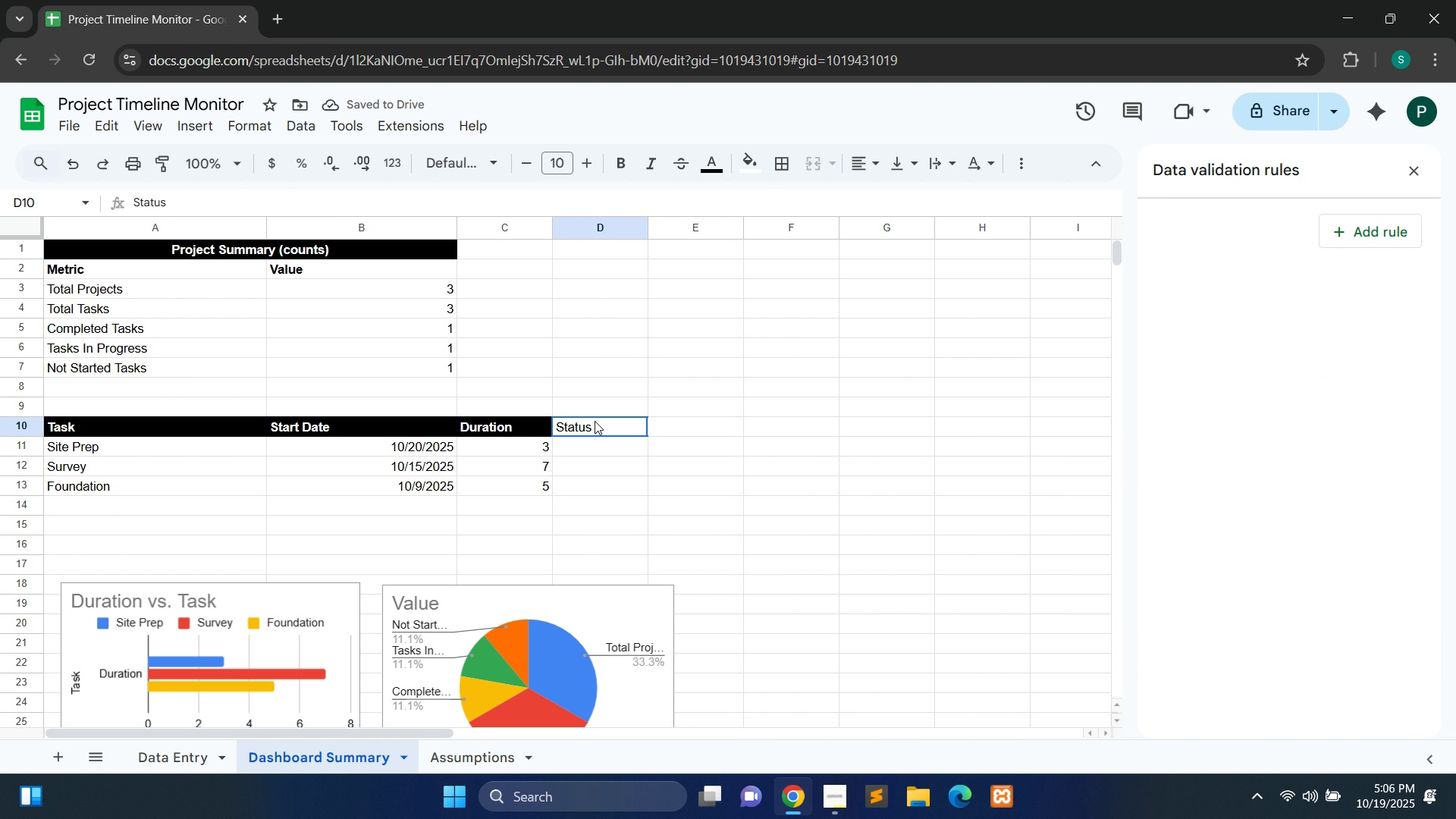 
double_click([595, 421])
 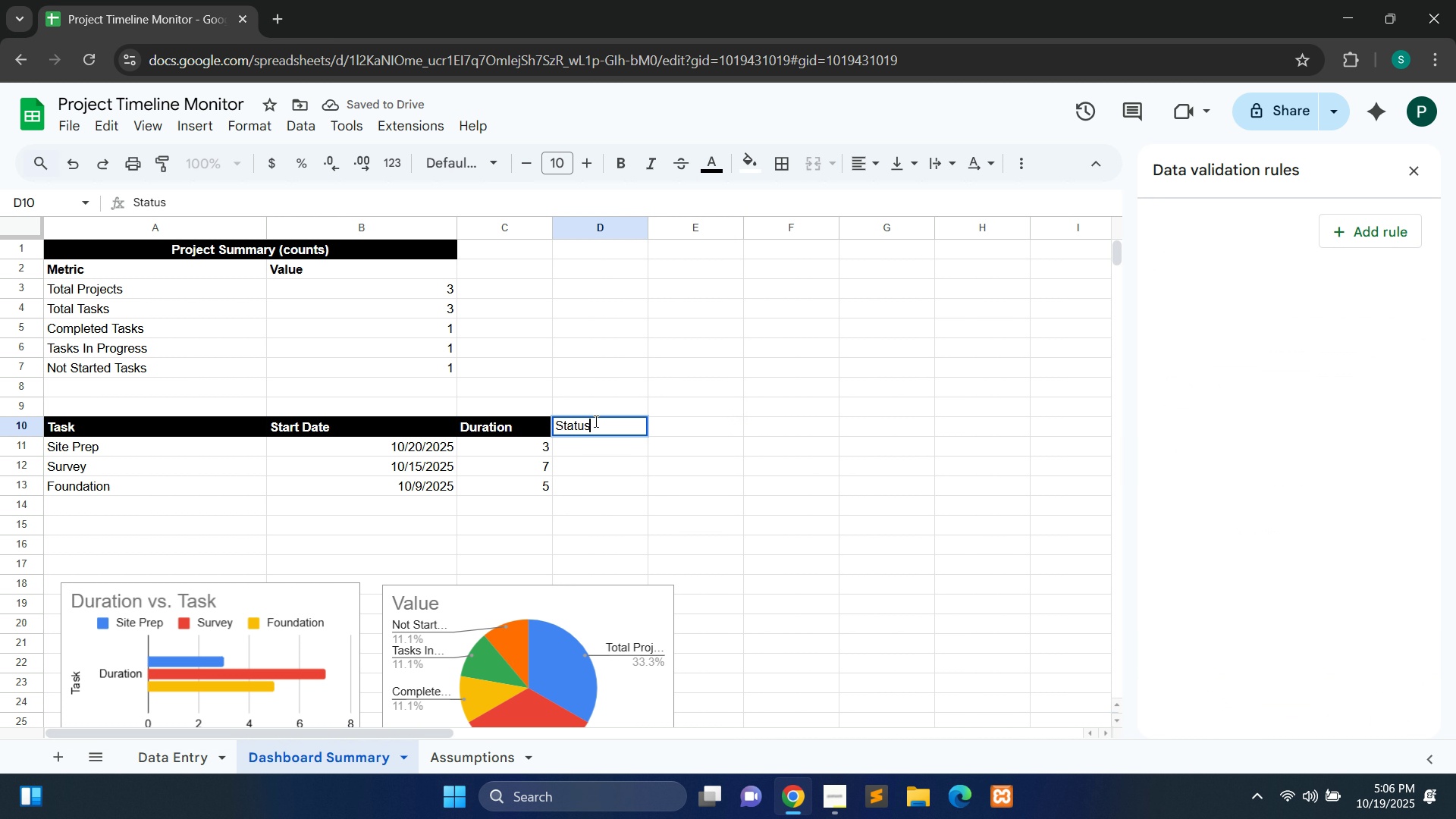 
hold_key(key=Backspace, duration=0.75)
 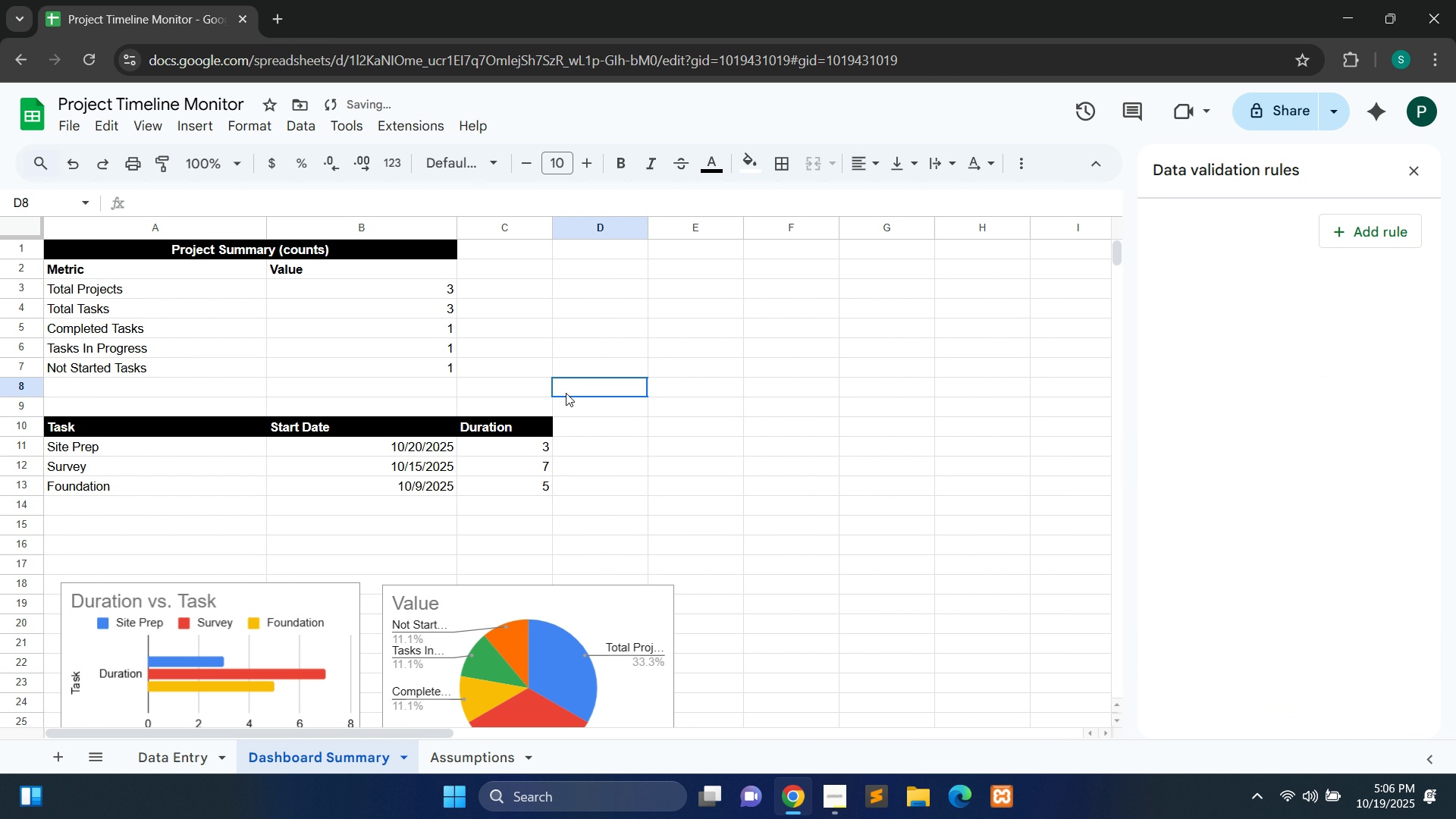 
left_click([566, 393])
 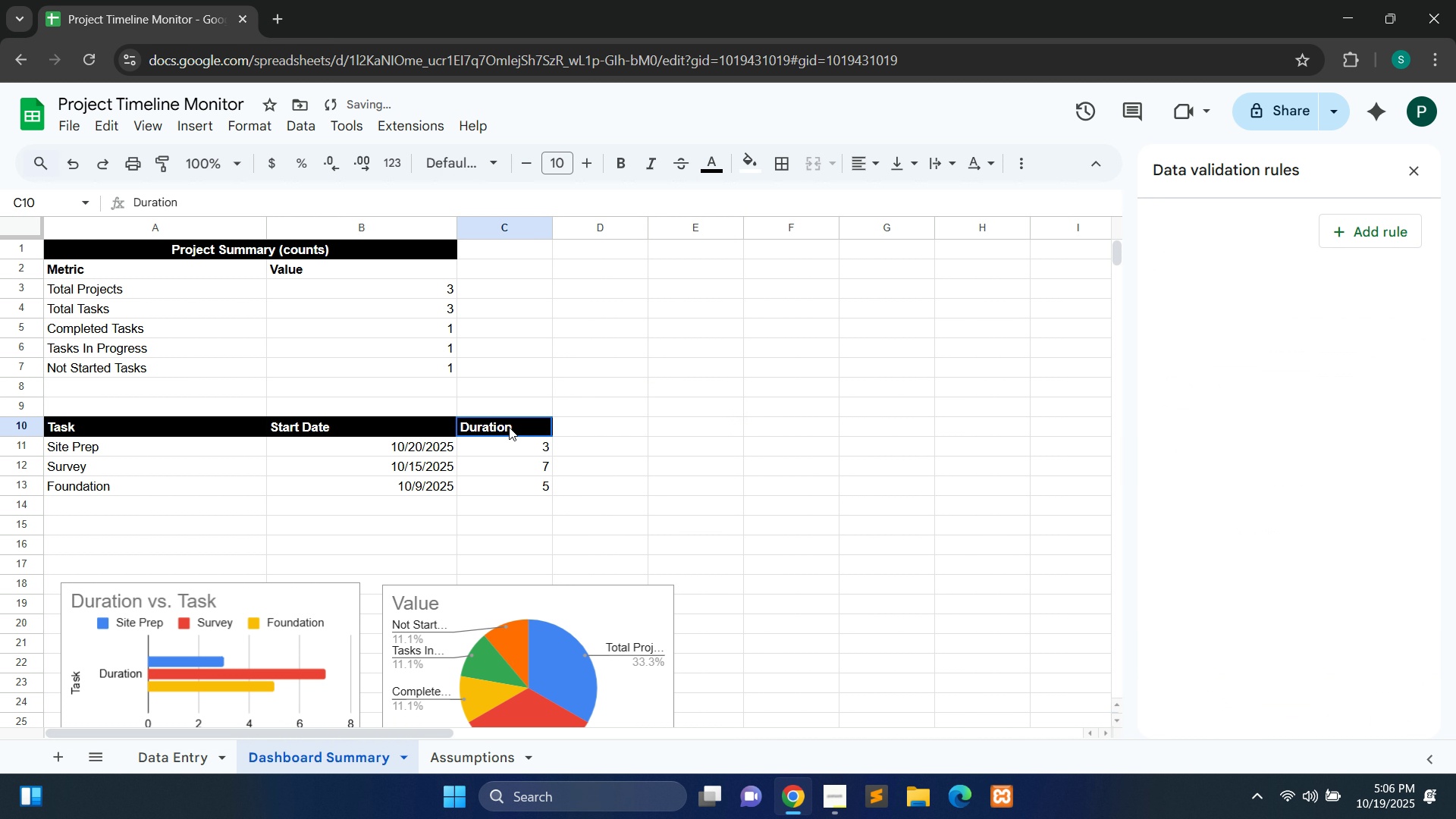 
left_click([509, 427])
 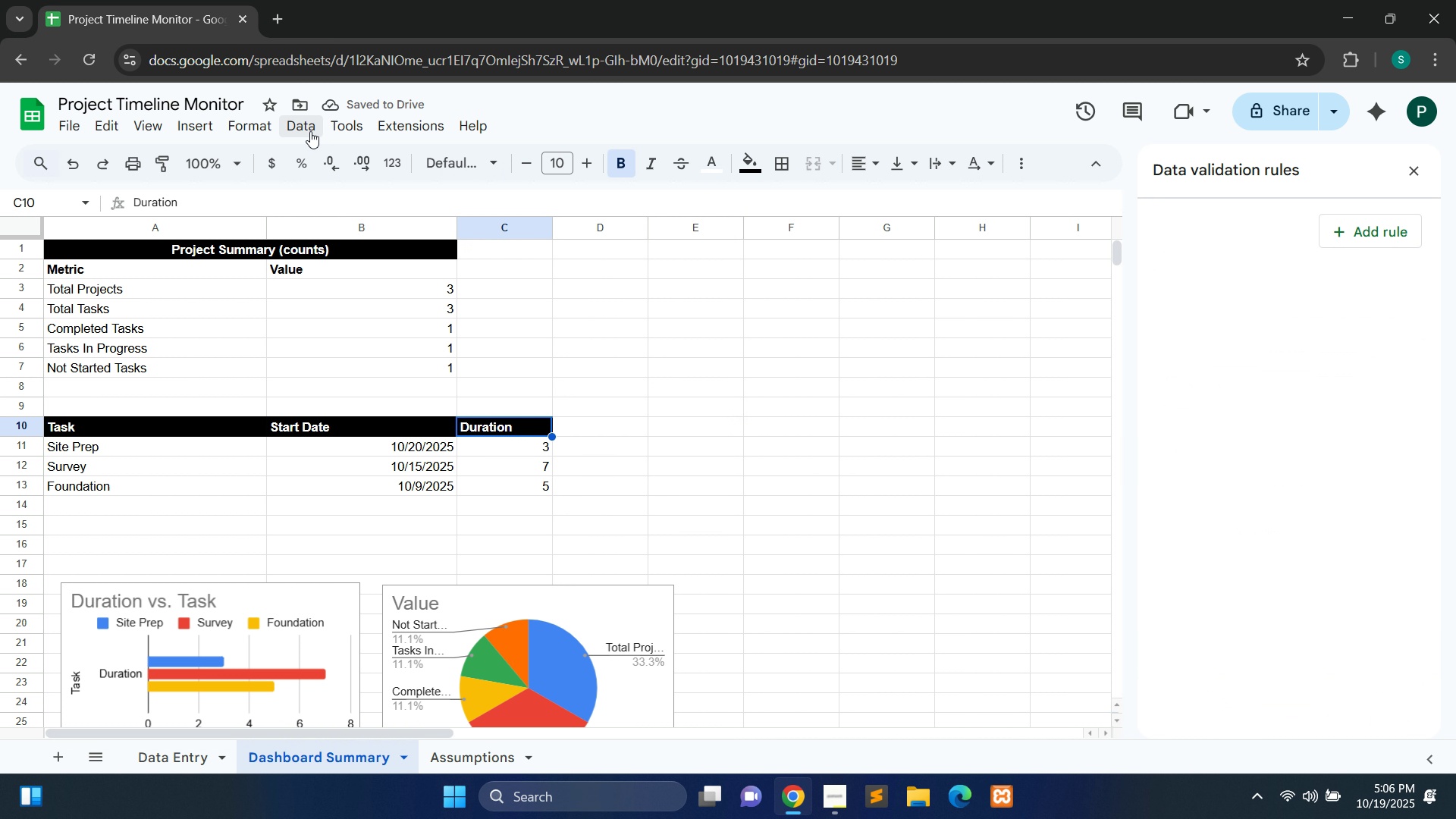 
left_click([308, 126])
 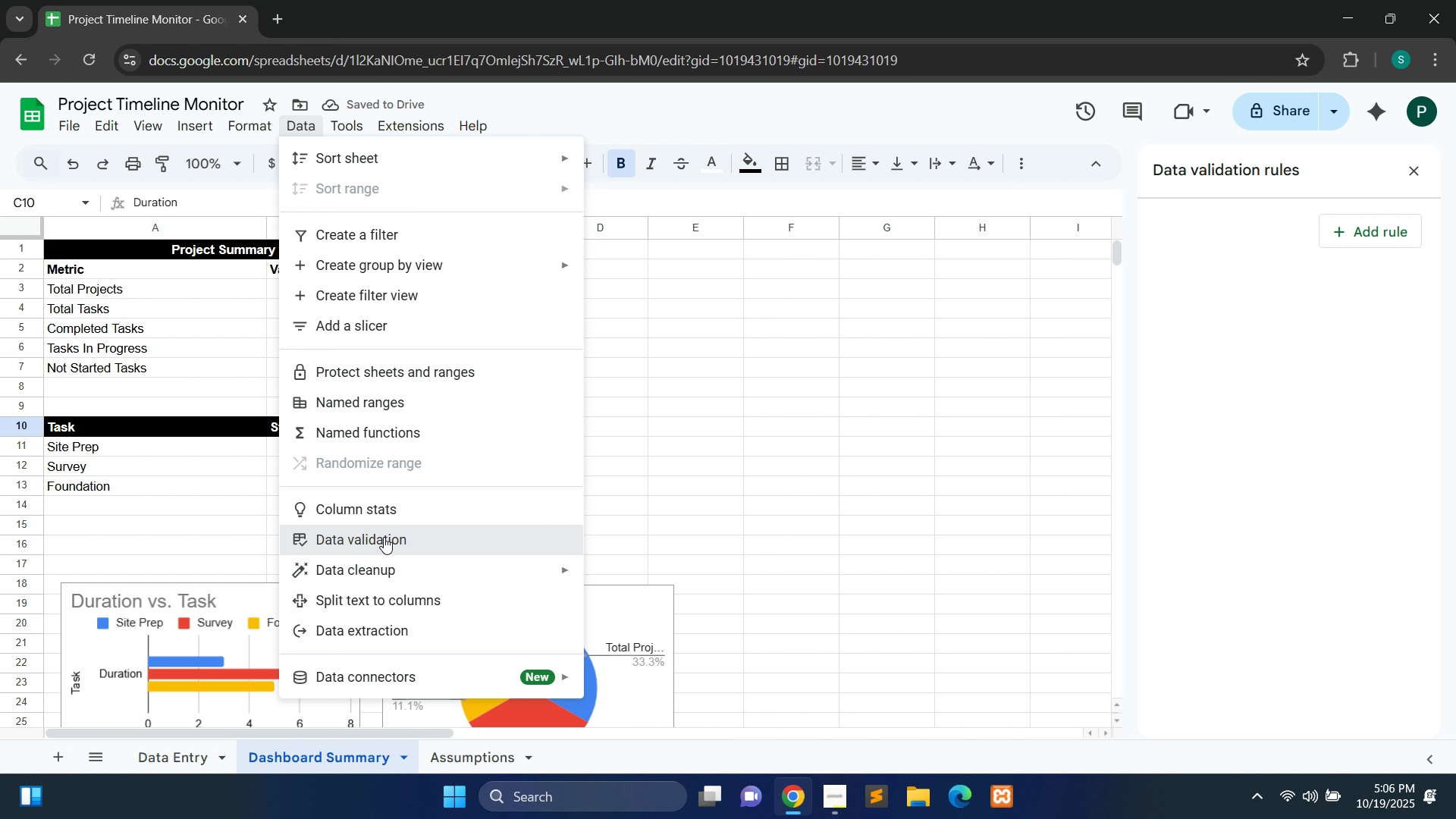 
left_click([384, 537])
 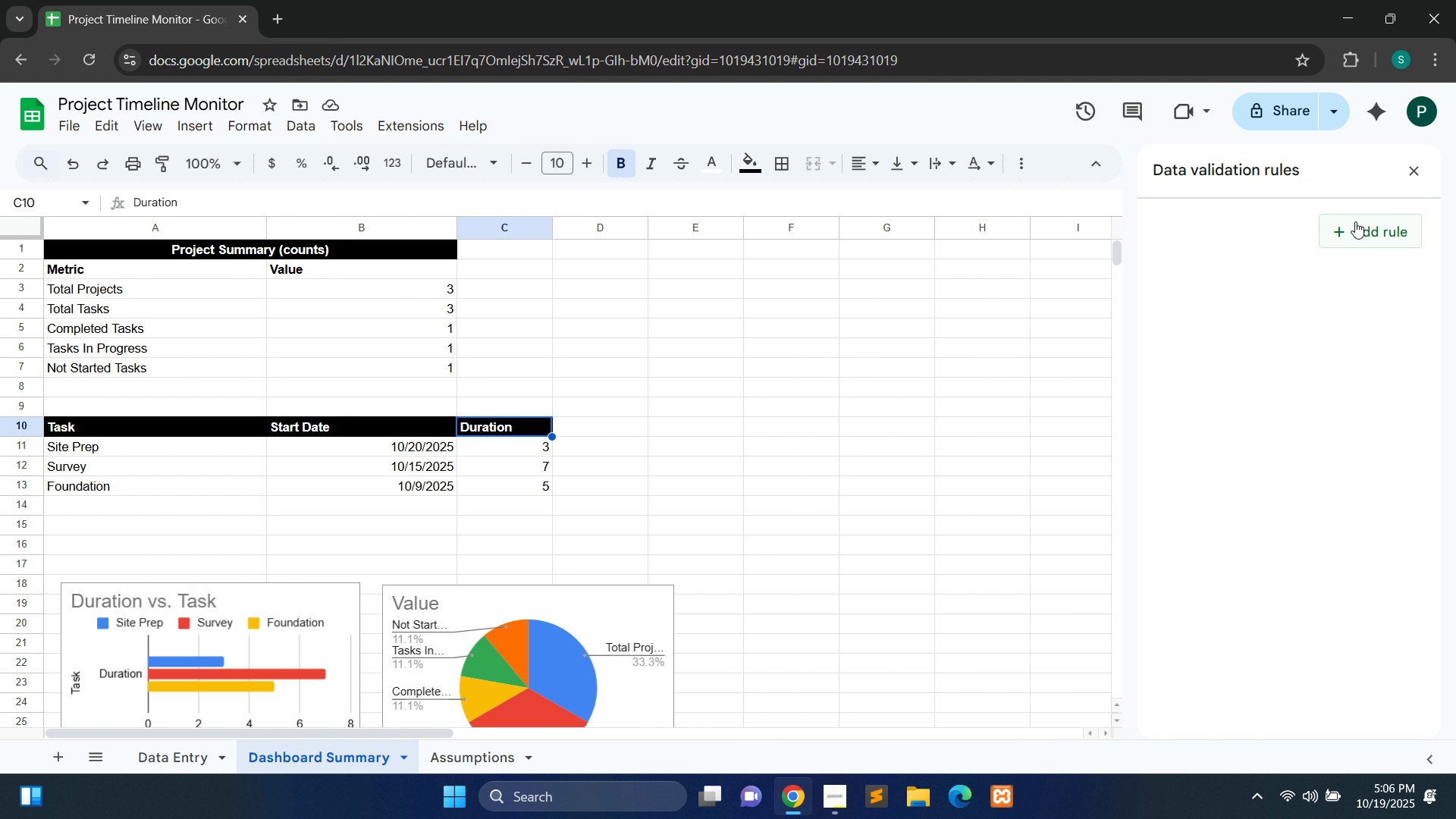 
left_click([1363, 221])
 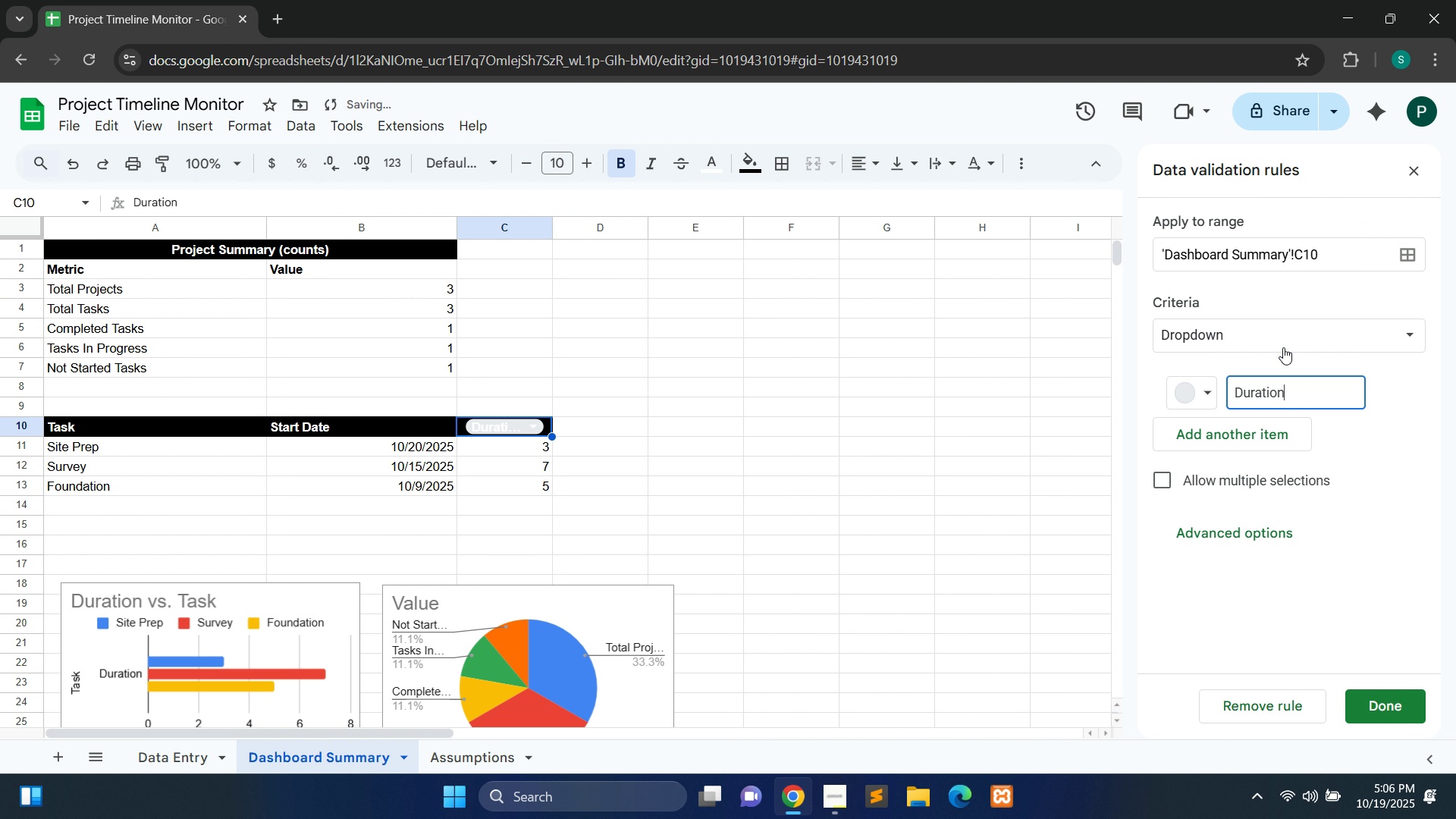 
left_click([1289, 340])
 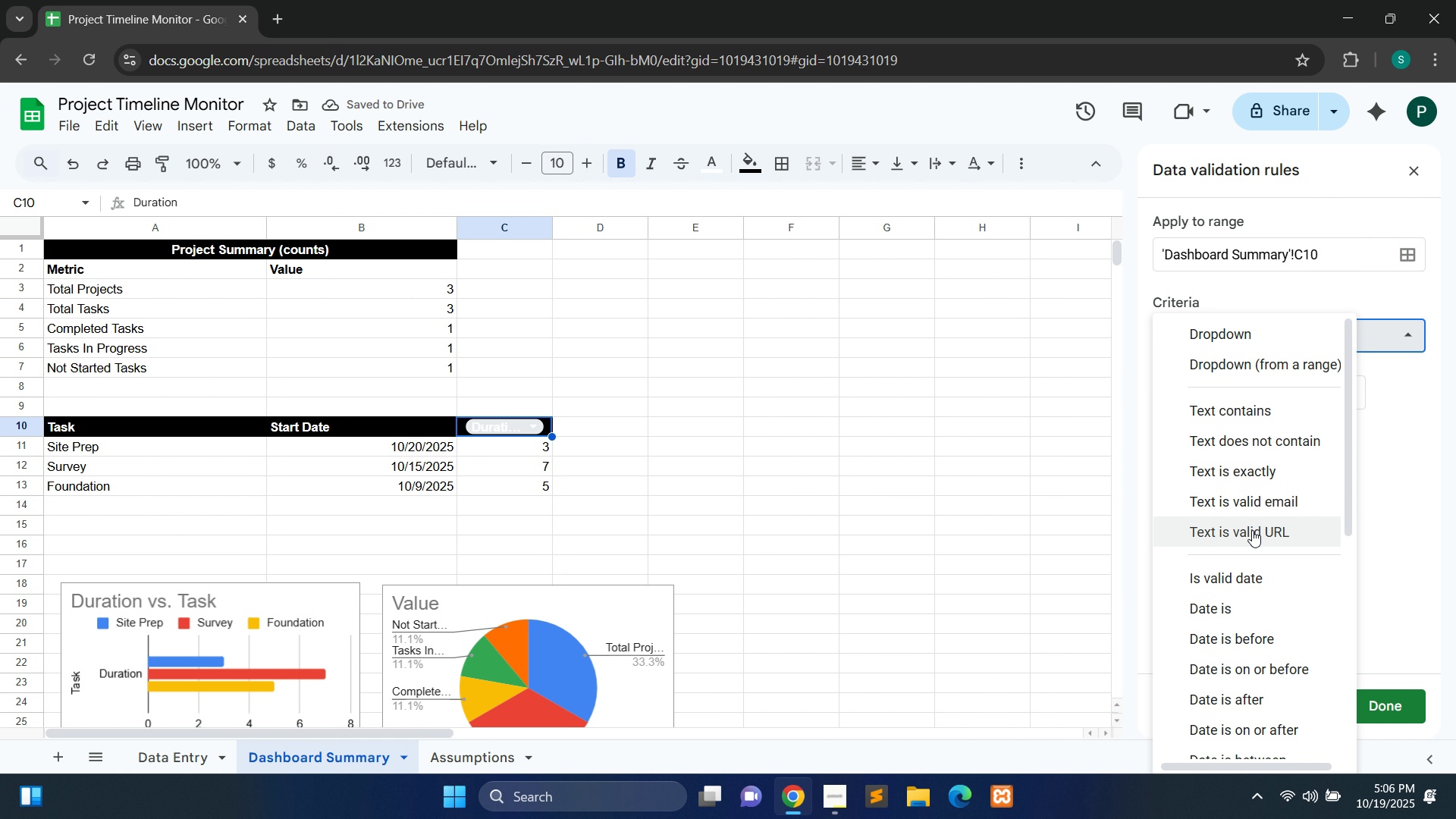 
mouse_move([1226, 595])
 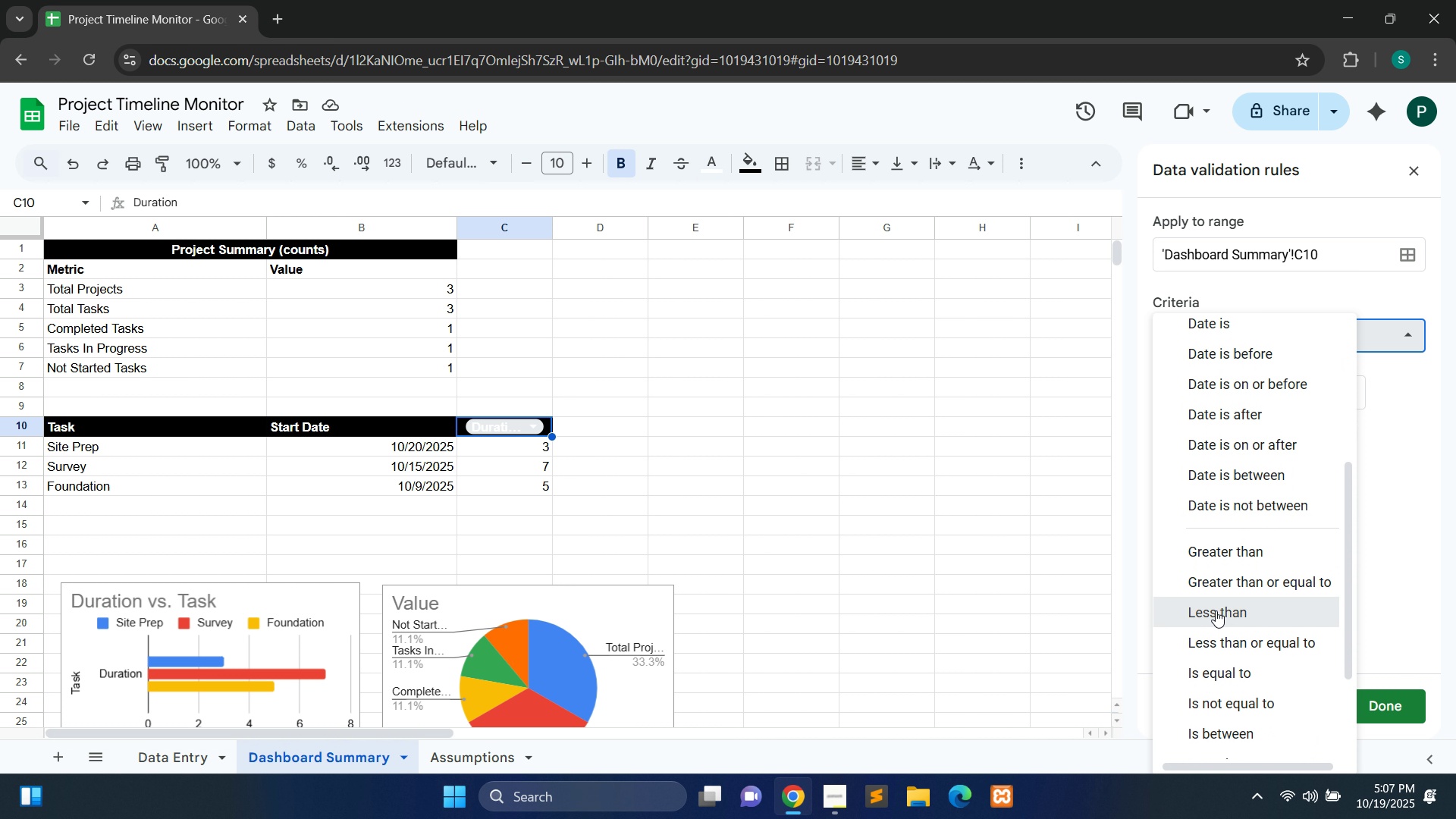 
left_click([1216, 610])
 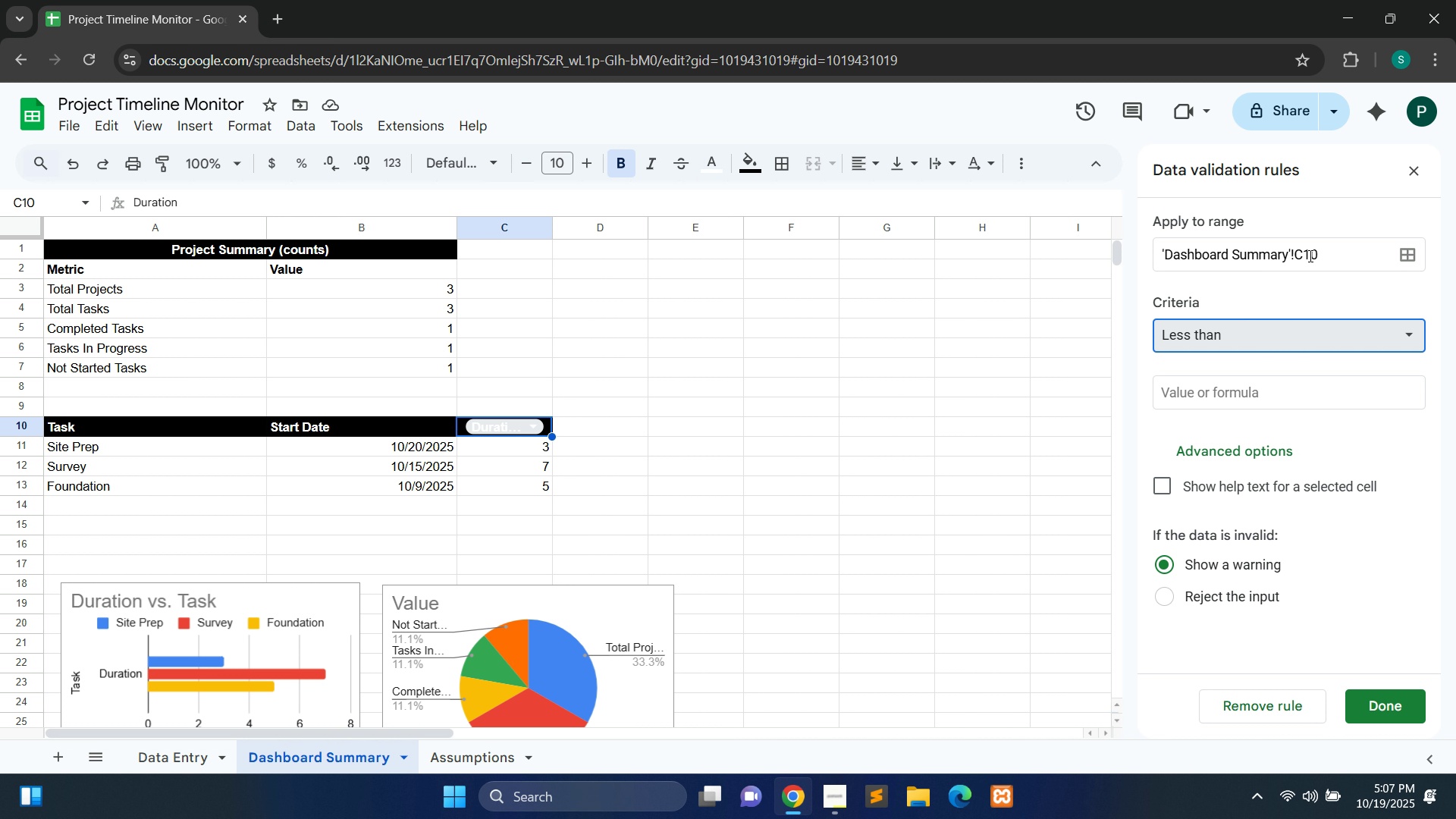 
wait(12.37)
 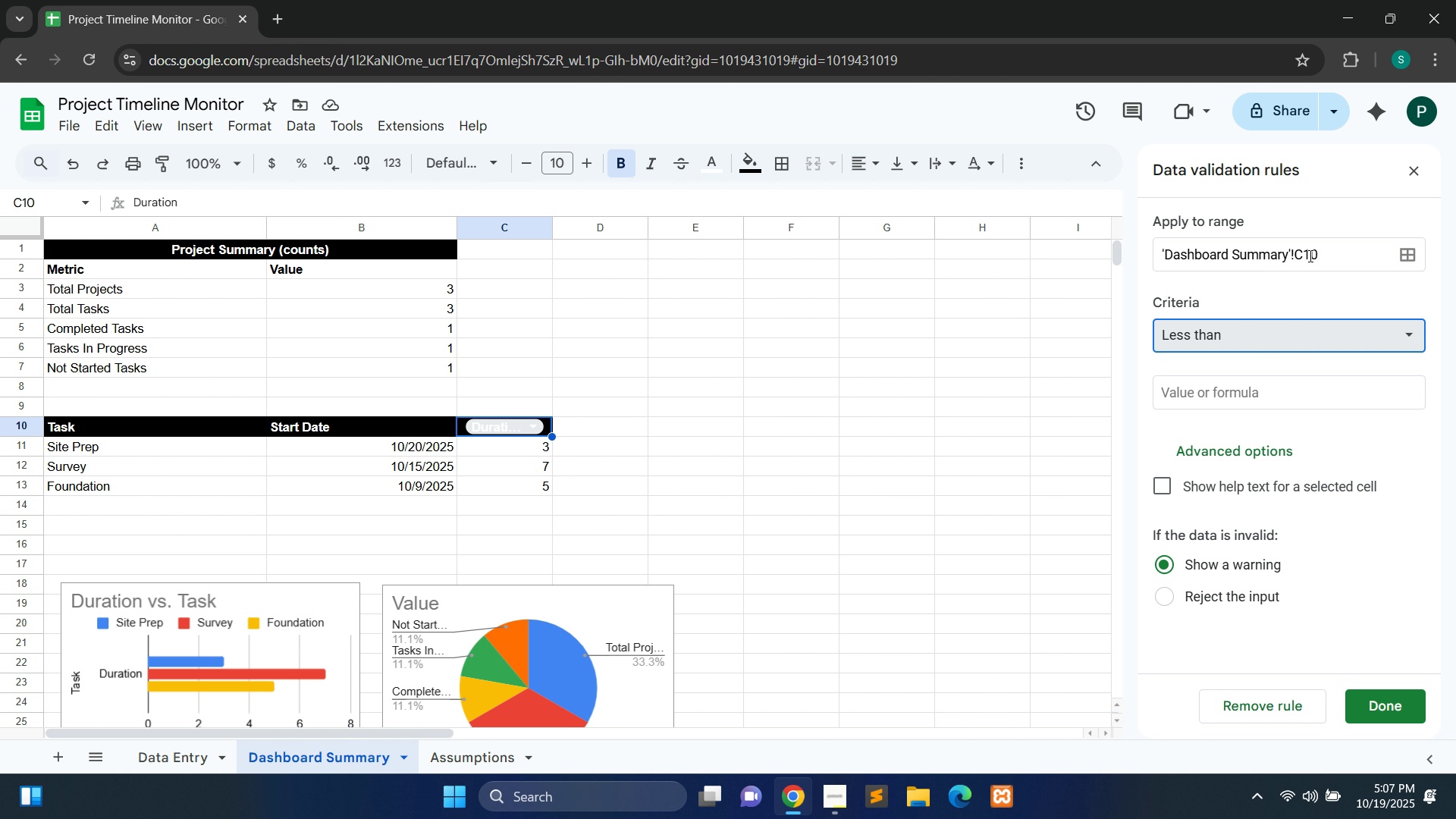 
left_click([1321, 259])
 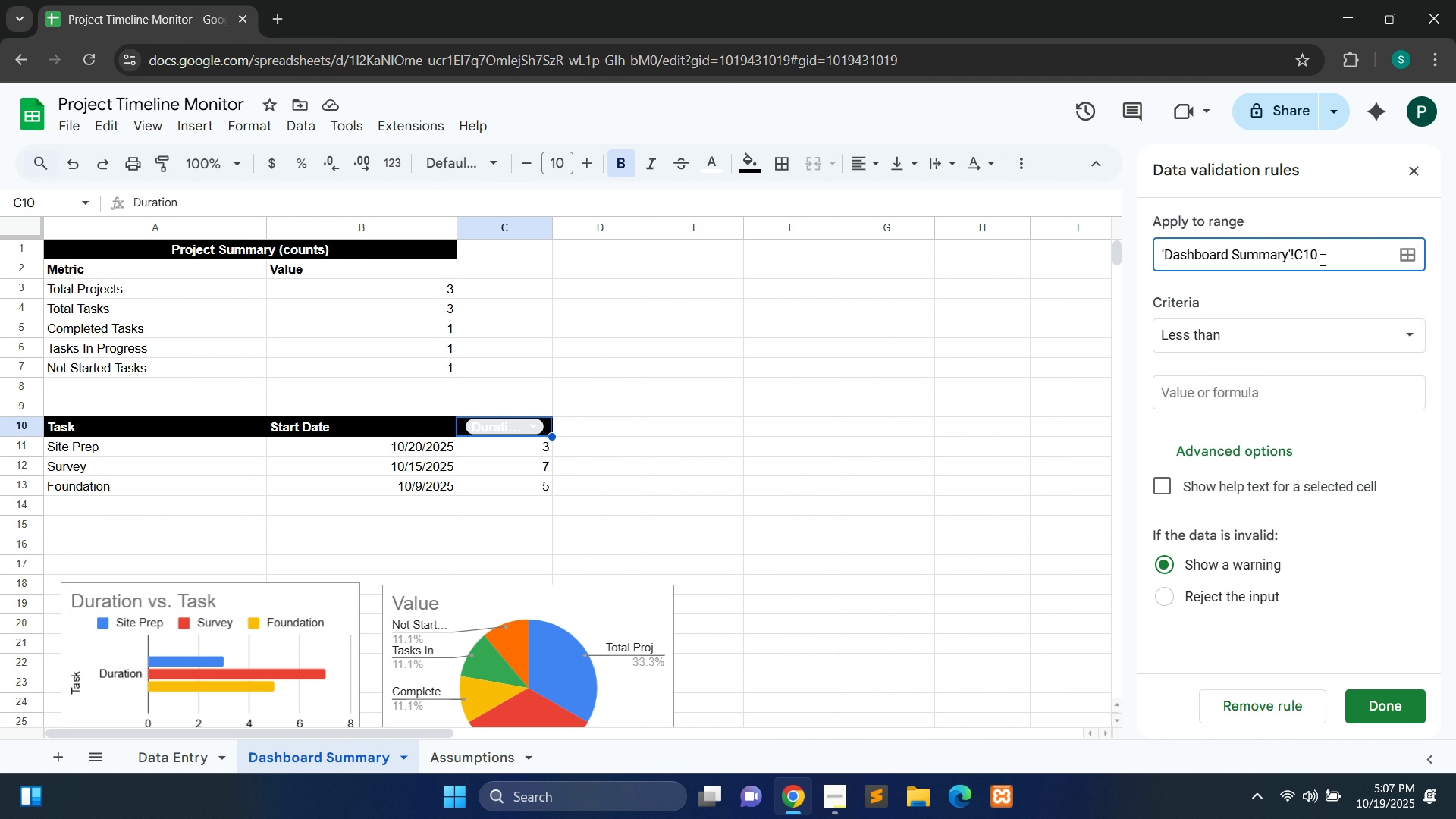 
hold_key(key=ShiftLeft, duration=1.52)
 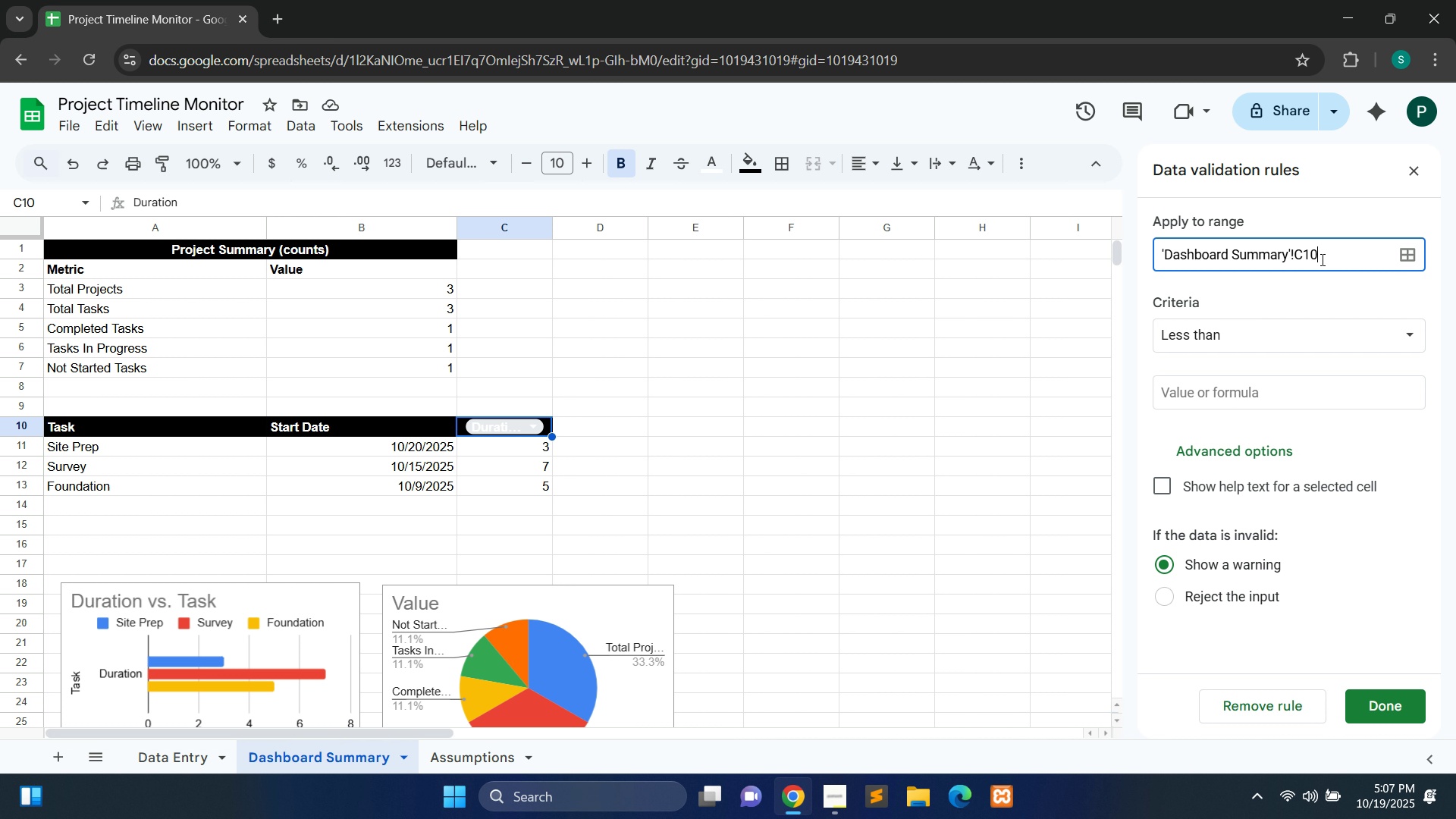 
hold_key(key=ShiftLeft, duration=0.46)
 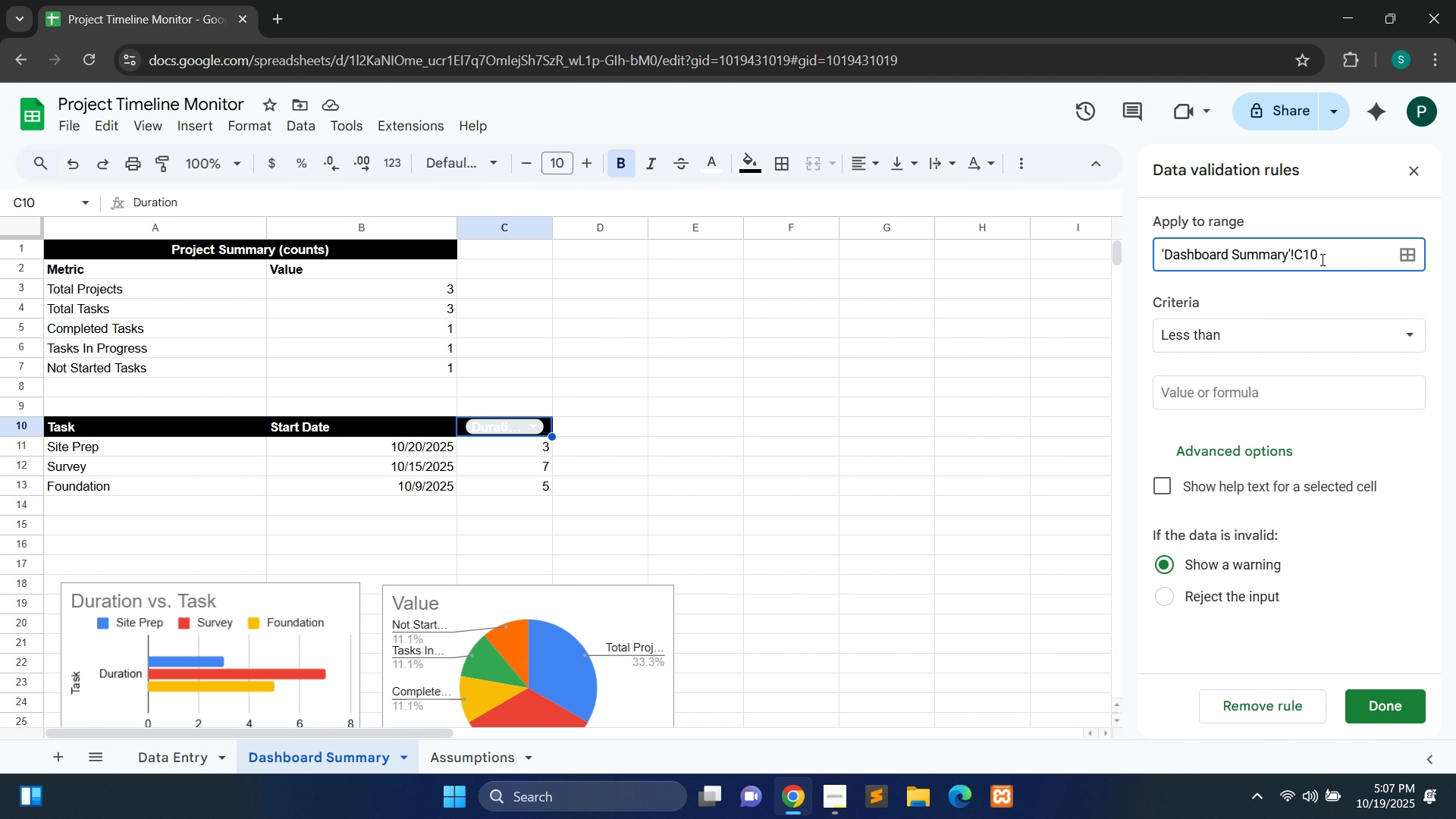 
hold_key(key=ShiftLeft, duration=1.53)
 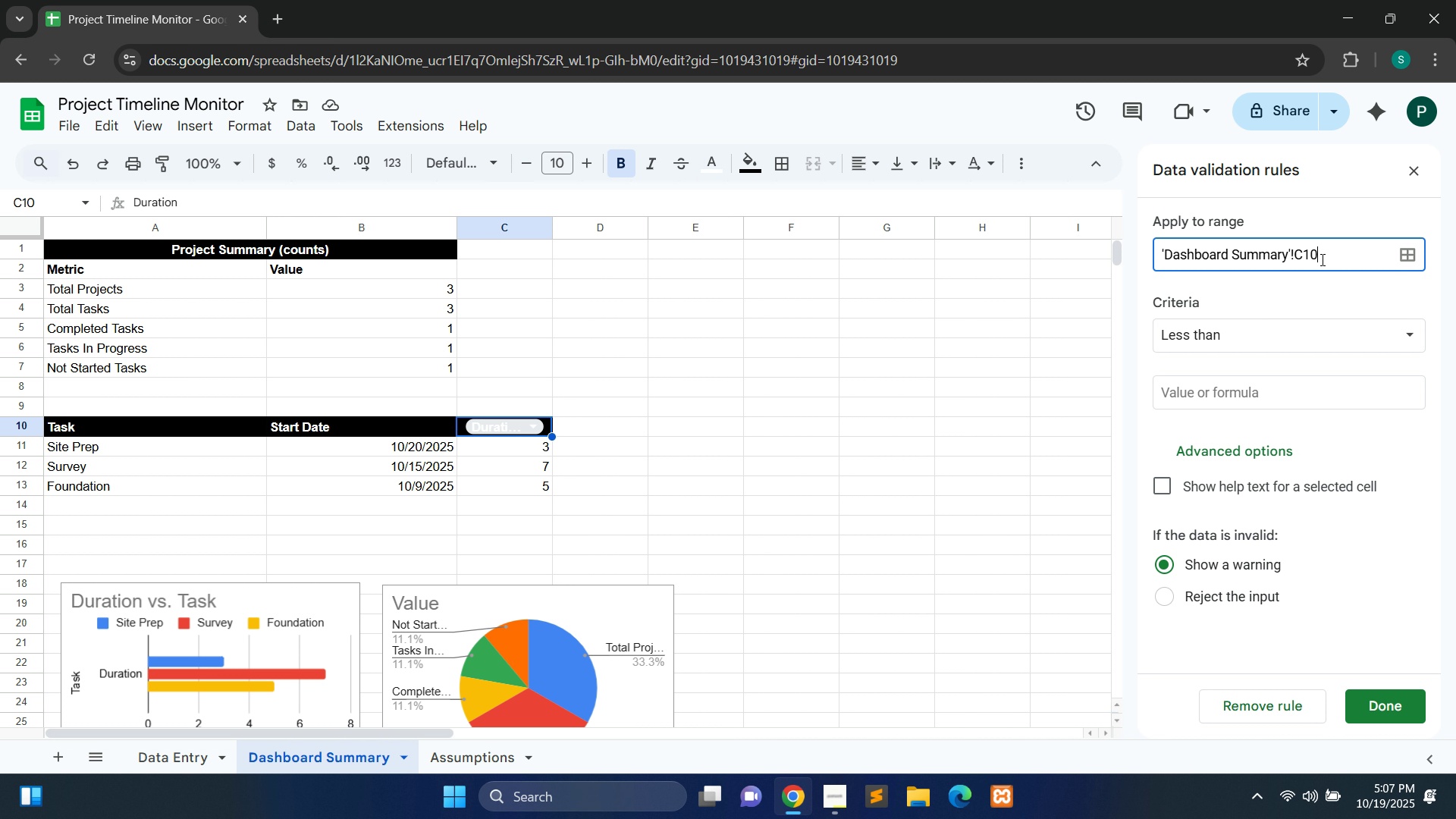 
type(!)
key(Backspace)
type(:C1000)
 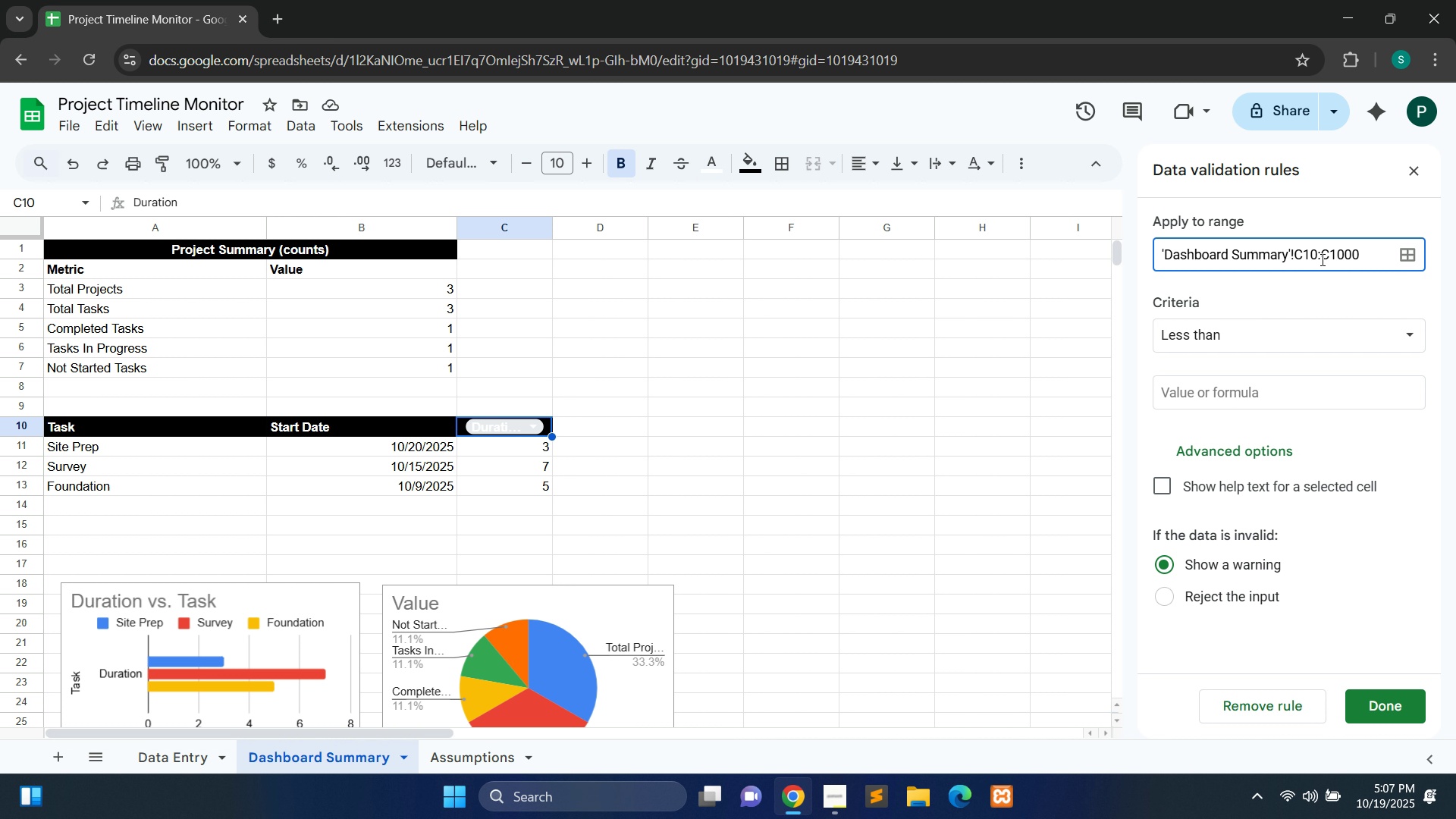 
left_click([1216, 403])
 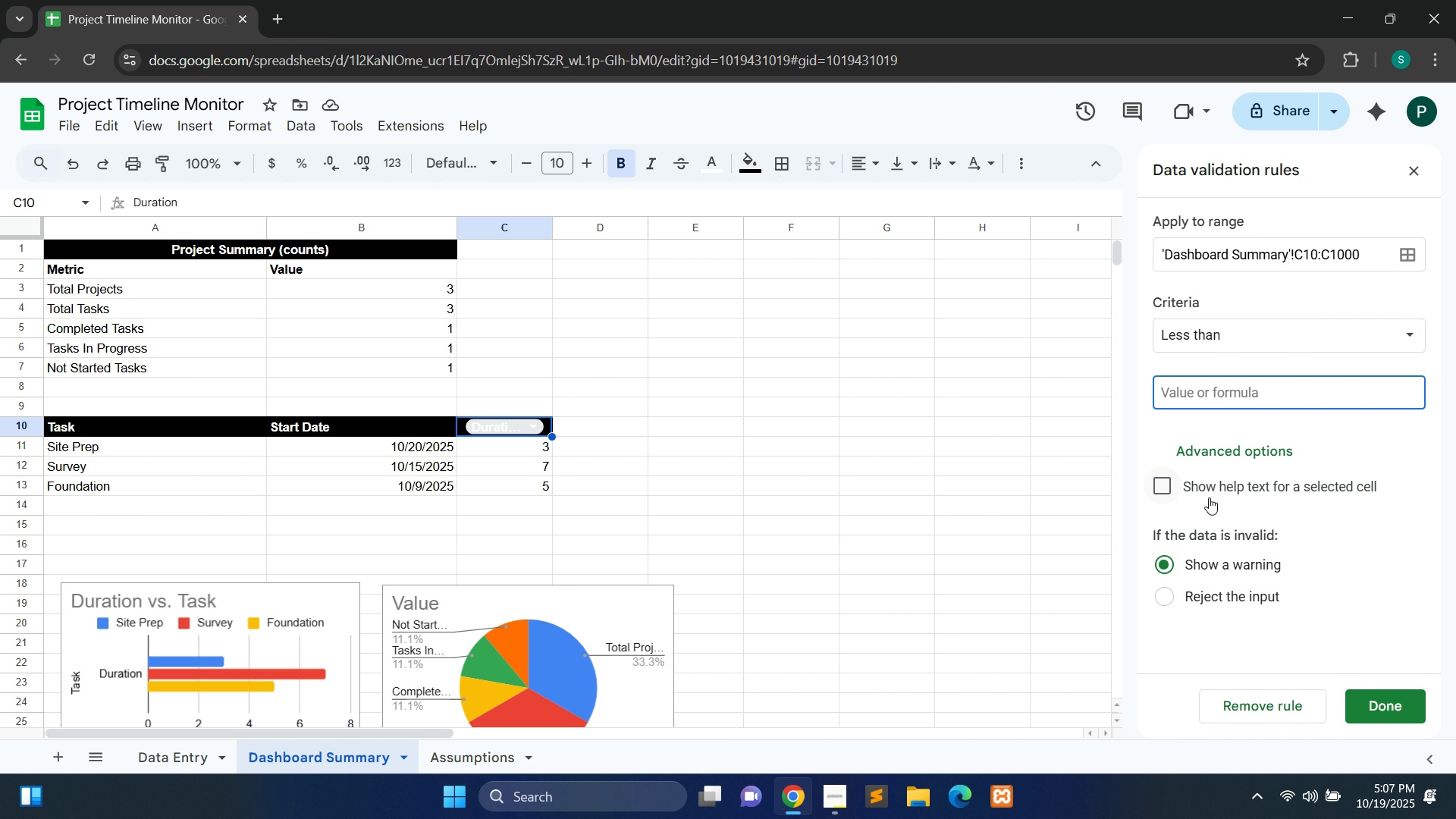 
wait(5.13)
 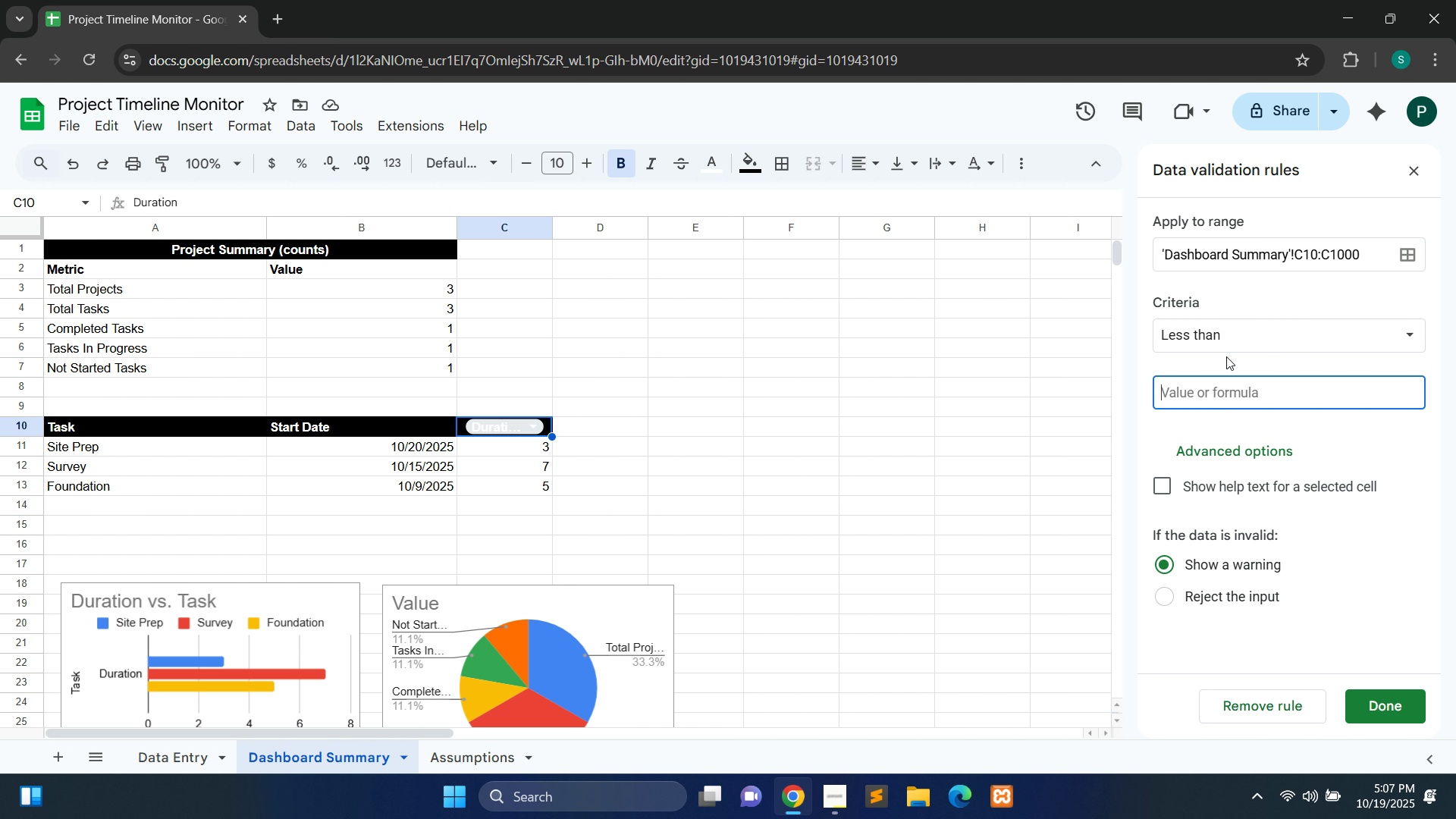 
left_click([1216, 457])
 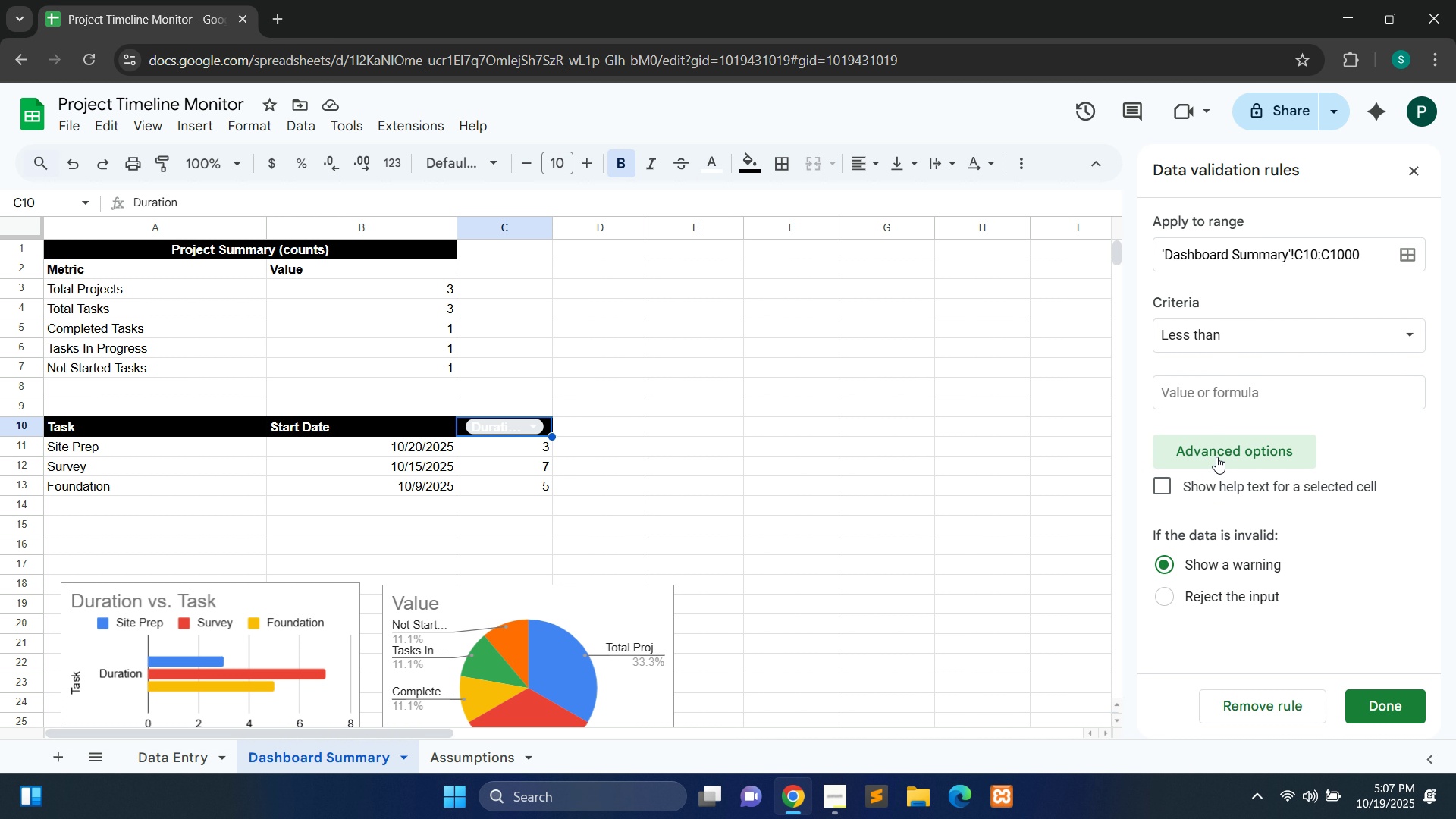 
left_click([1216, 457])
 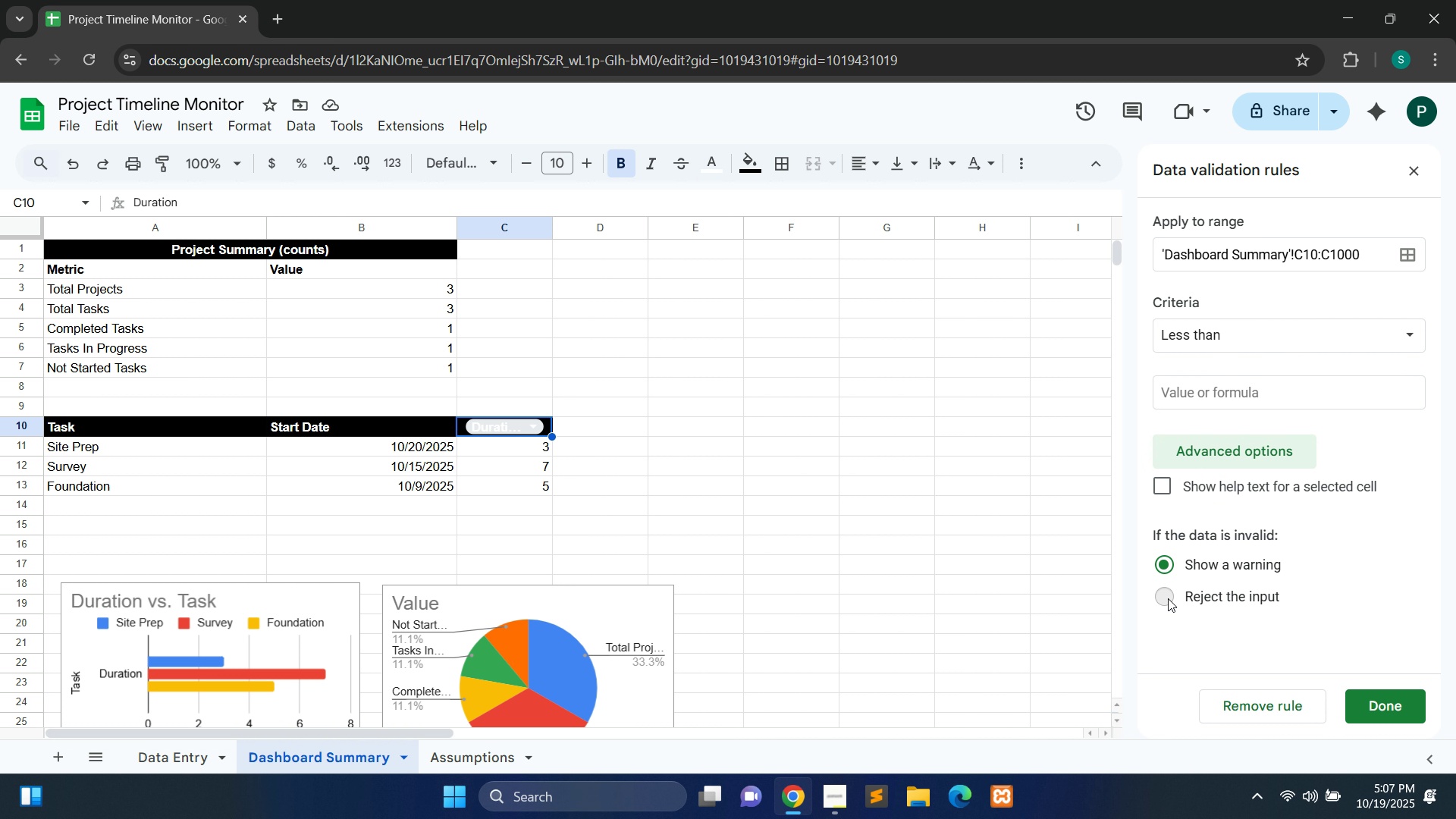 
left_click([1168, 598])
 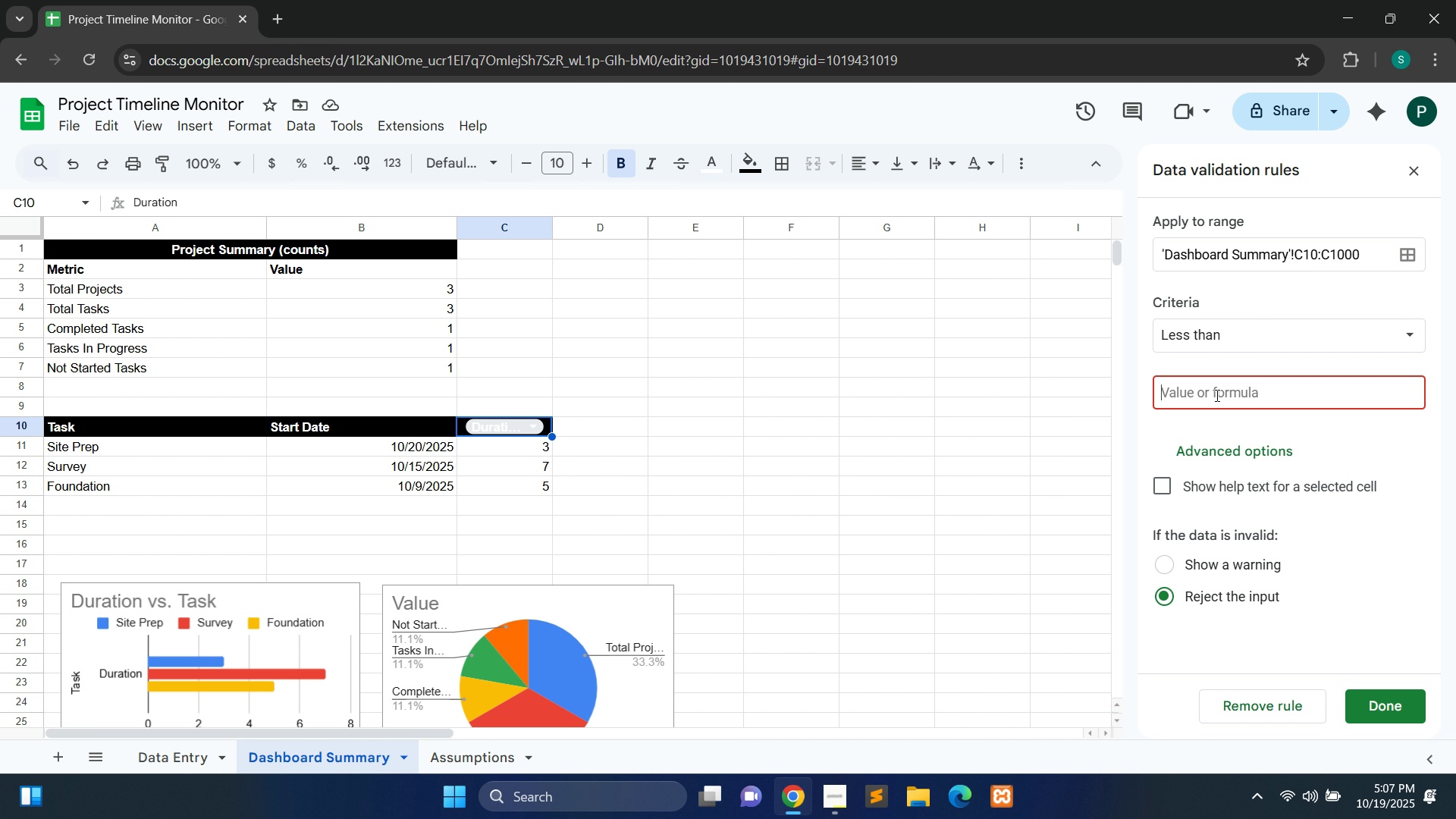 
left_click([1216, 395])
 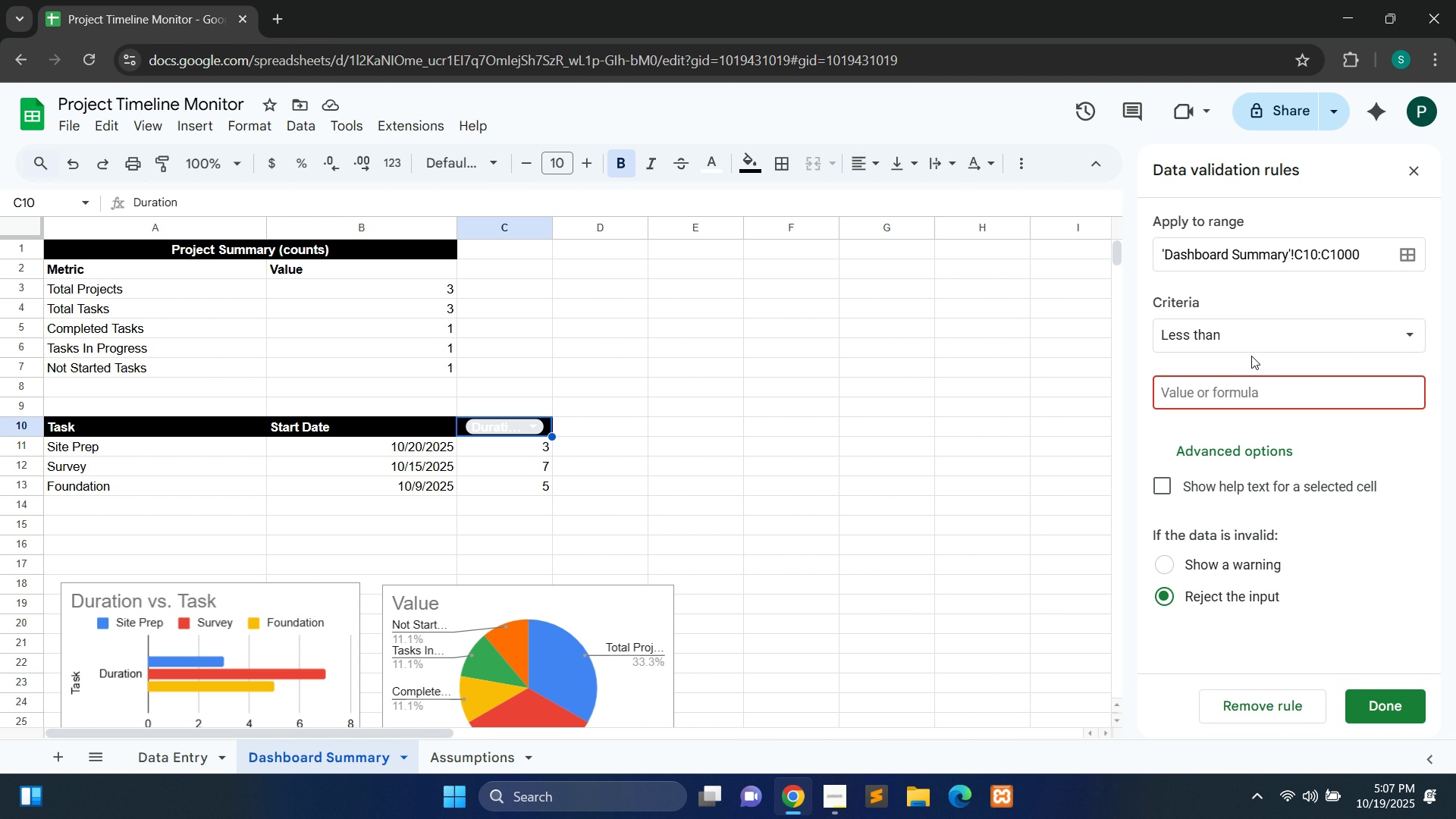 
wait(8.36)
 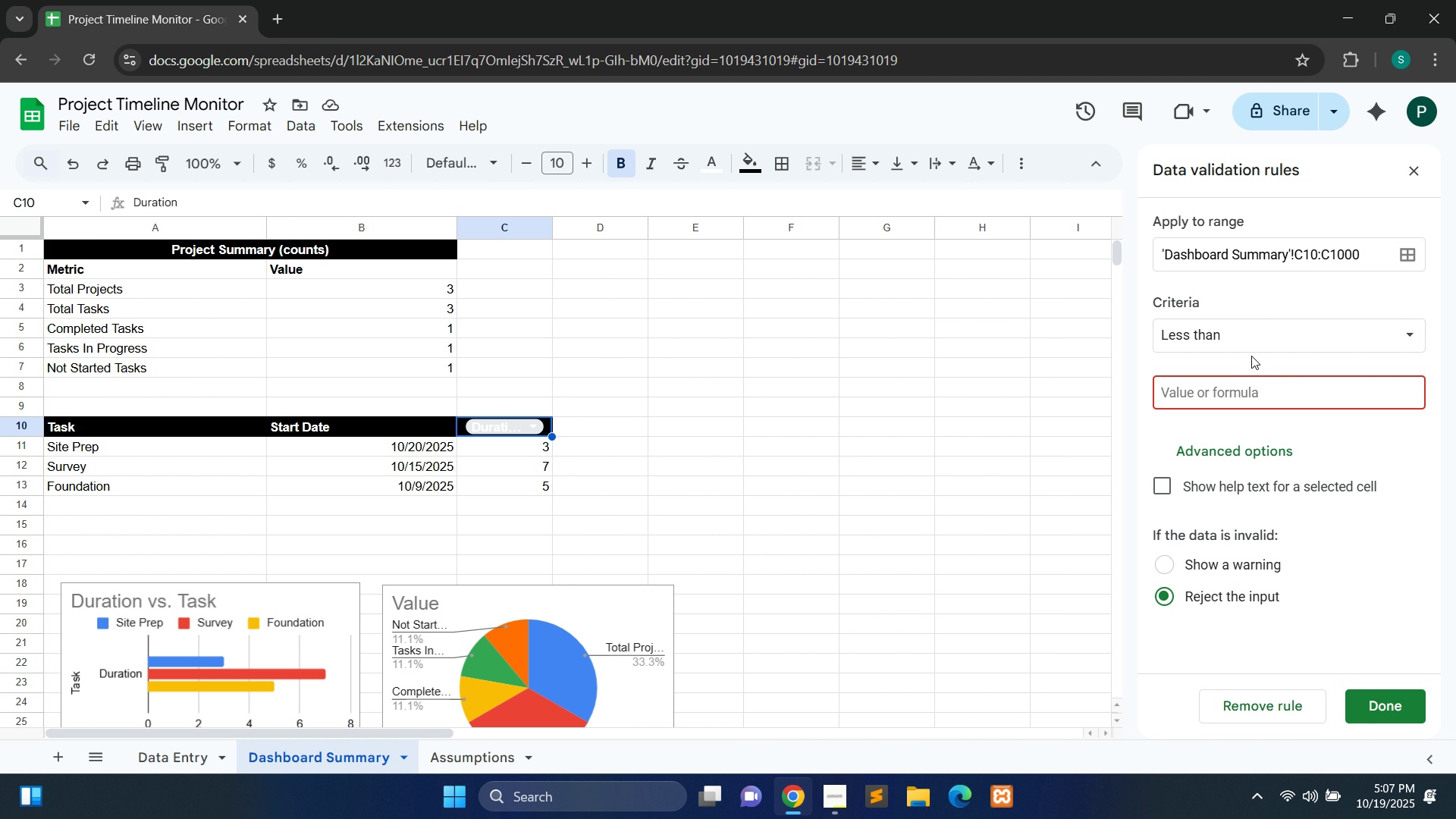 
left_click([1175, 565])
 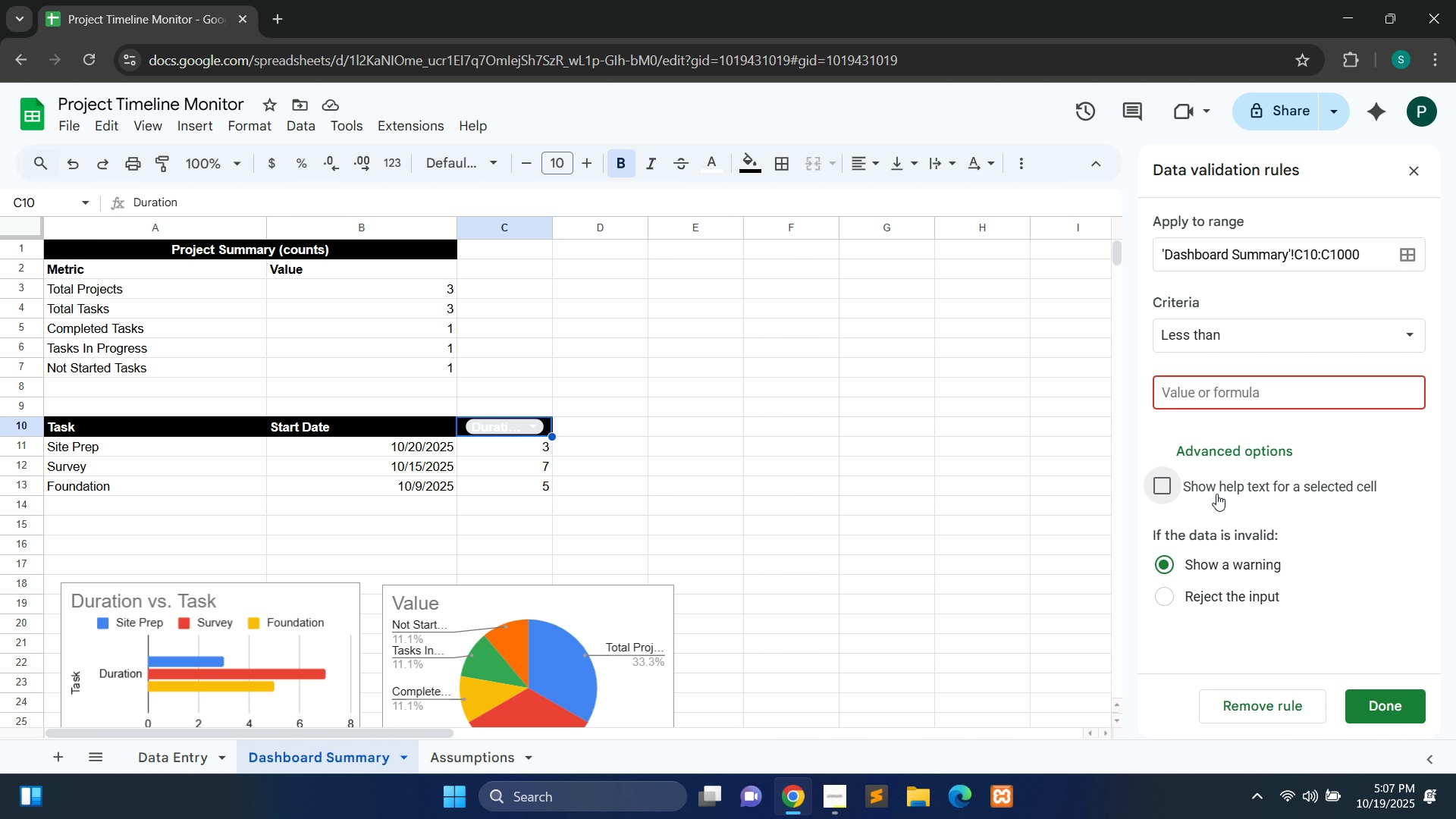 
left_click([1216, 494])
 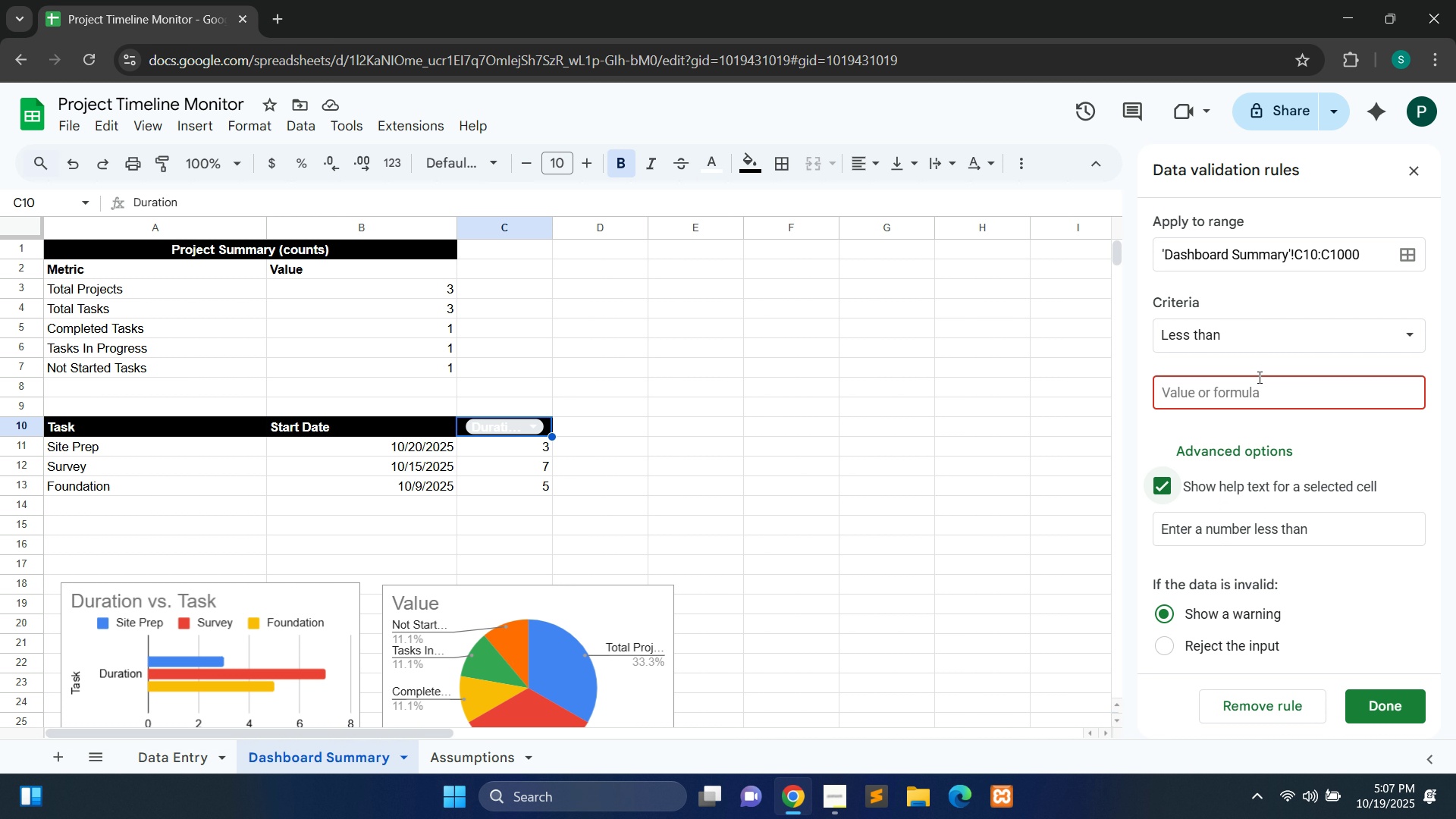 
left_click([1235, 409])
 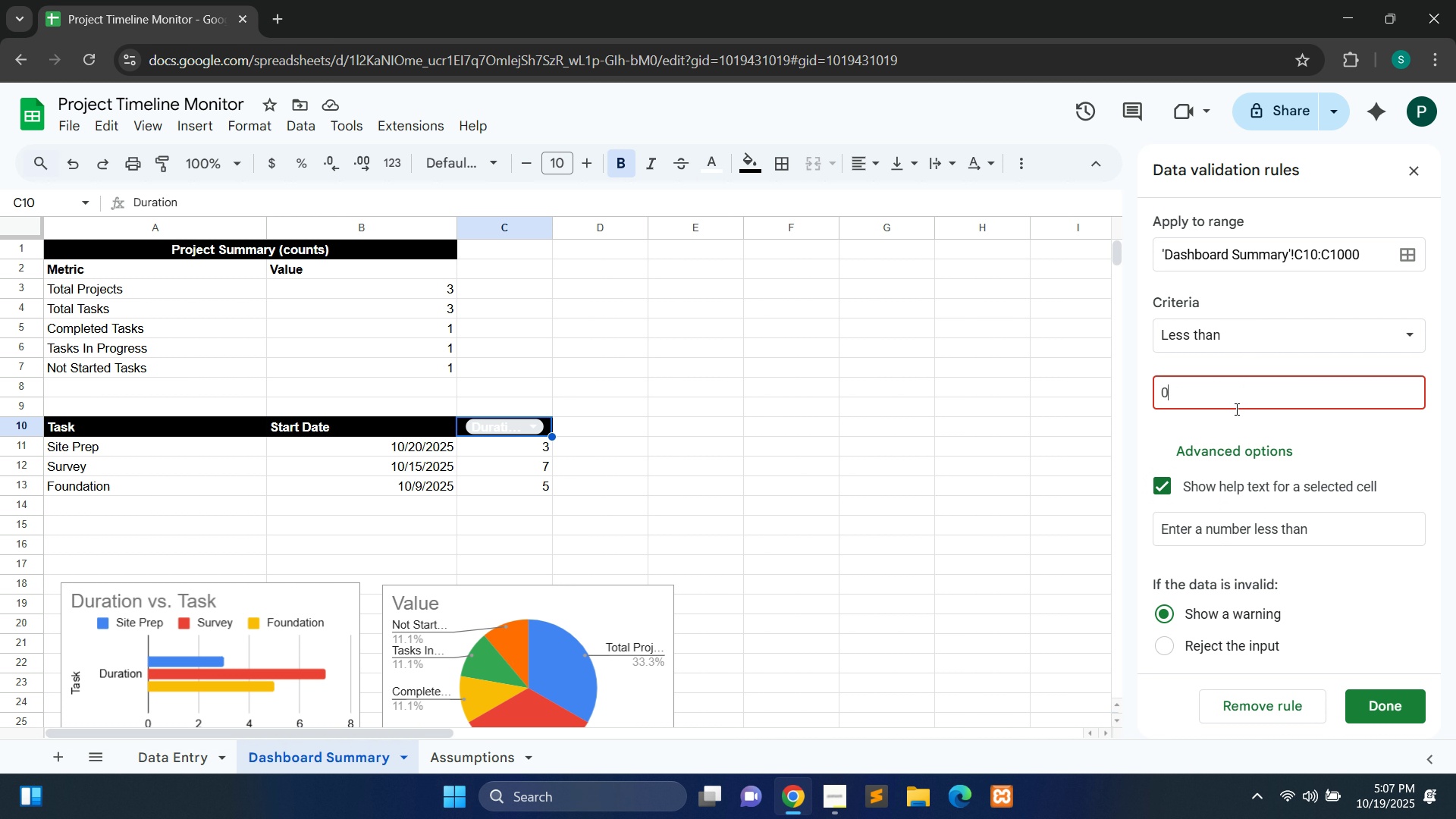 
key(0)
 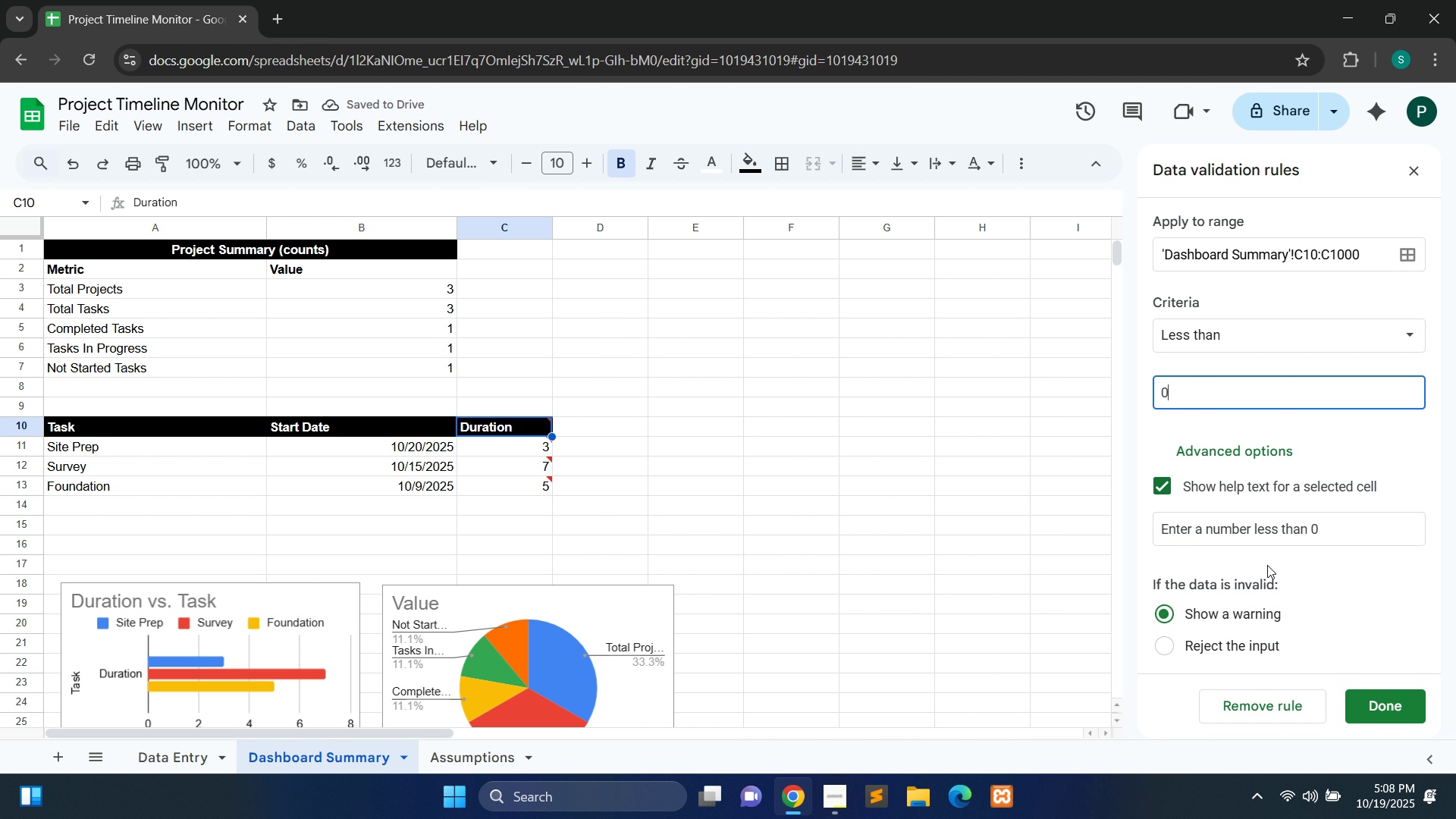 
wait(7.16)
 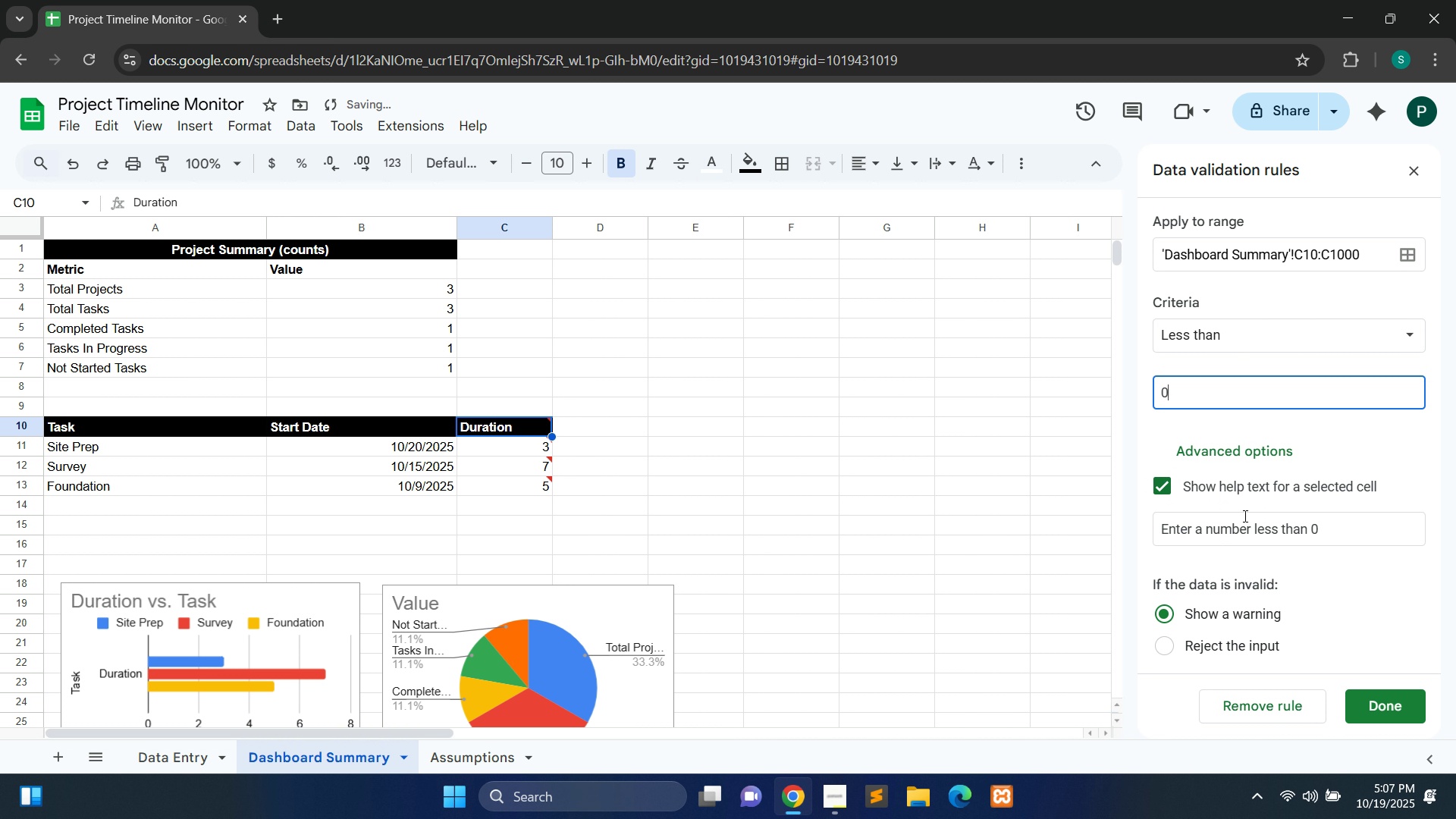 
left_click([1252, 453])
 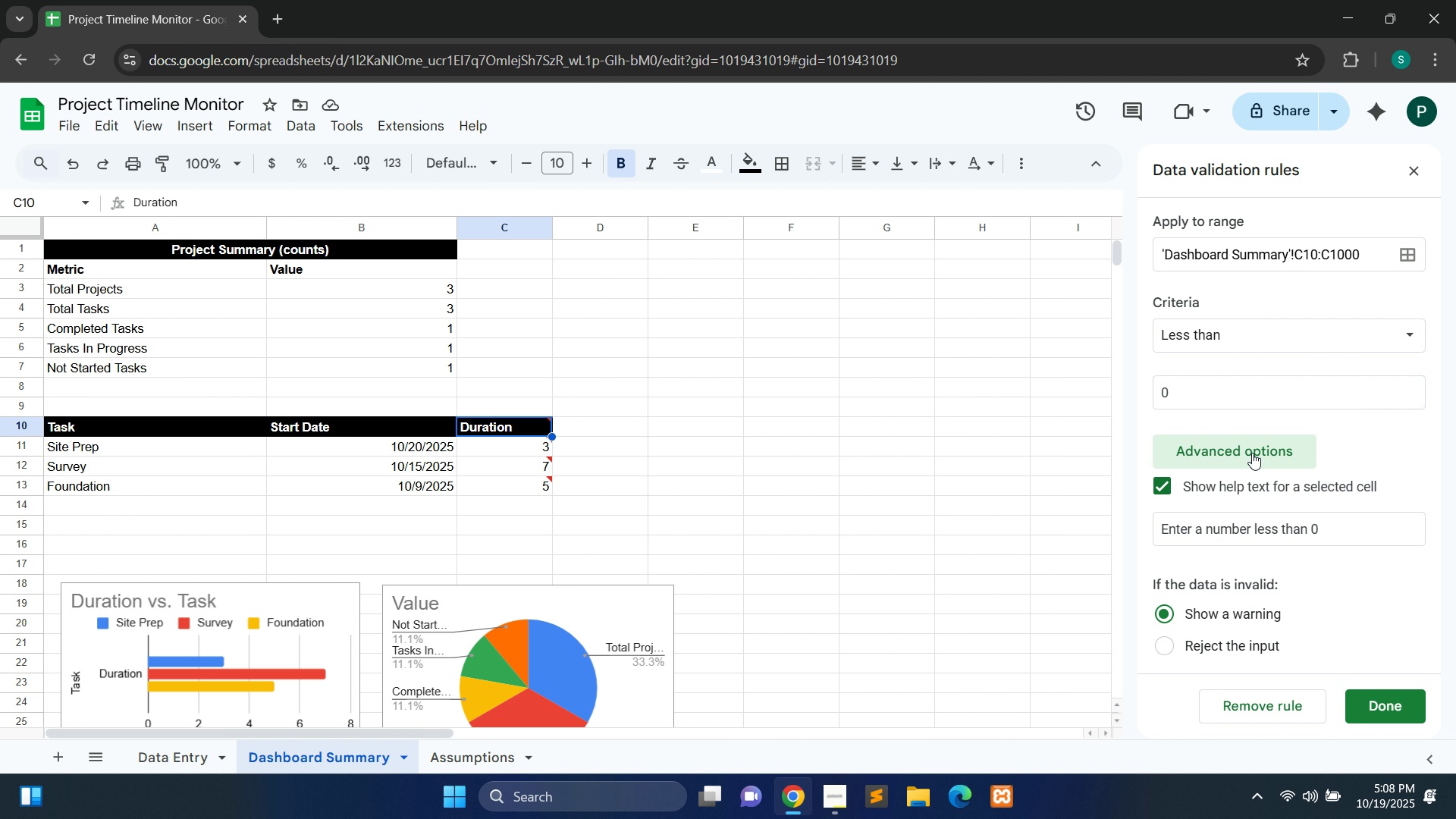 
left_click([1252, 453])
 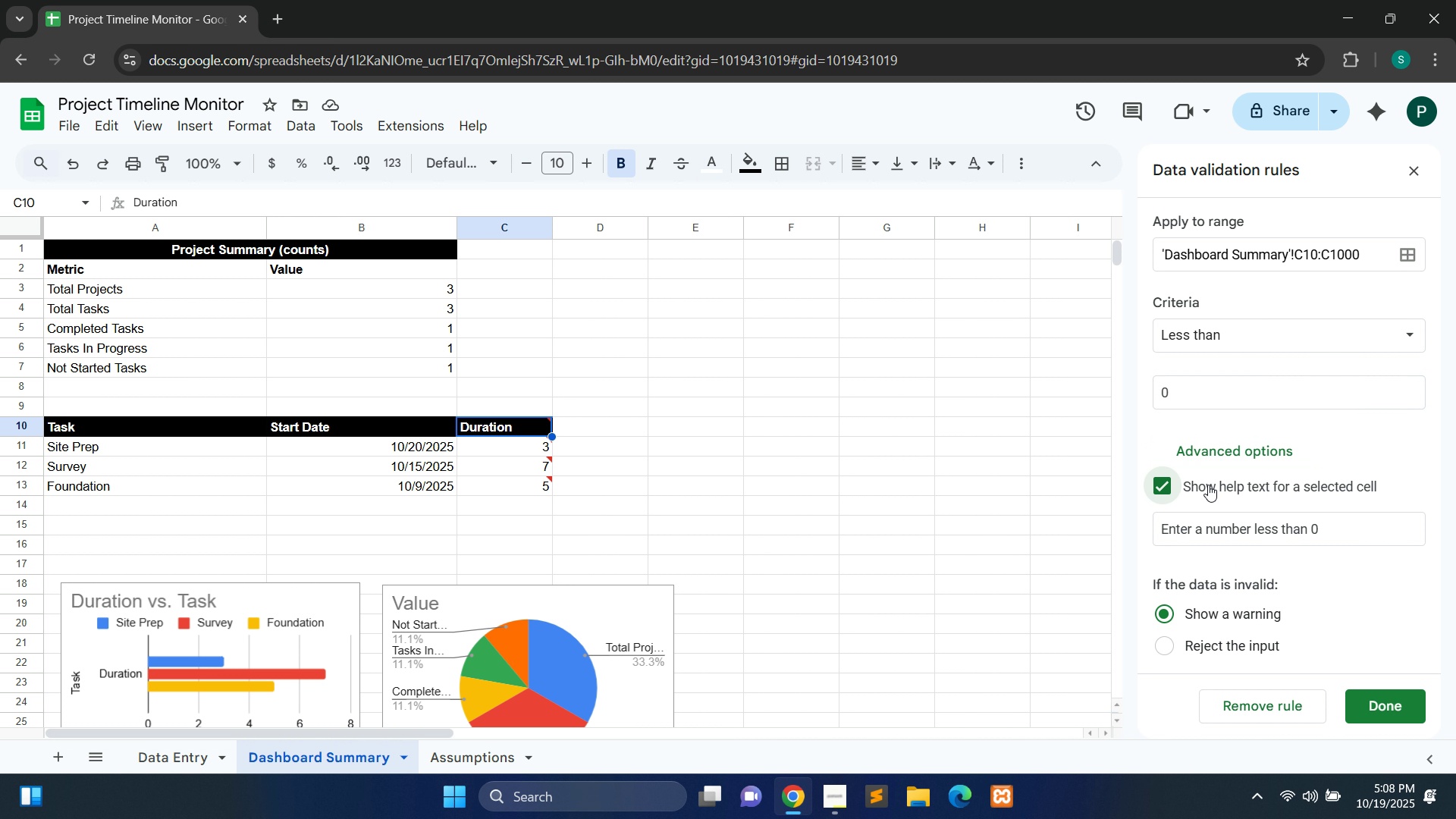 
left_click([1208, 485])
 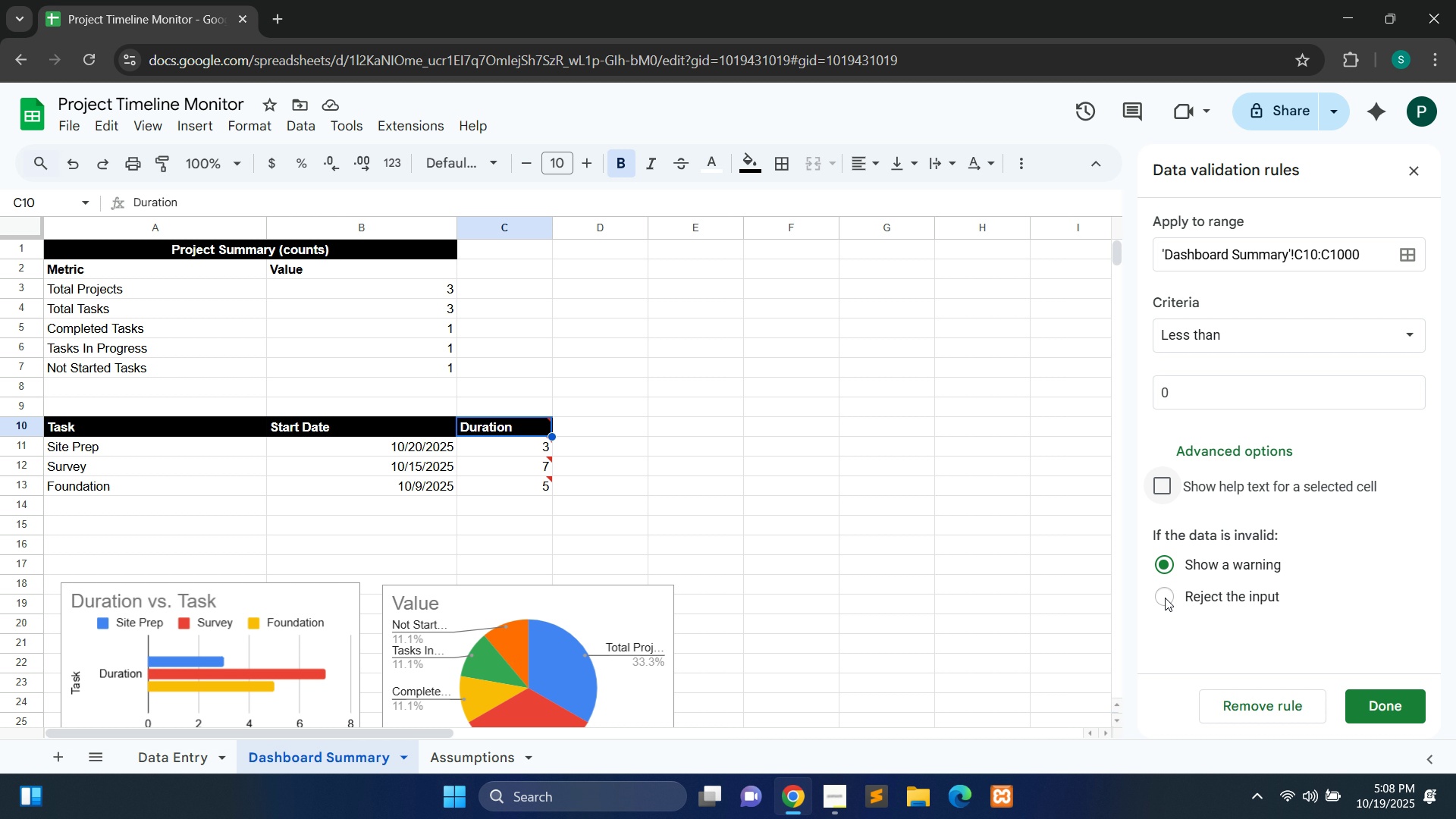 
wait(8.5)
 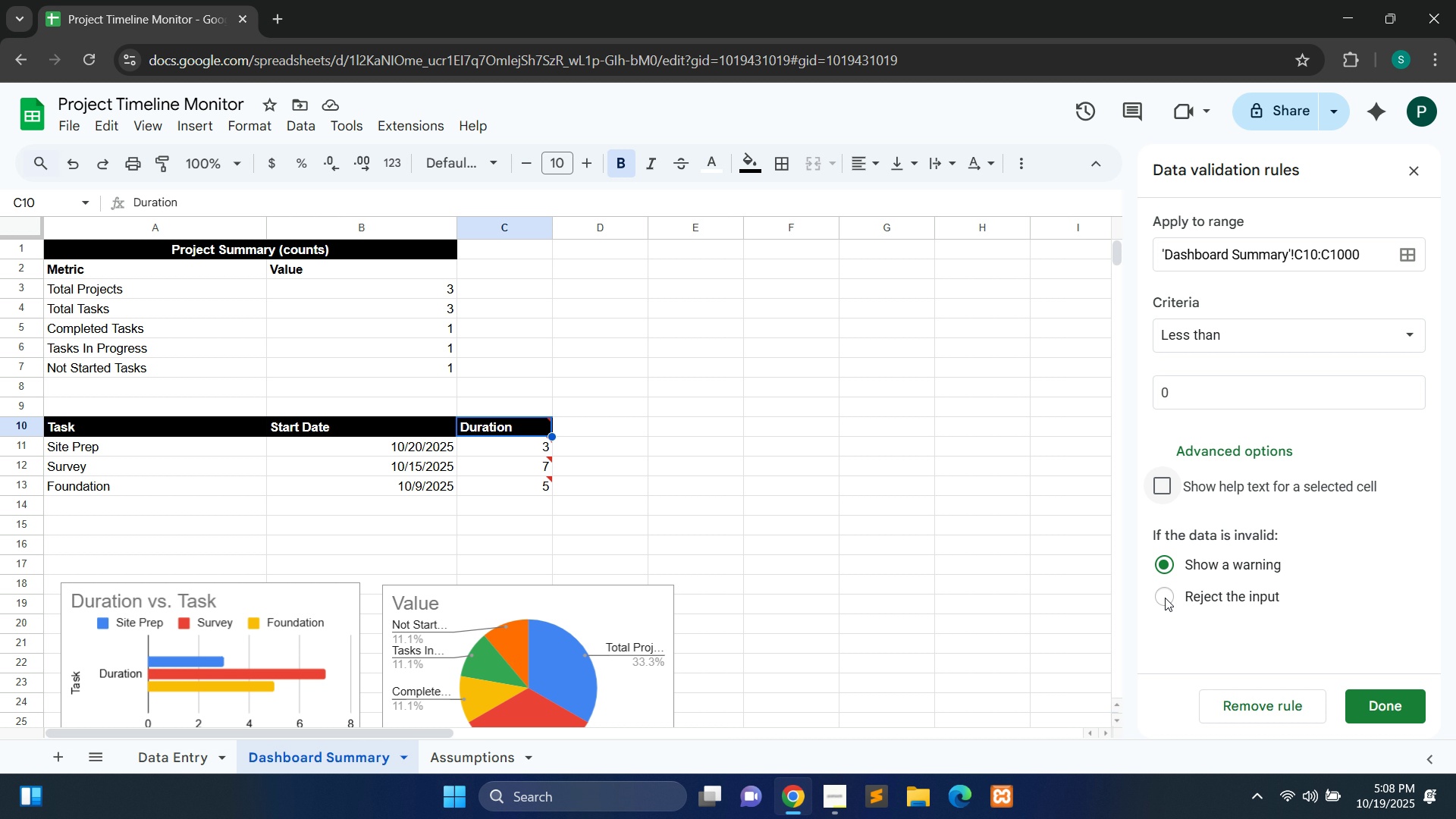 
left_click([1313, 255])
 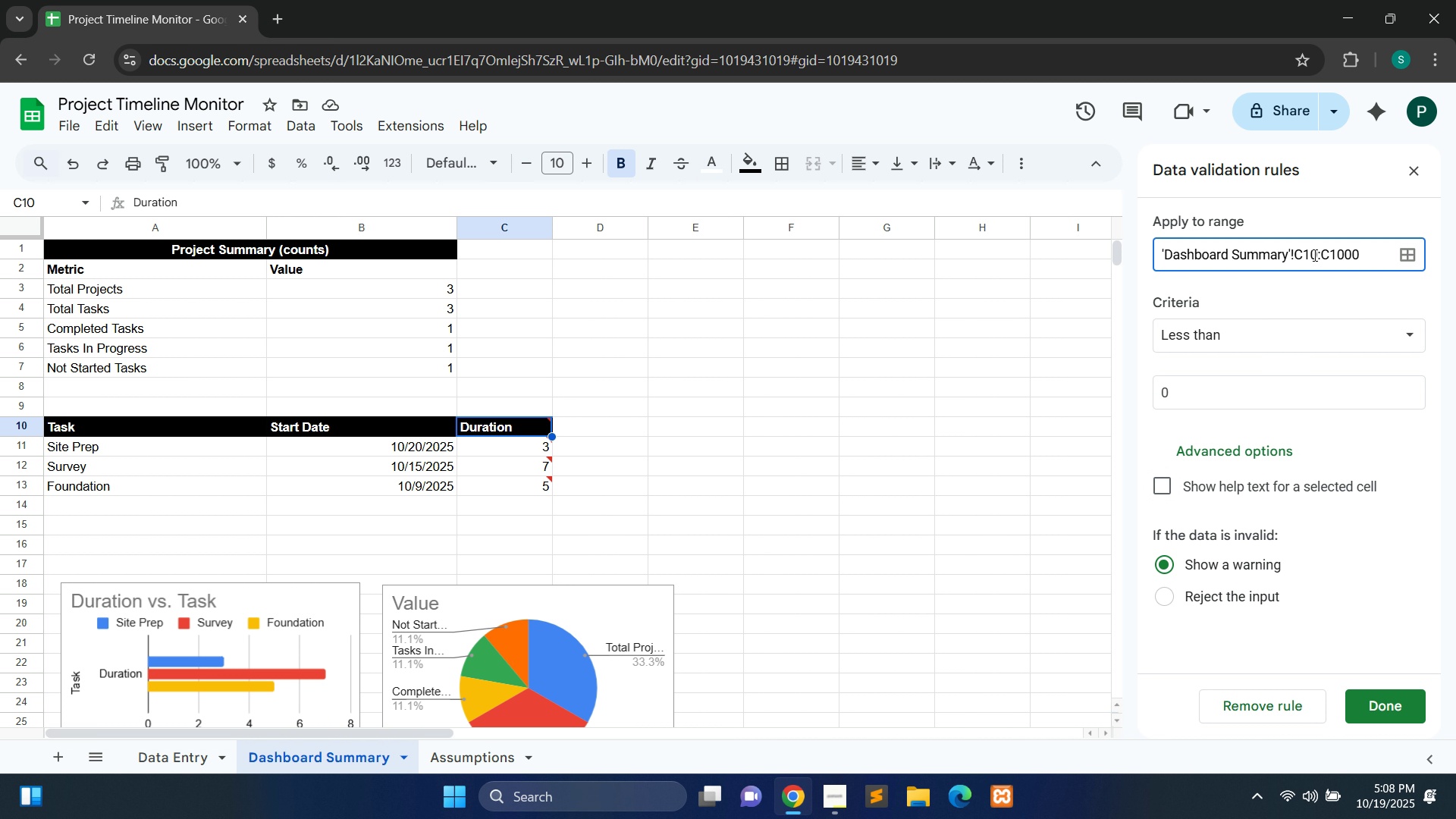 
key(ArrowRight)
 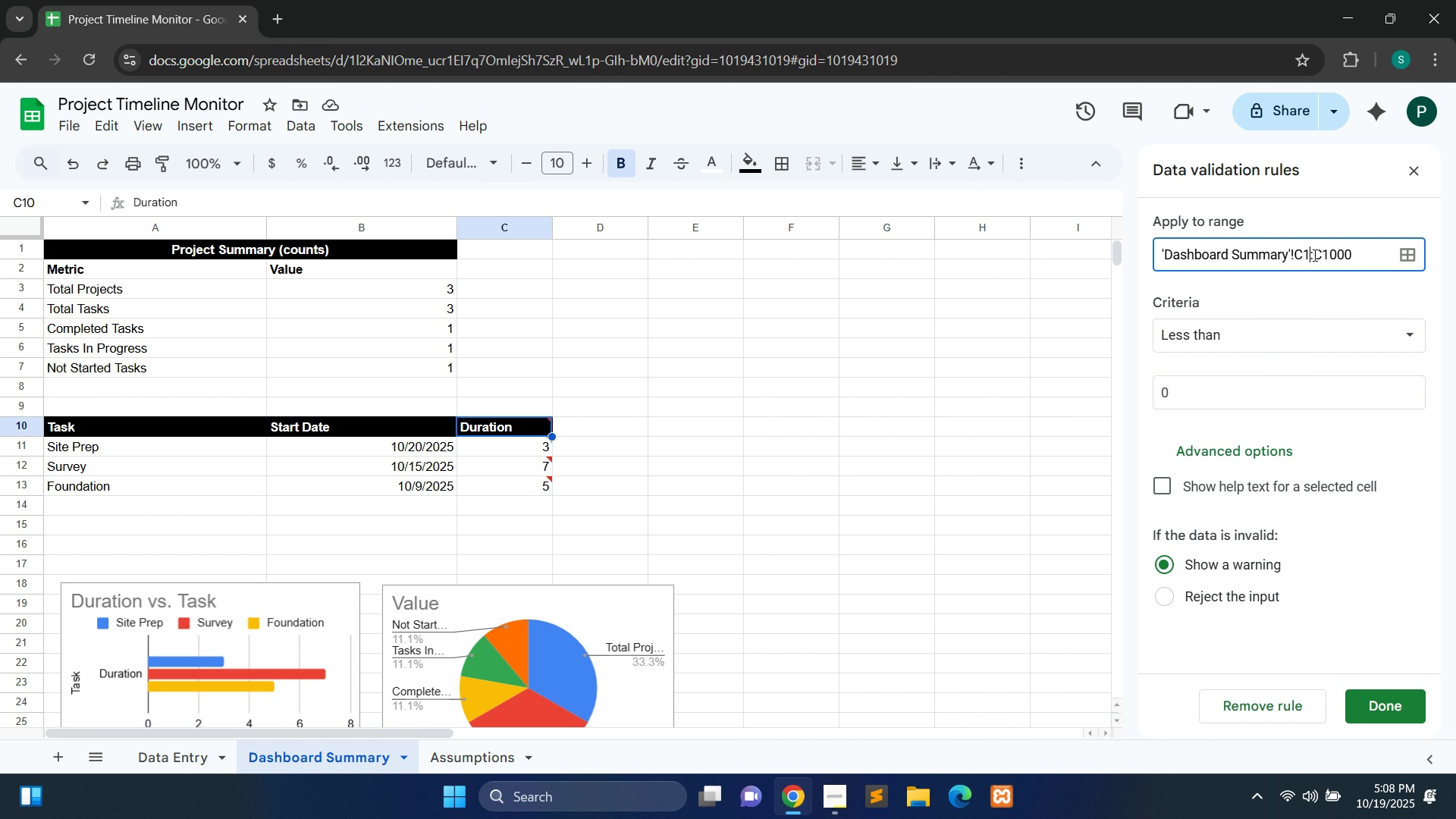 
key(Backspace)
 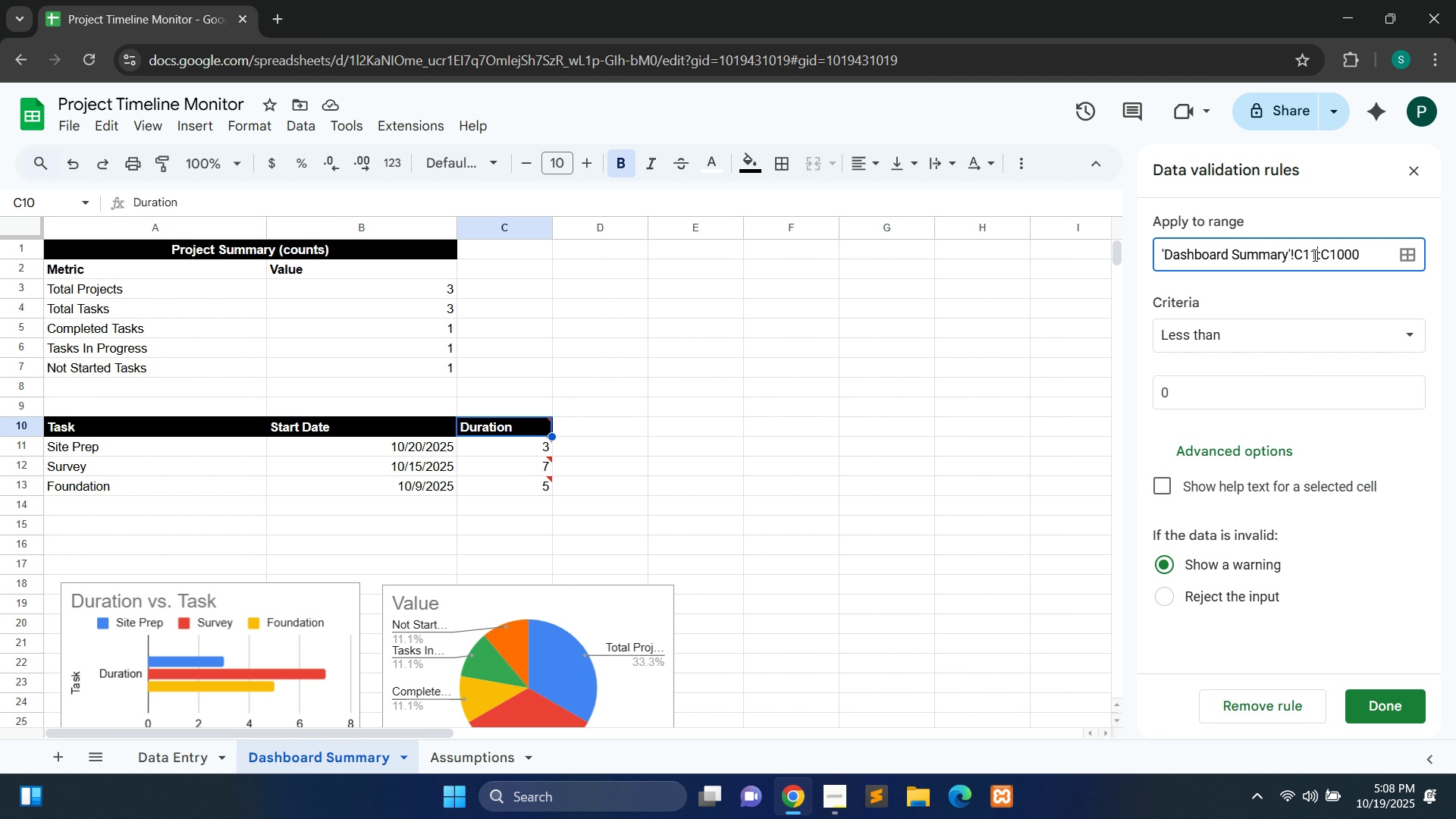 
key(1)
 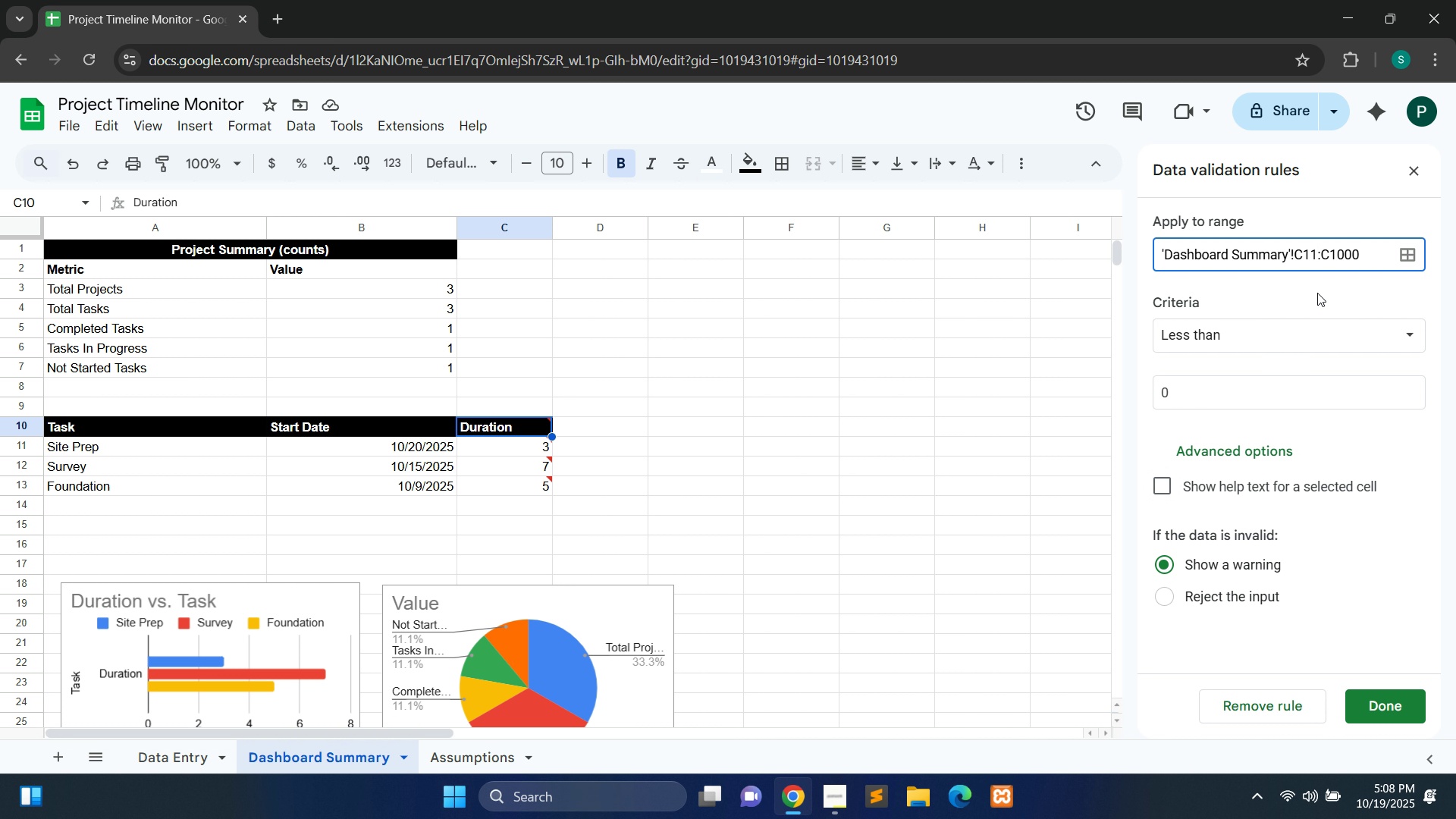 
left_click([1317, 293])
 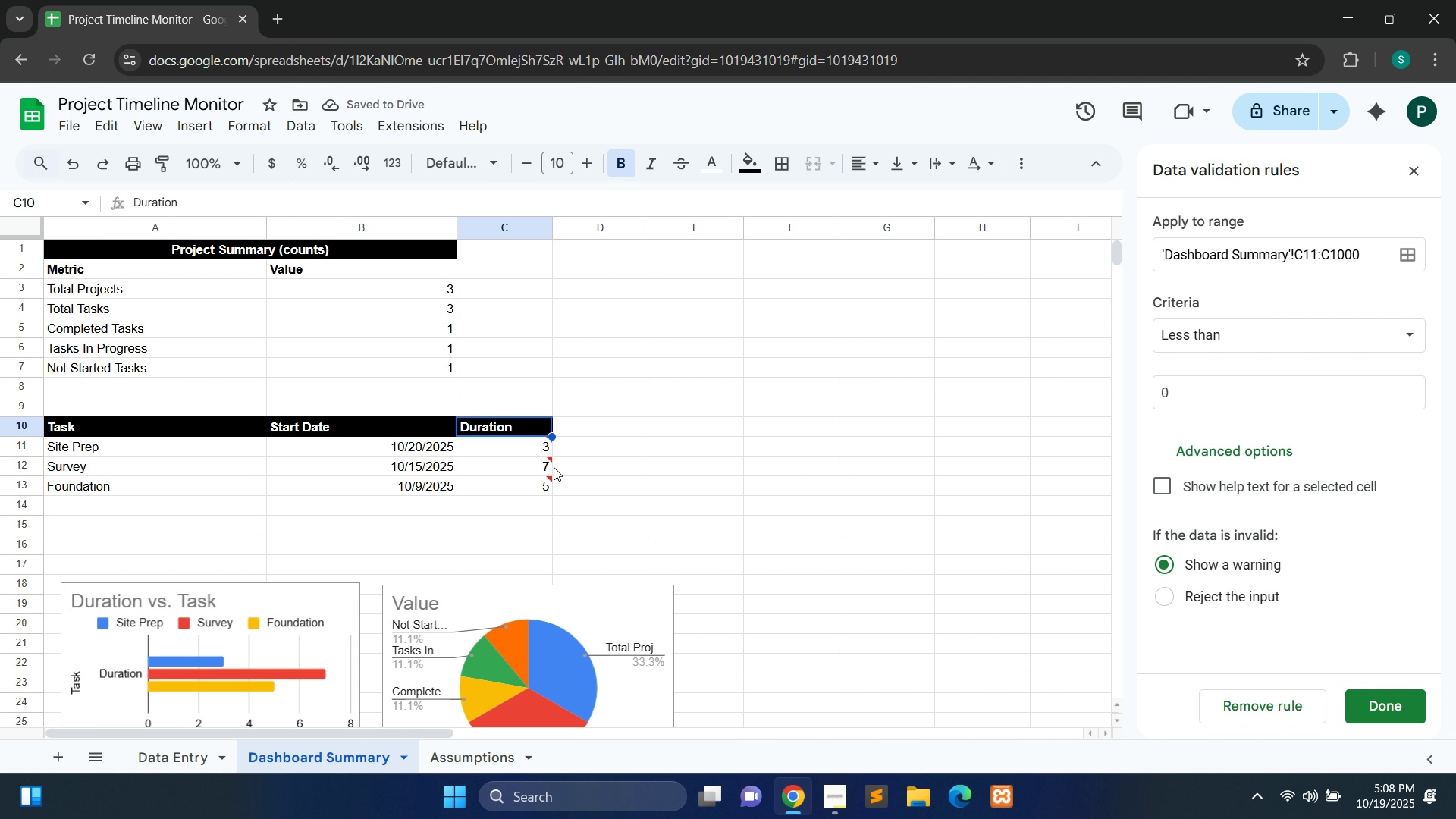 
left_click([548, 458])
 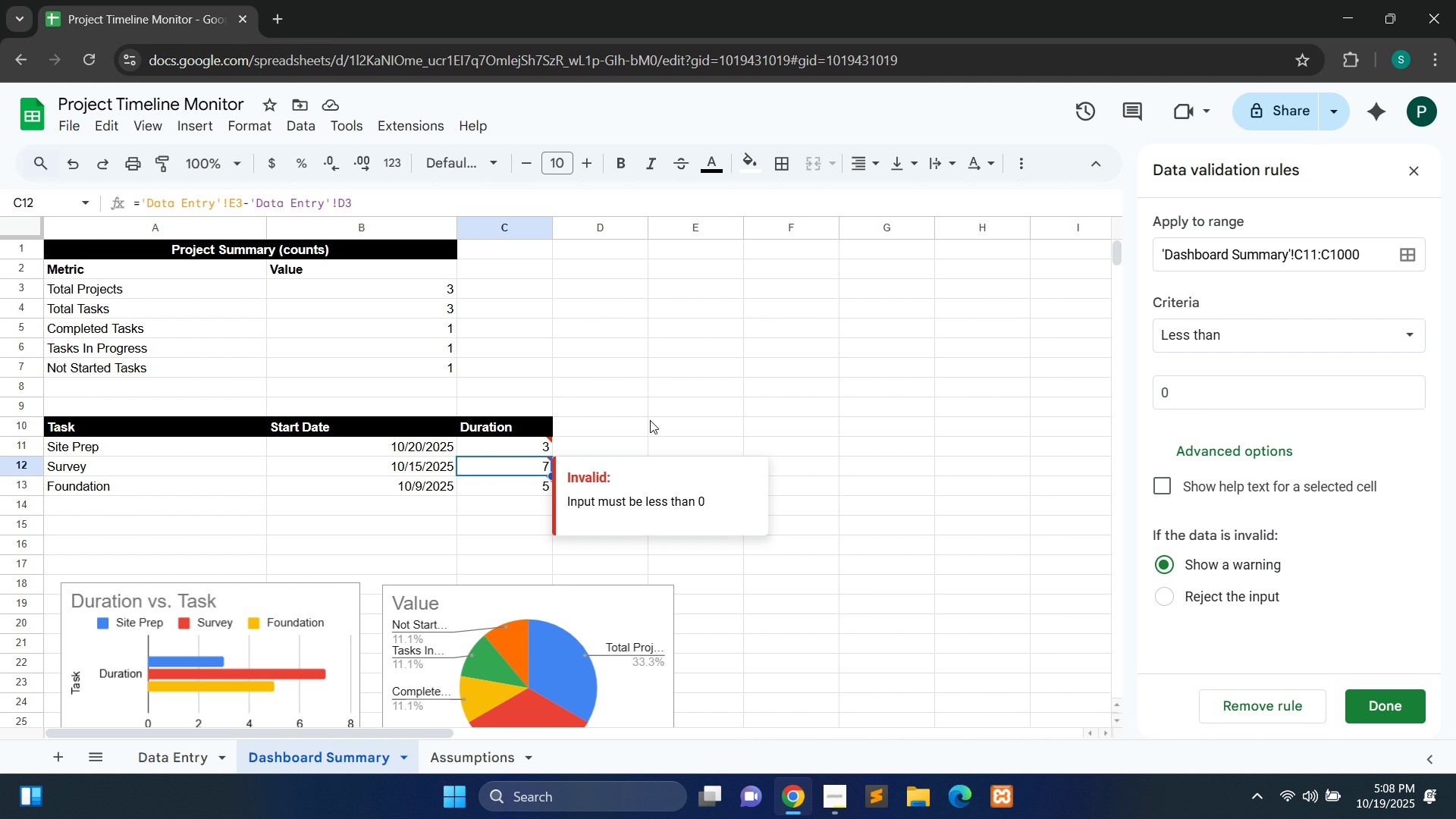 
wait(5.88)
 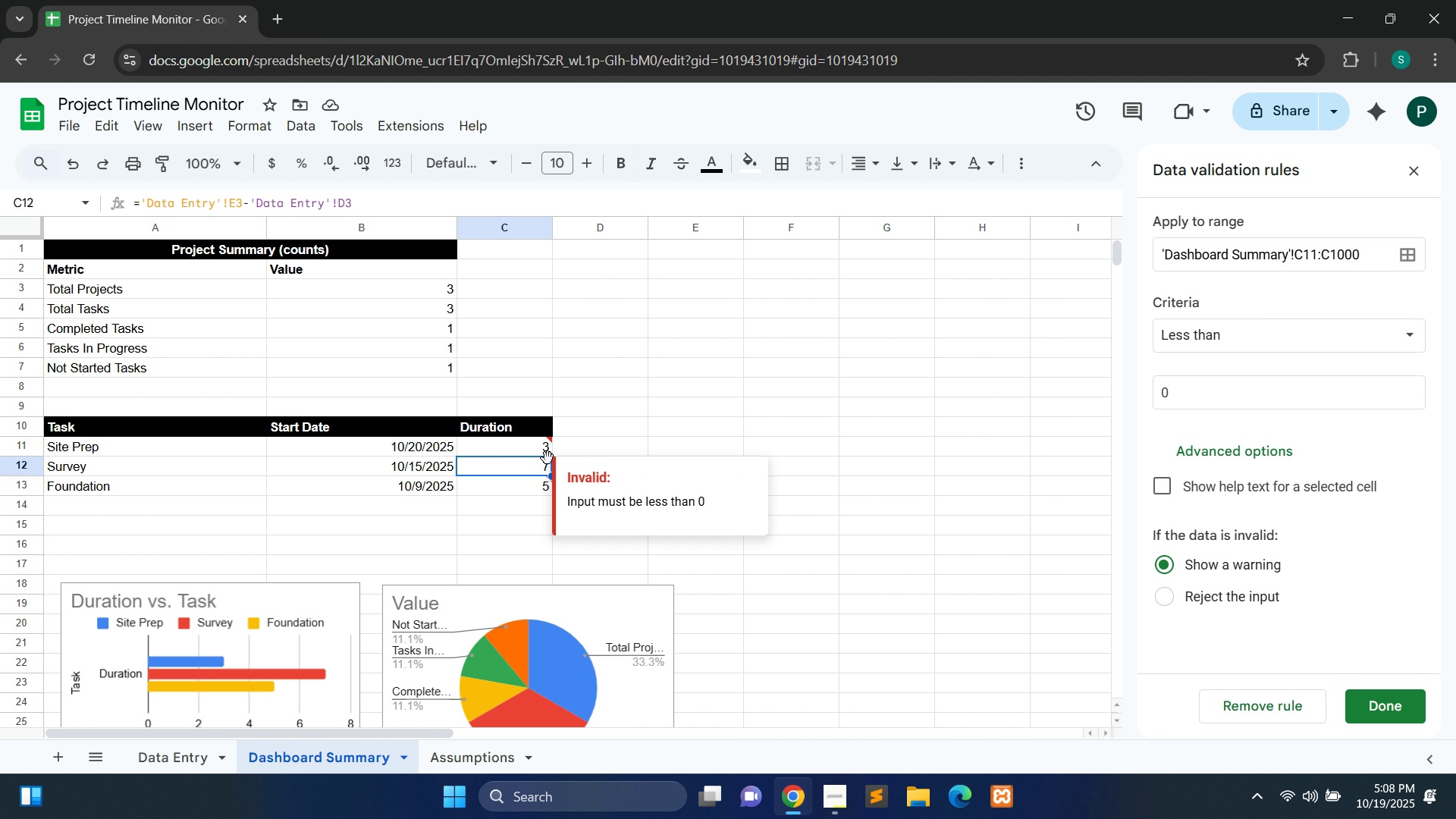 
left_click([1299, 331])
 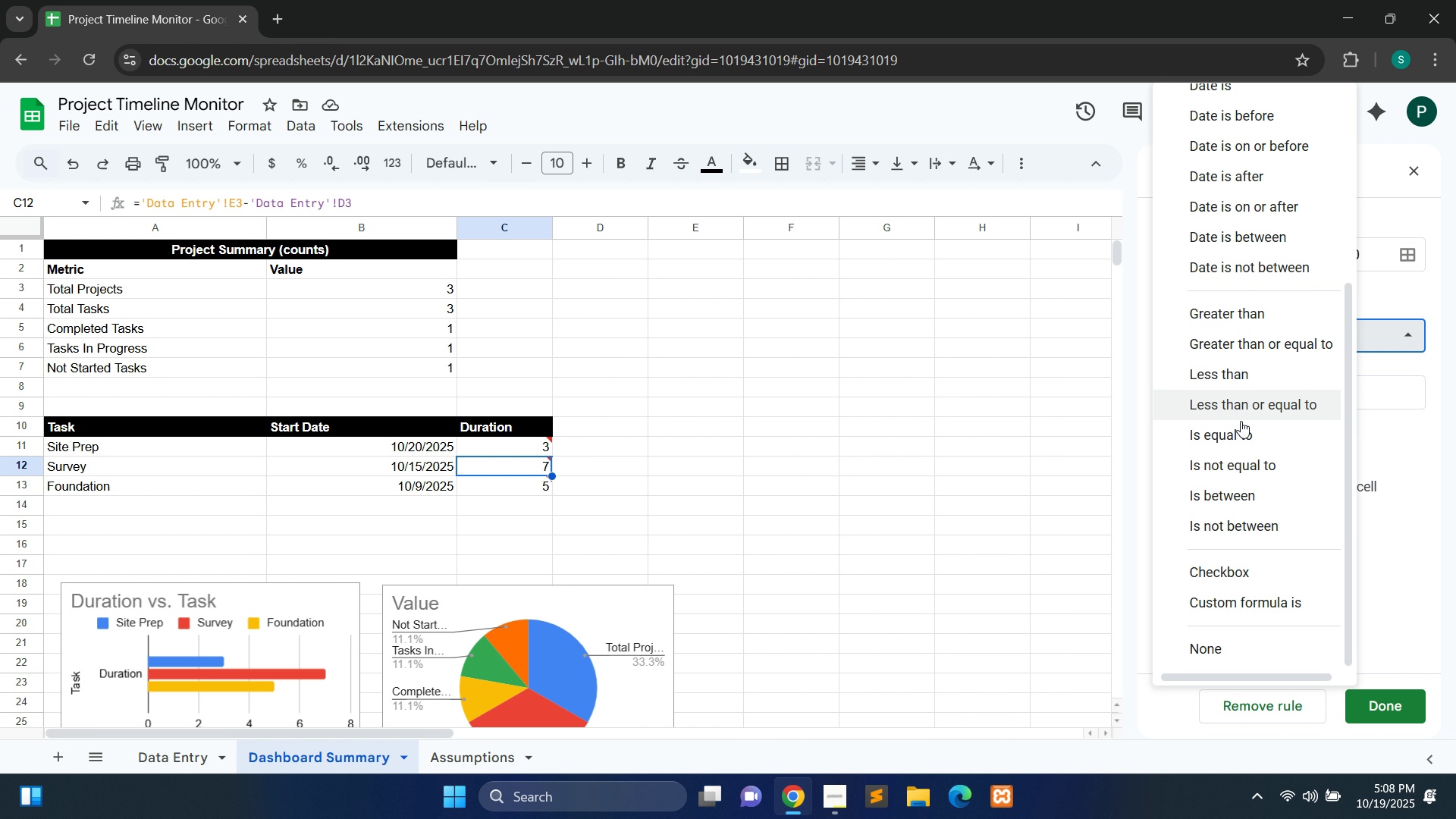 
wait(22.06)
 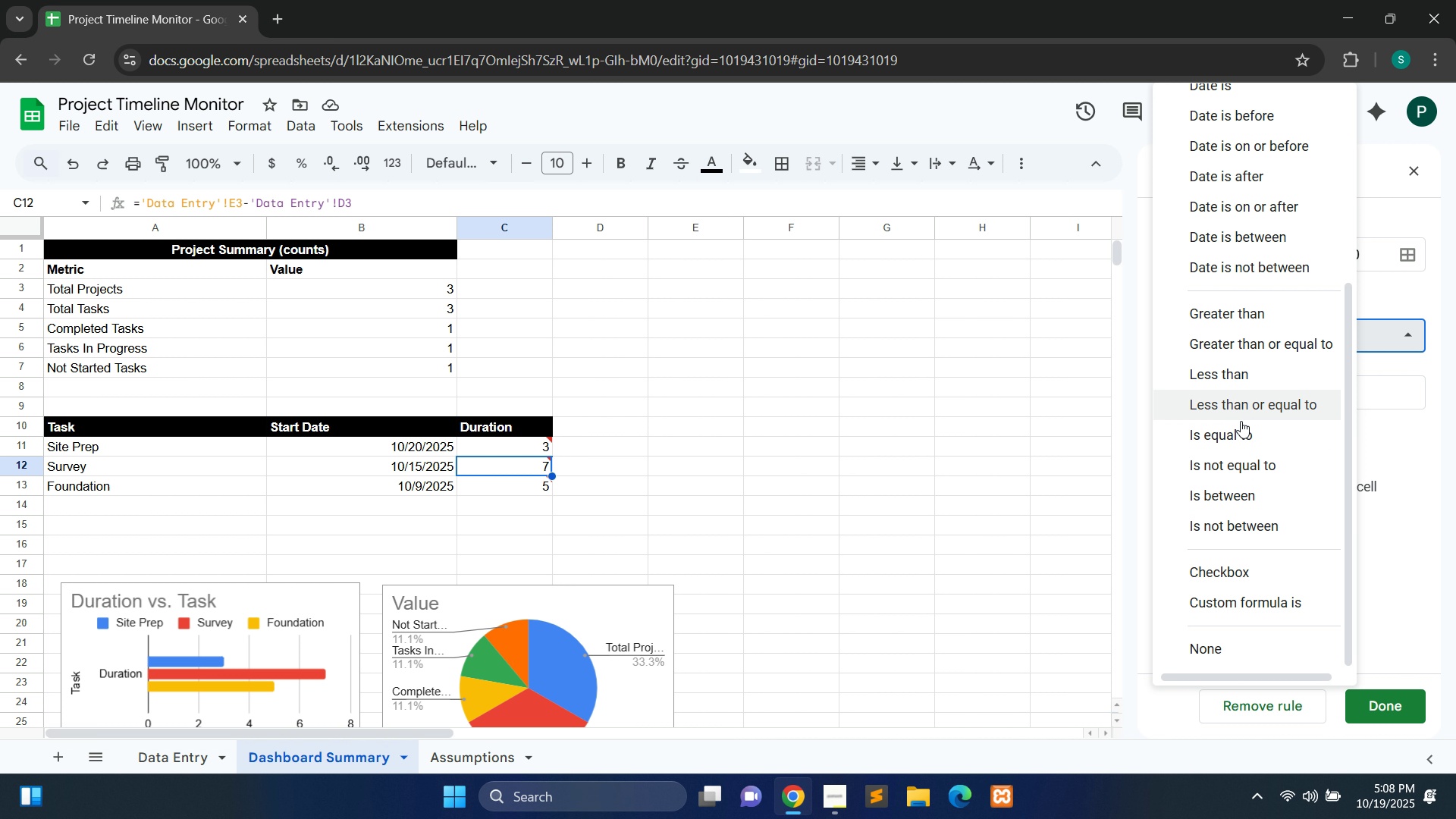 
left_click([1218, 382])
 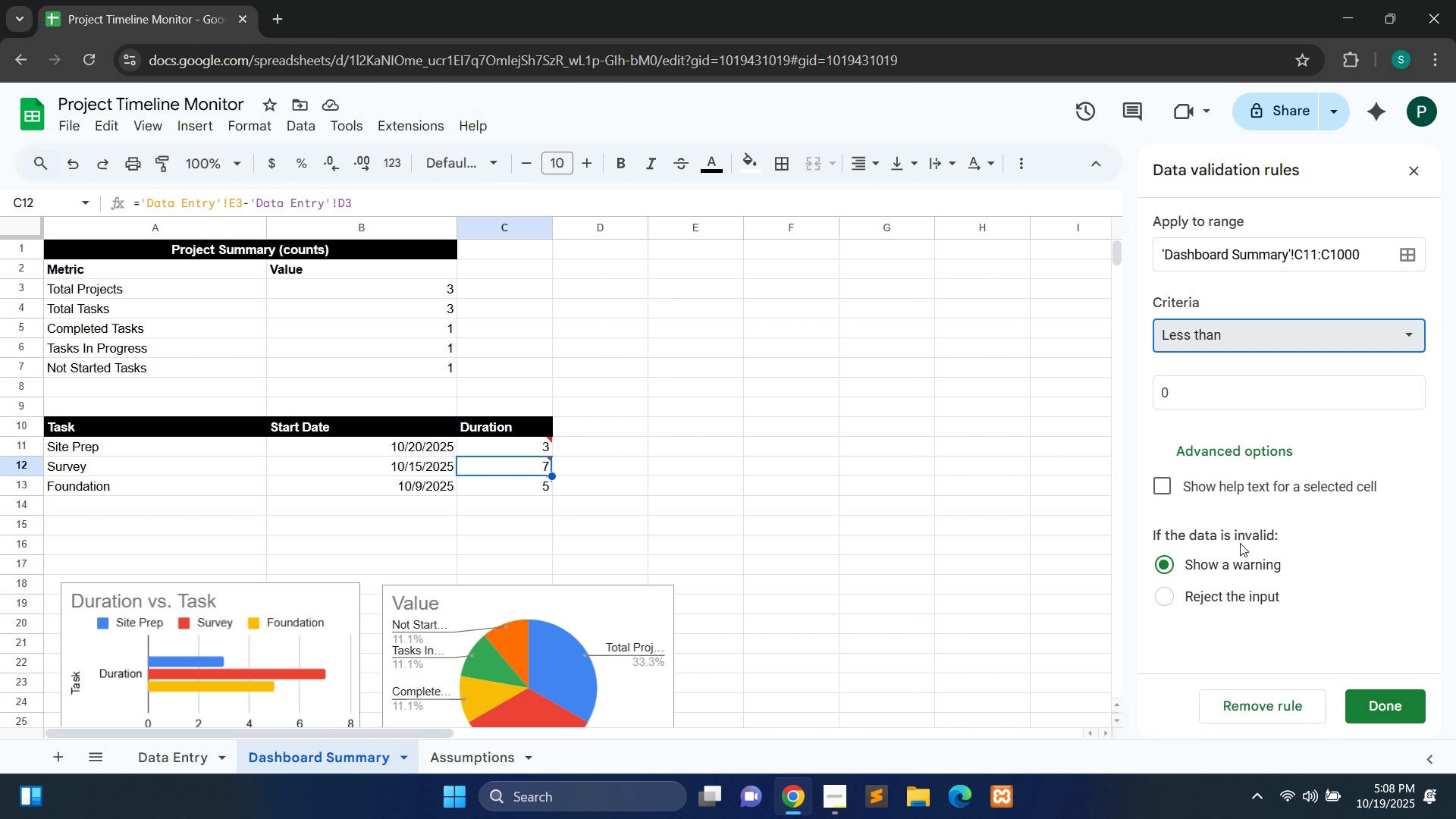 
wait(5.99)
 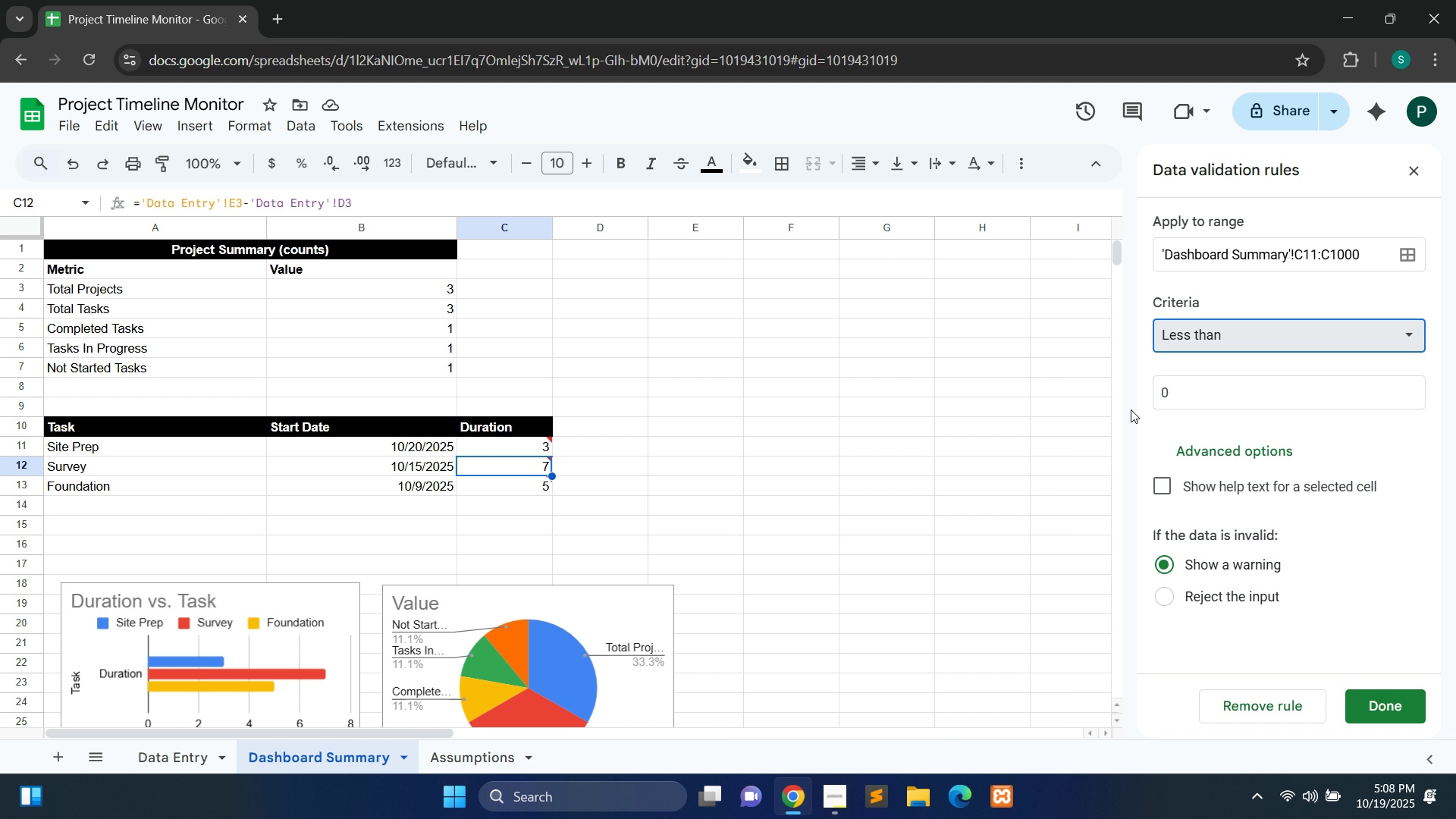 
left_click([1167, 595])
 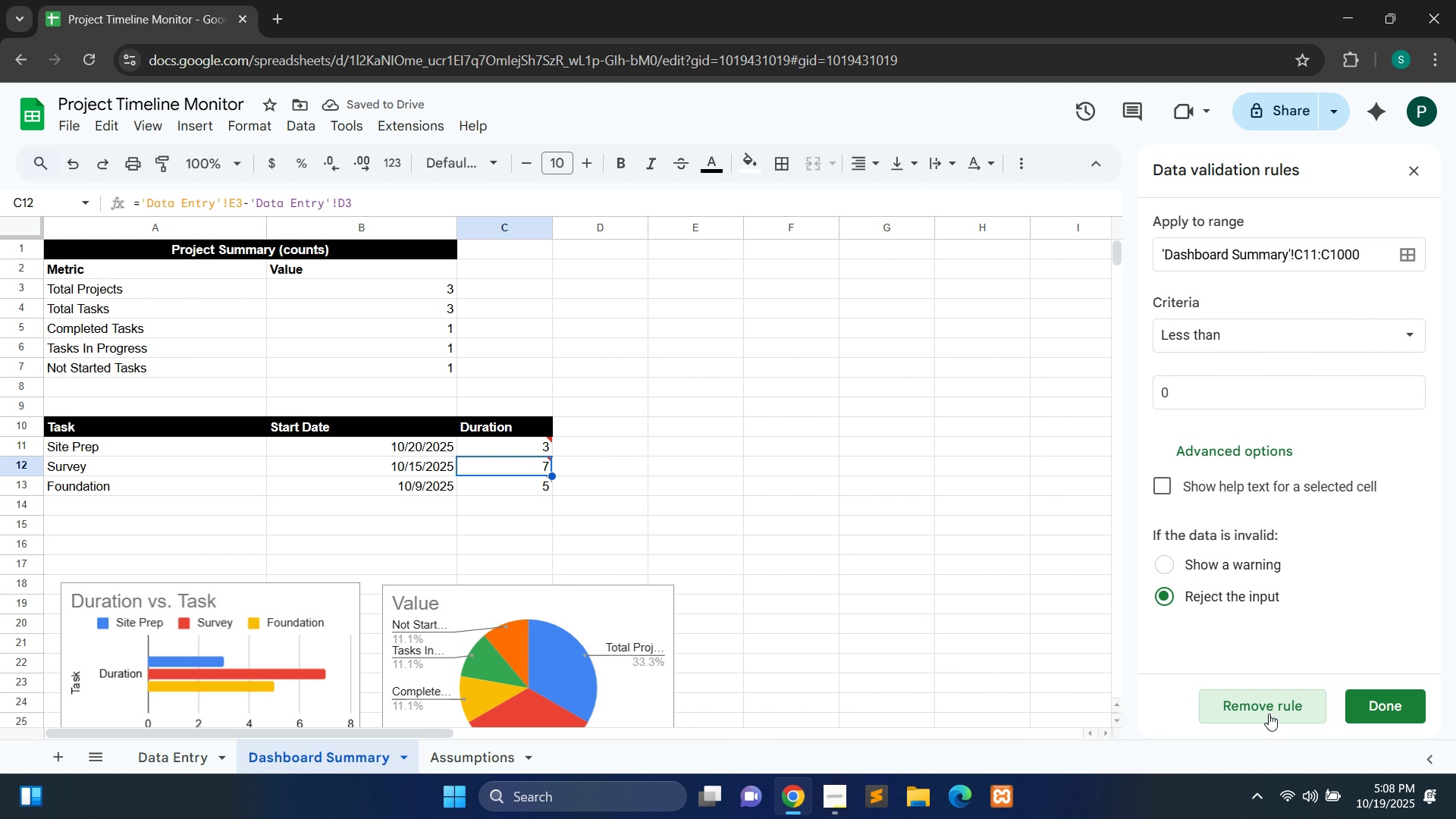 
left_click([1269, 714])
 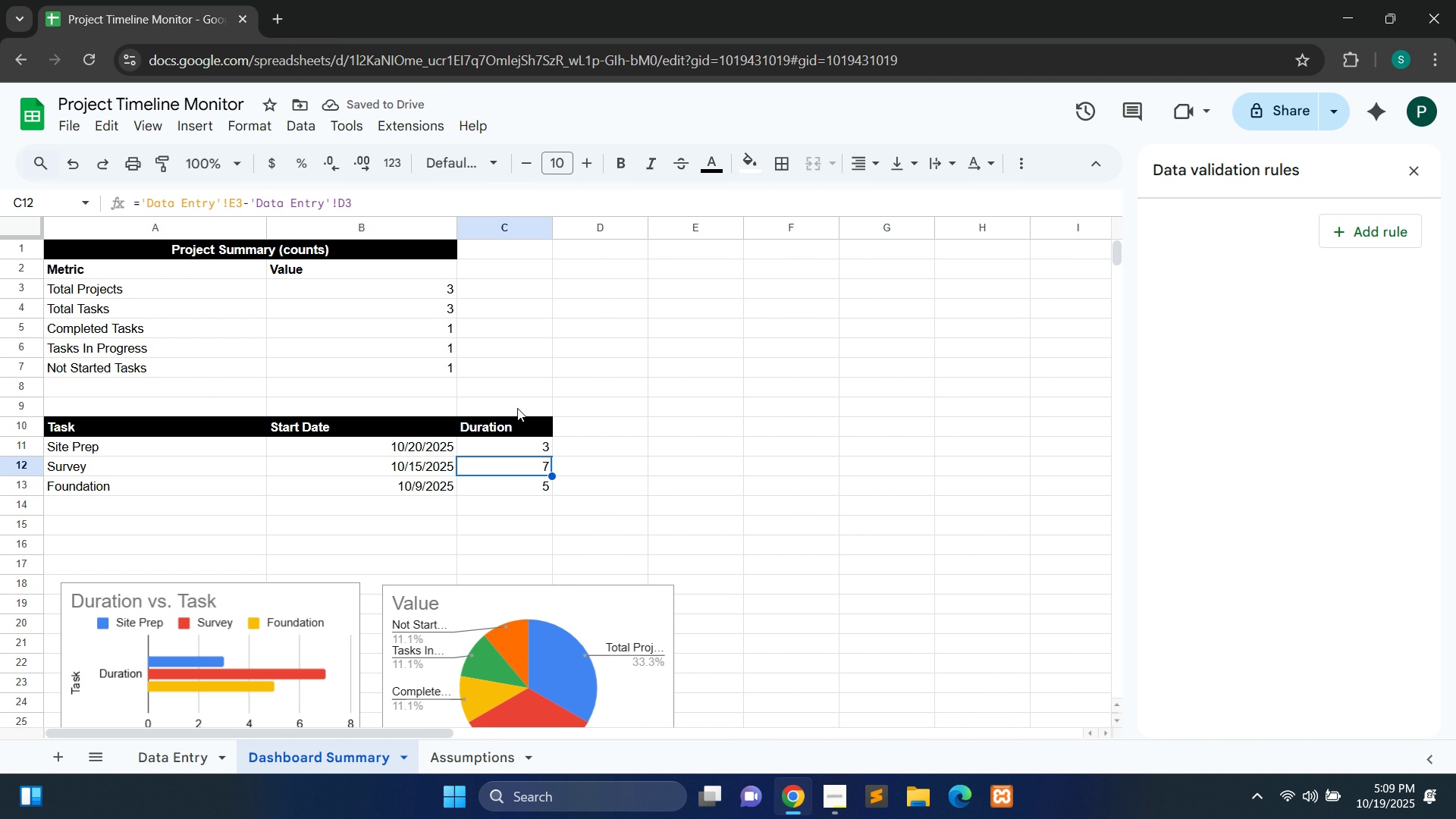 
double_click([595, 429])
 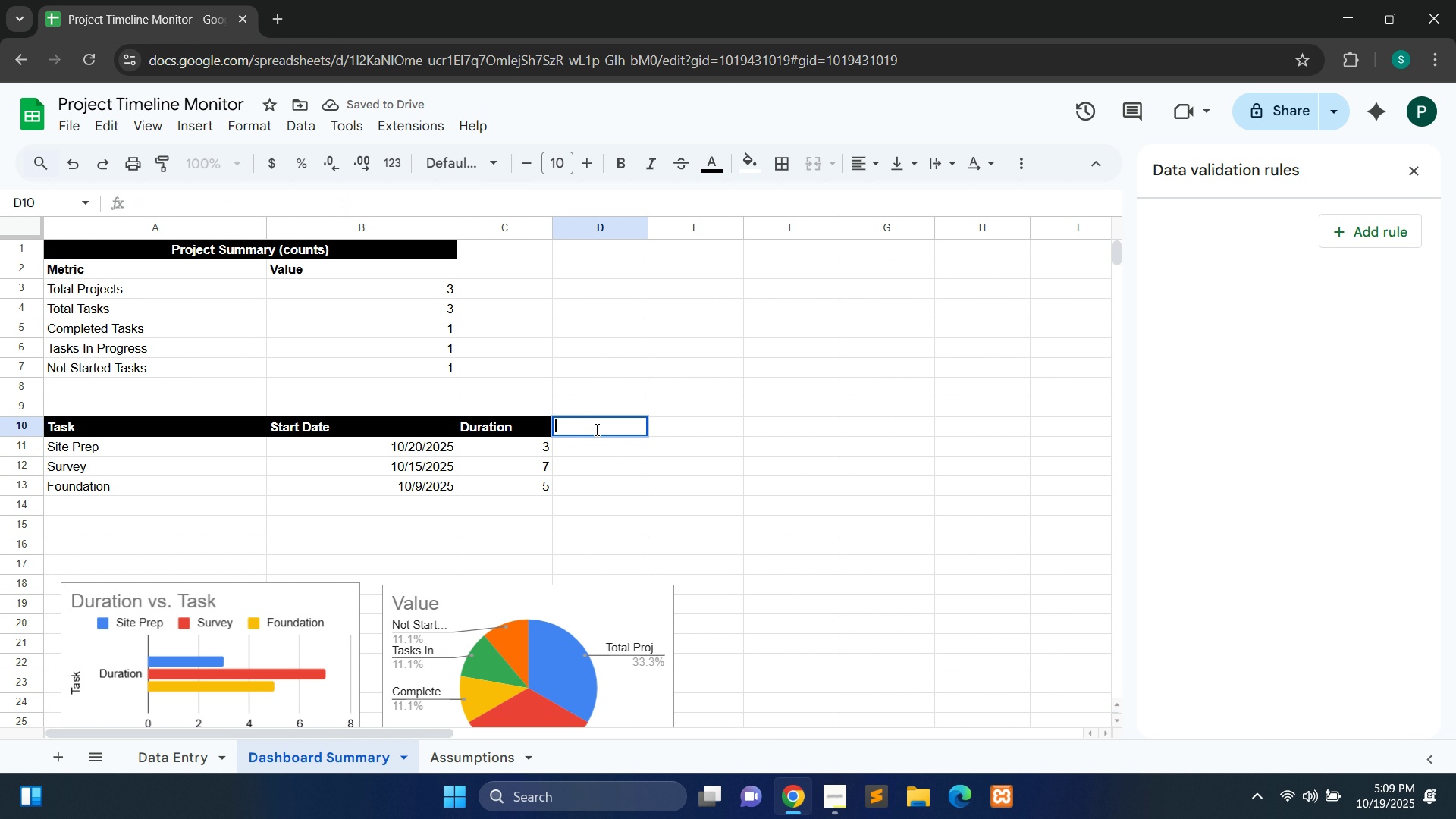 
double_click([595, 429])
 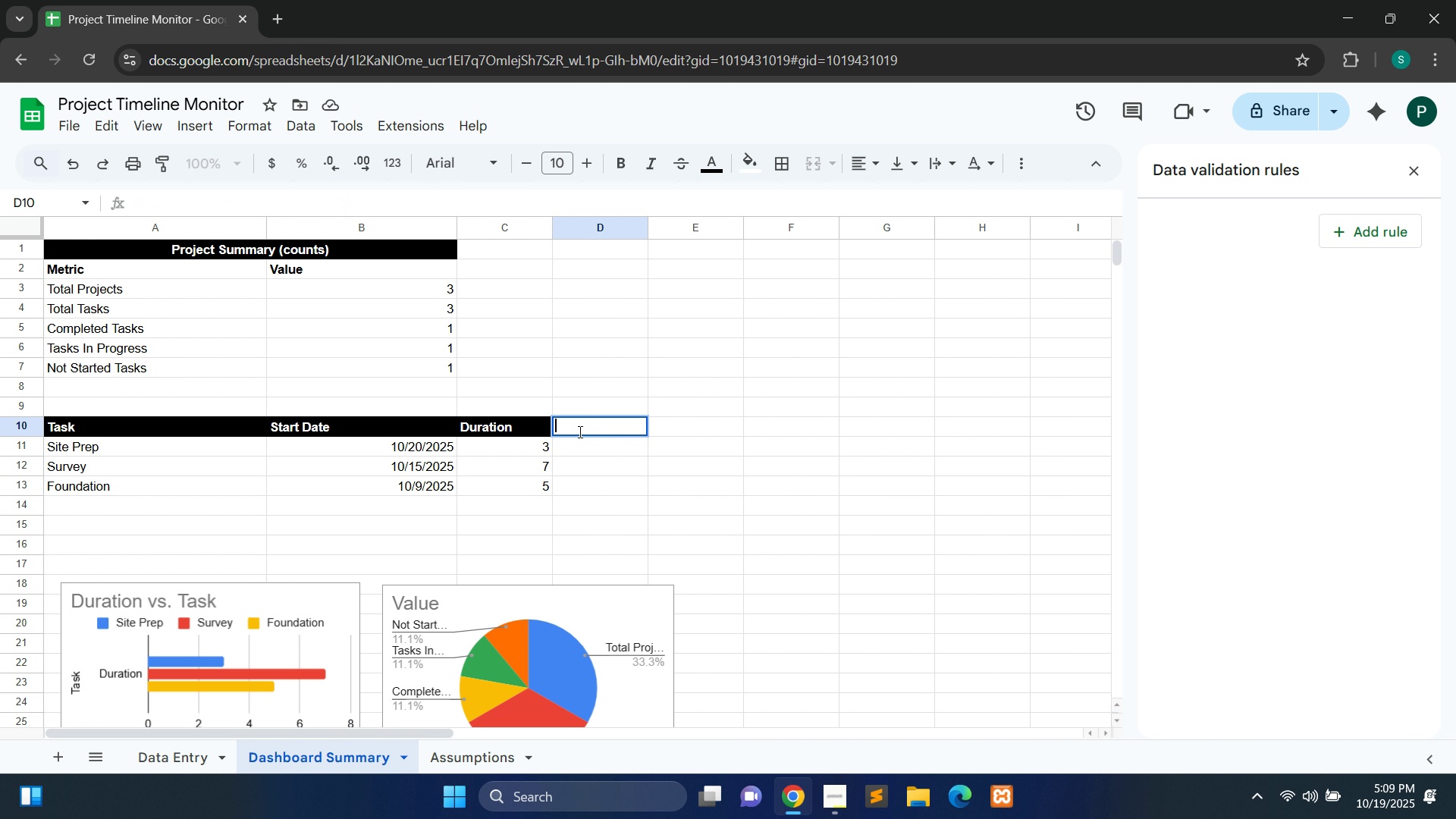 
type(Status)
 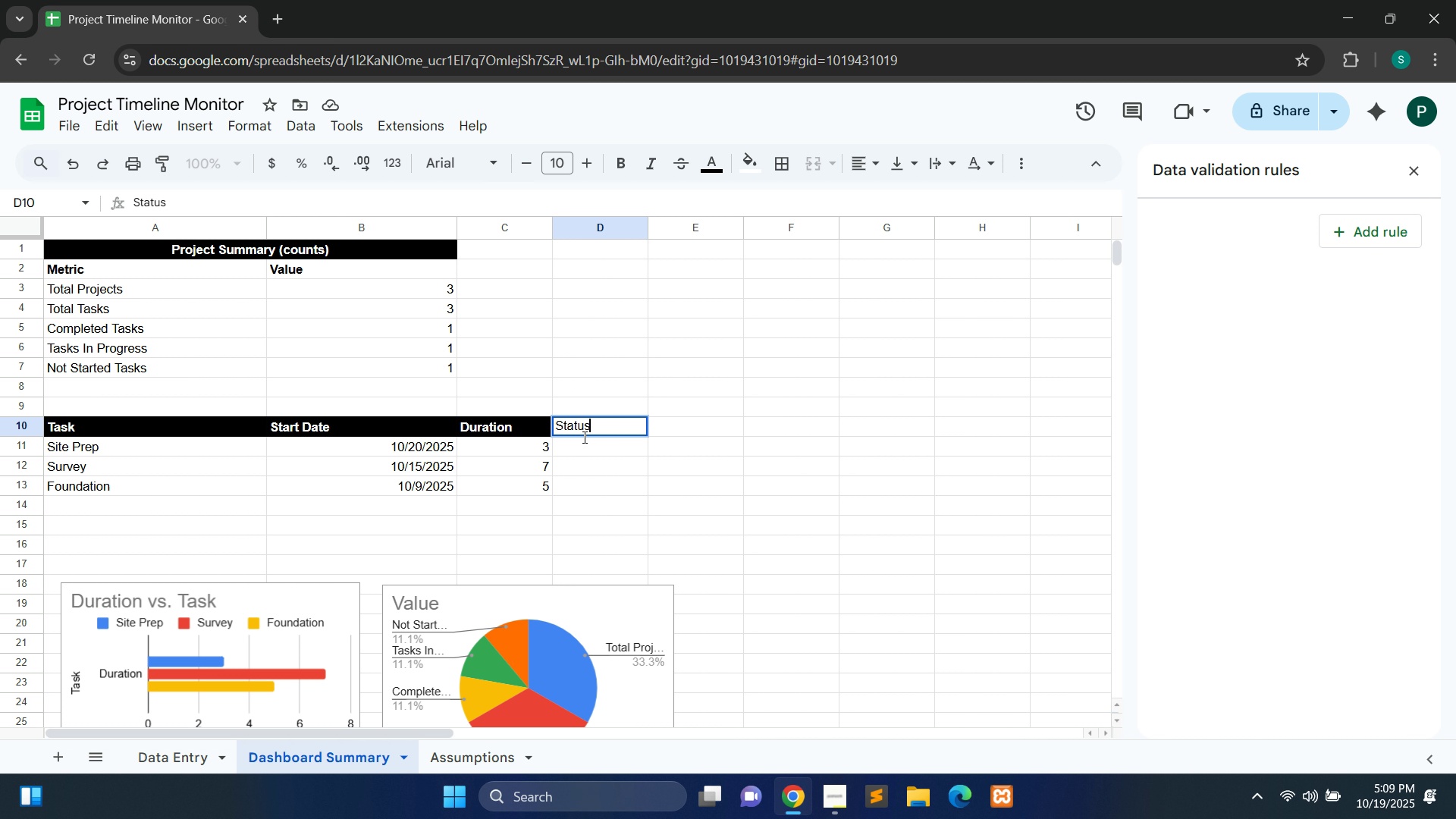 
double_click([579, 444])
 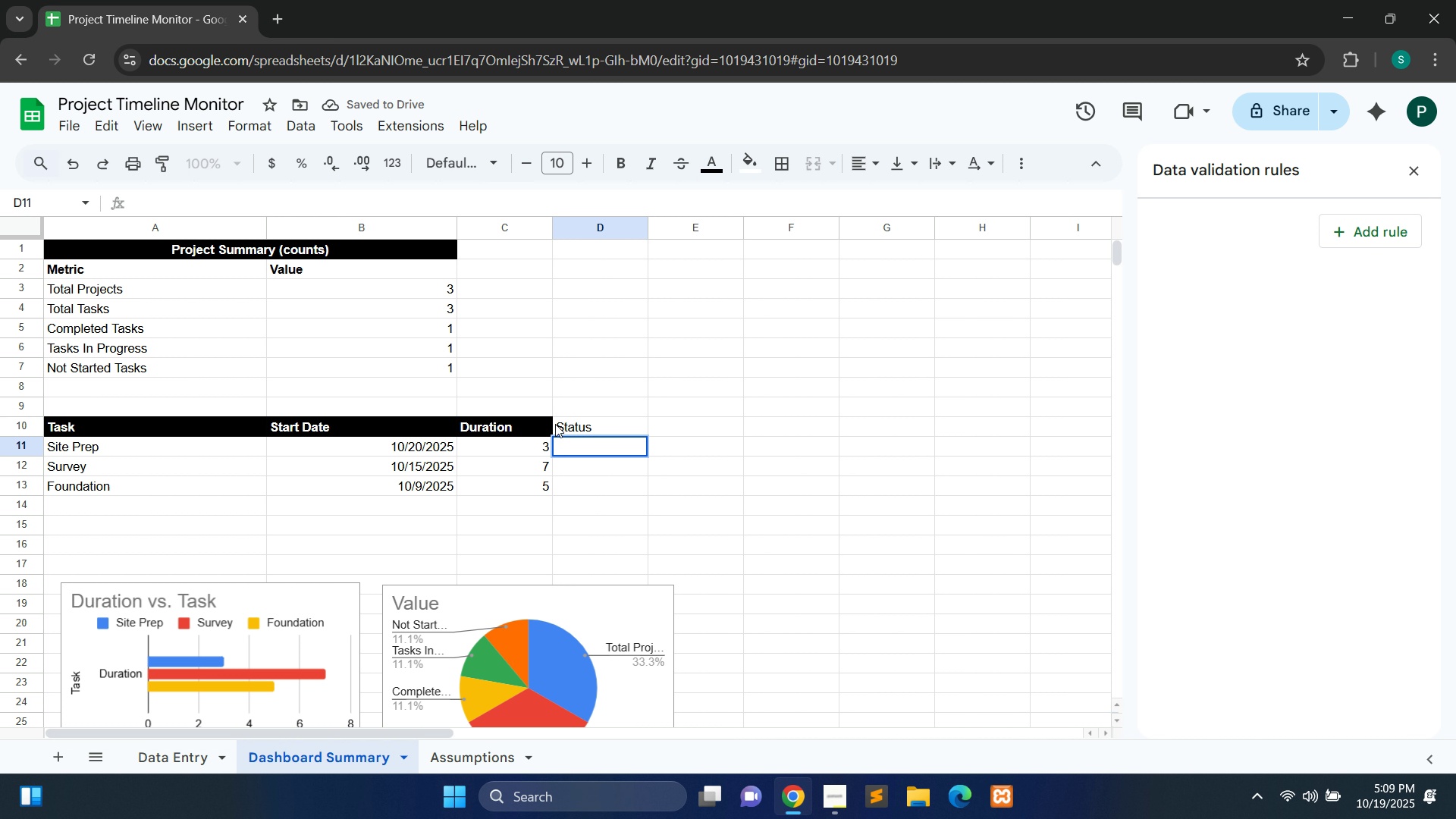 
left_click([584, 425])
 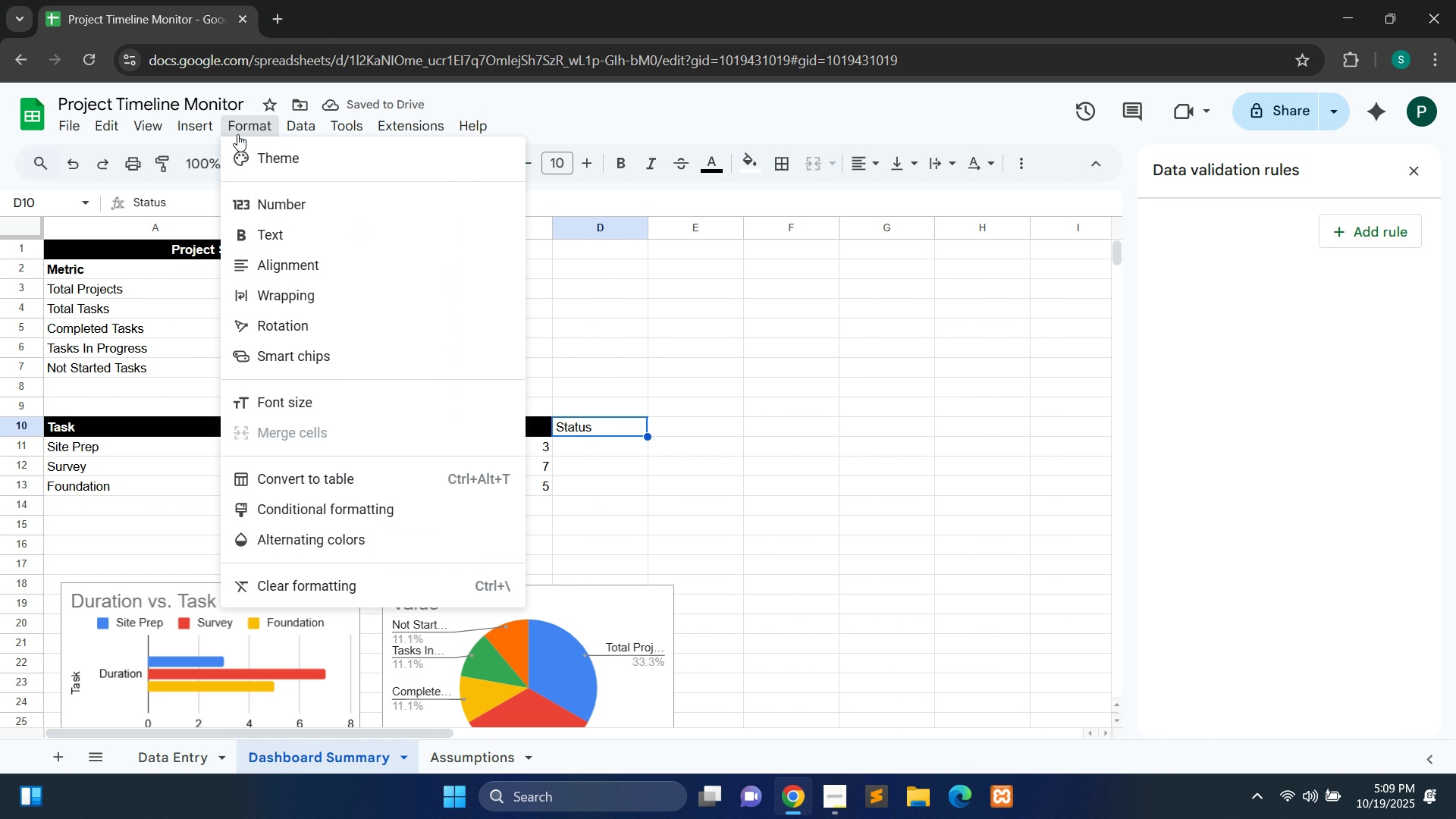 
left_click([237, 134])
 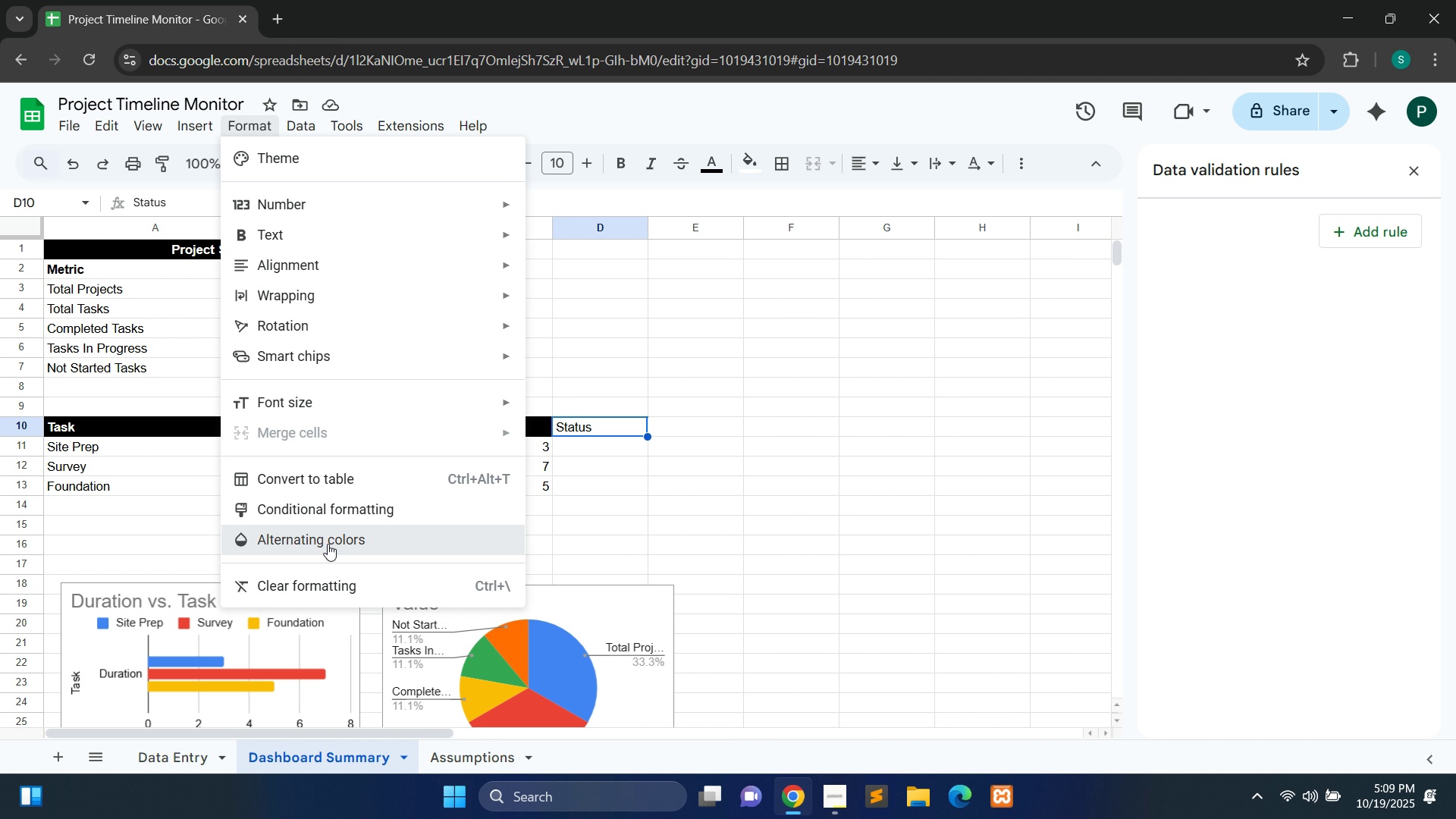 
wait(6.26)
 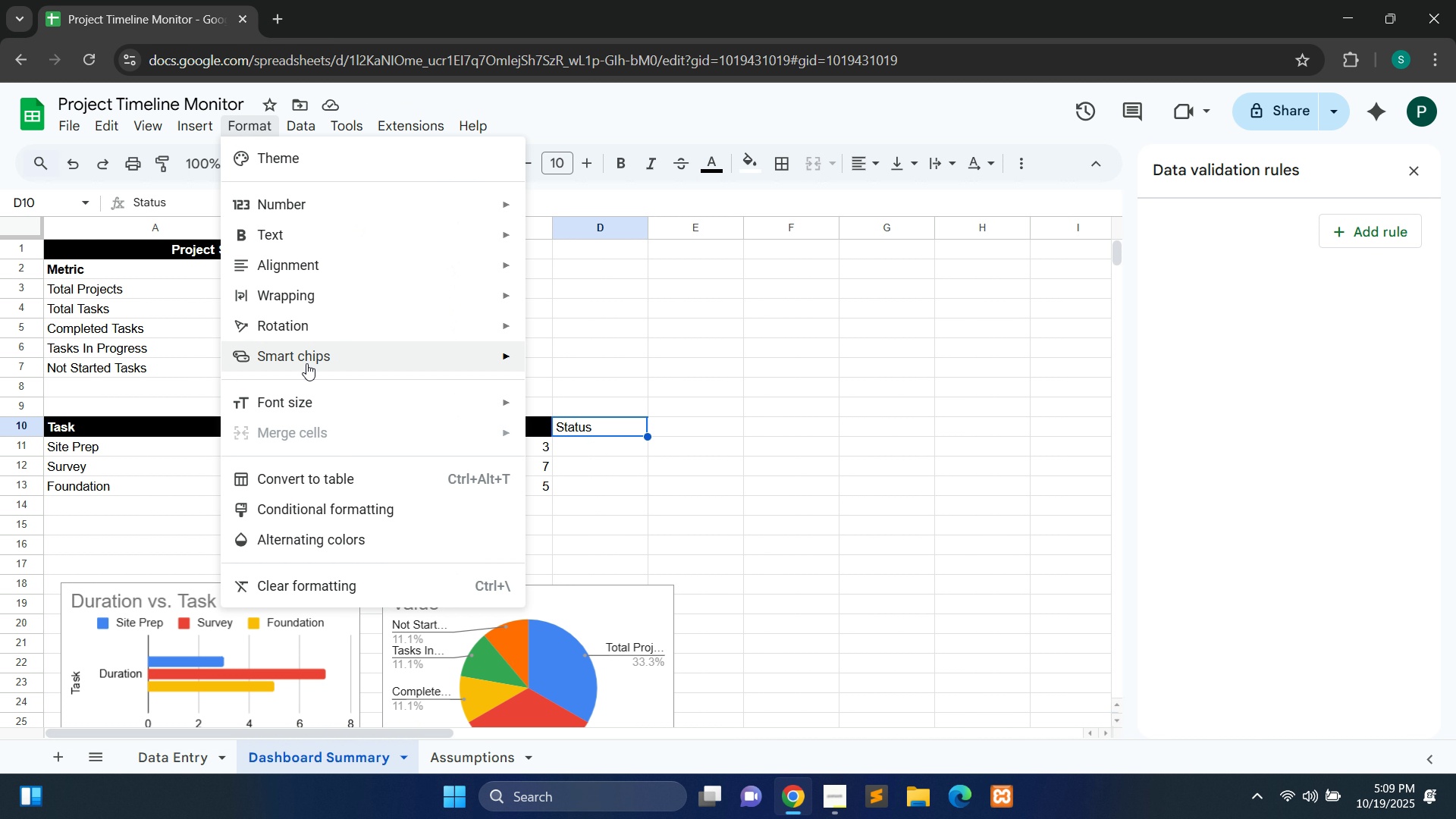 
left_click([328, 544])
 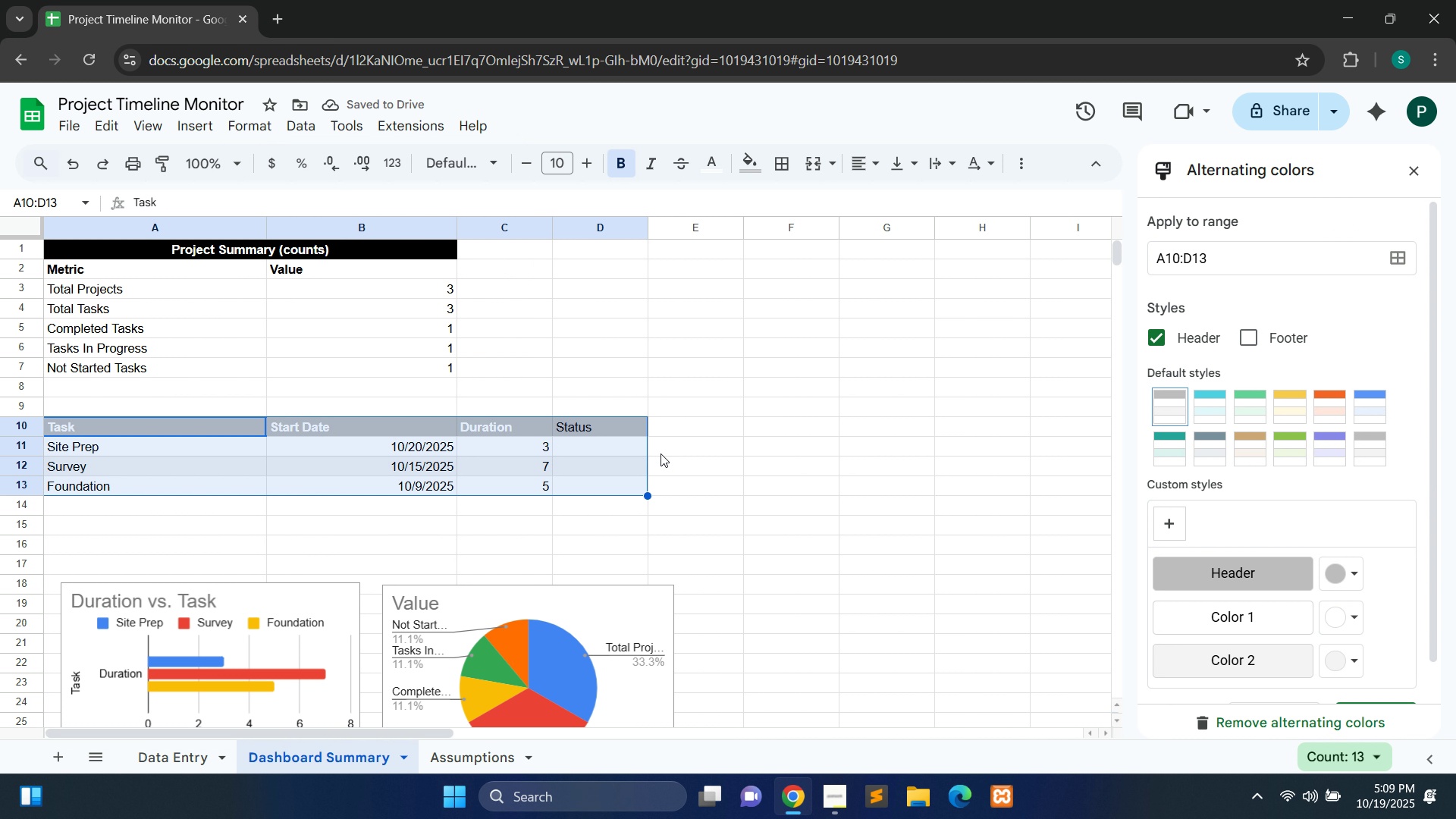 
left_click([544, 471])
 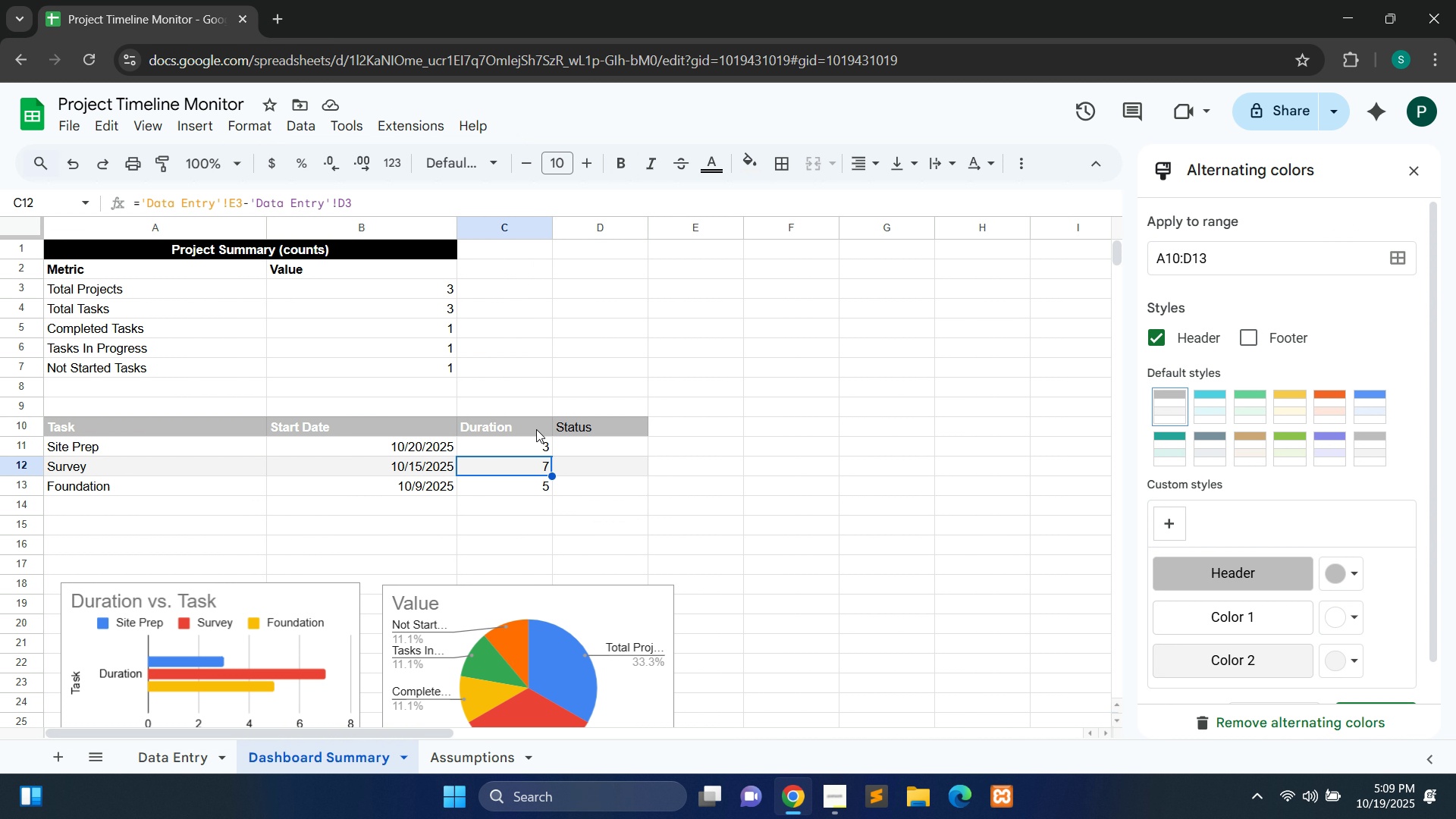 
left_click([536, 429])
 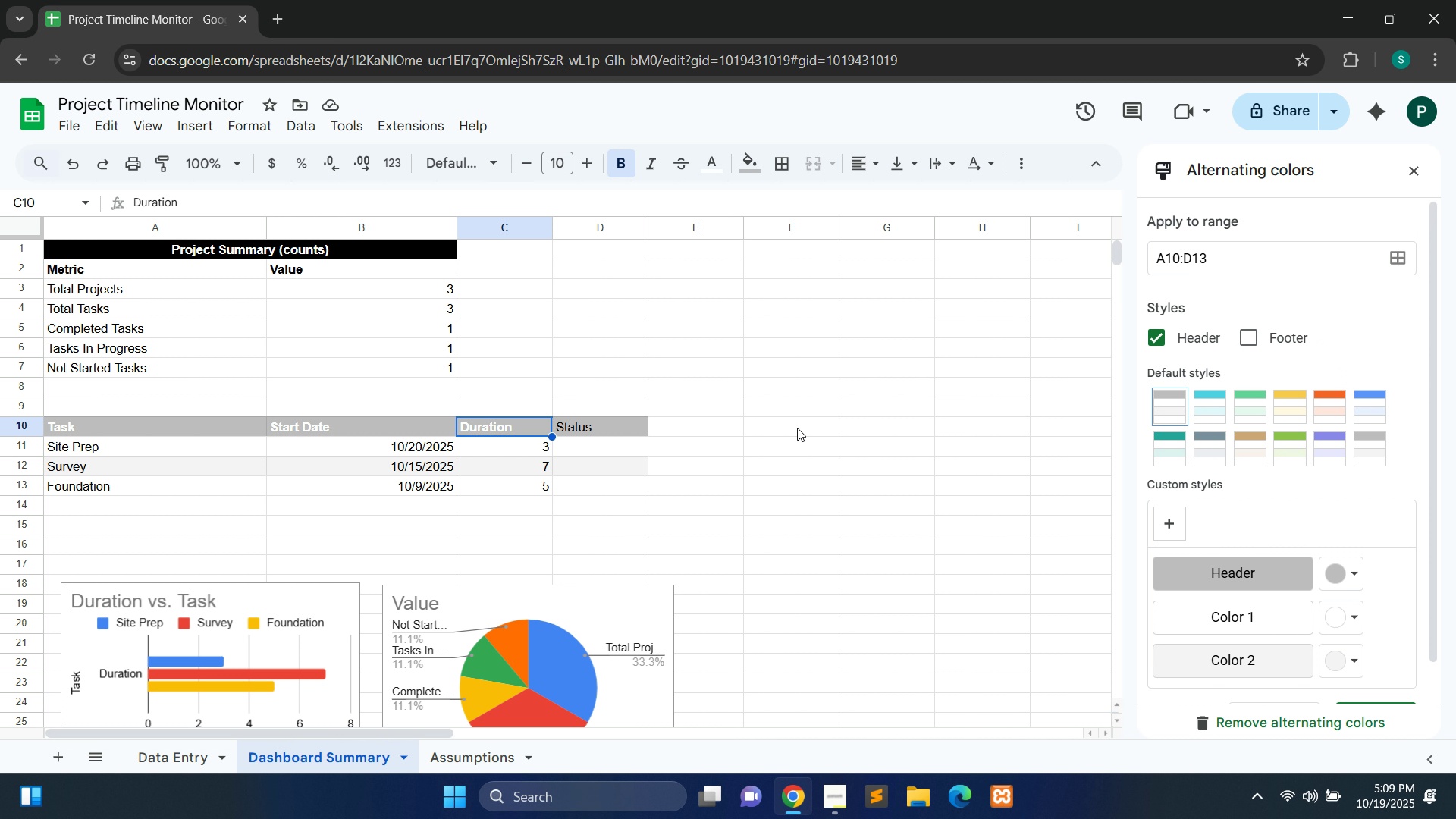 
wait(7.77)
 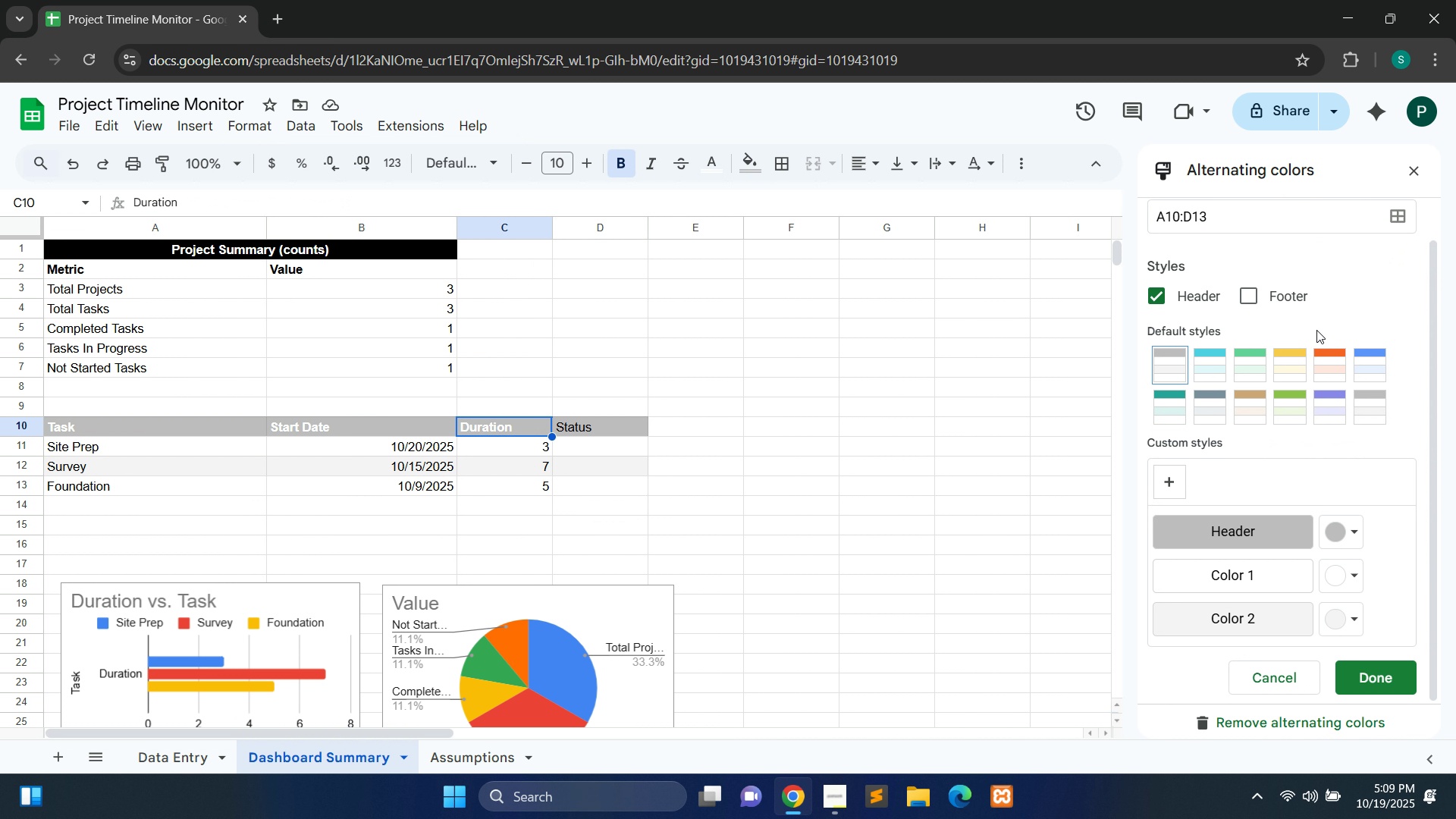 
left_click([943, 431])
 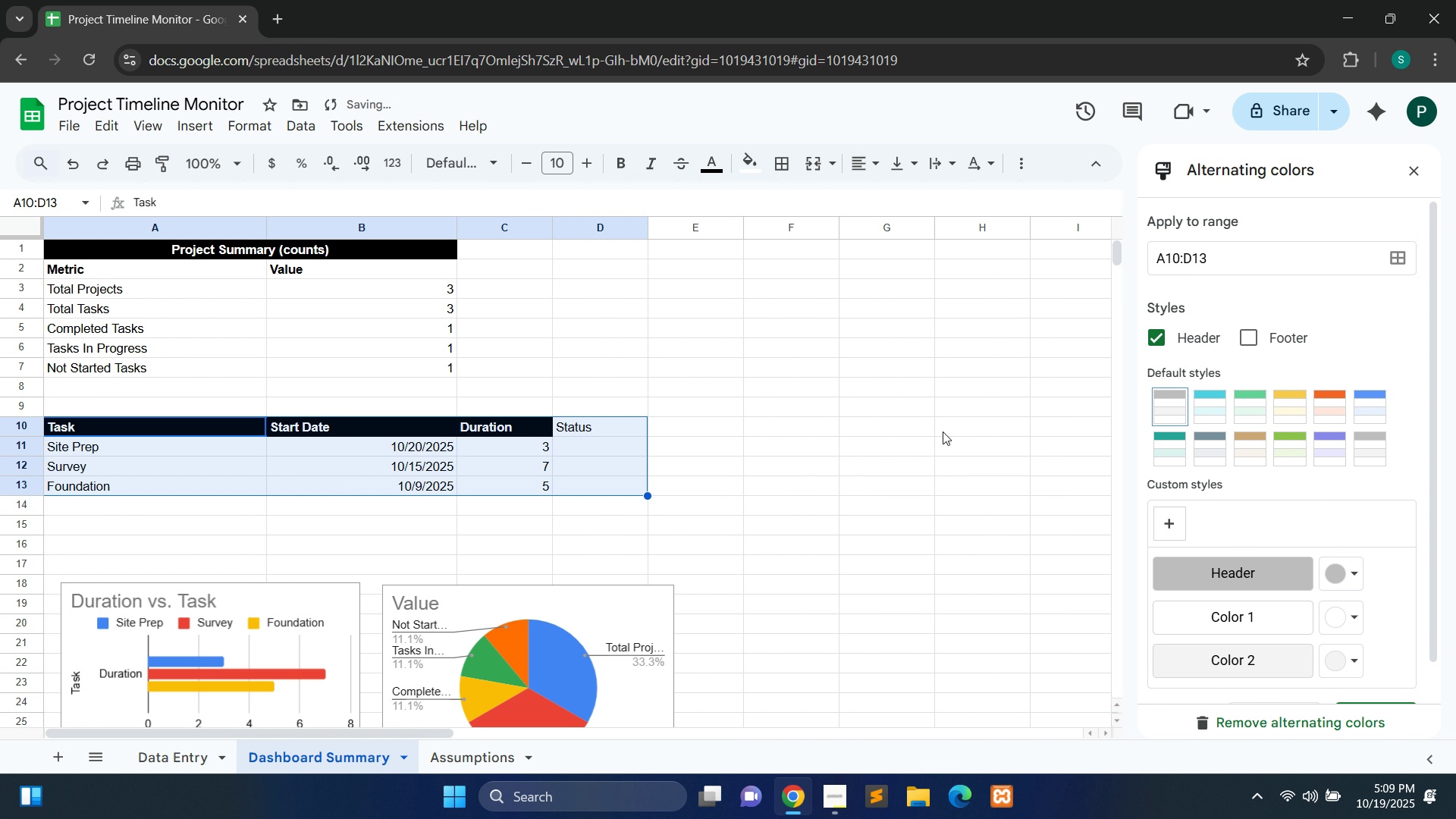 
key(Control+Z)
 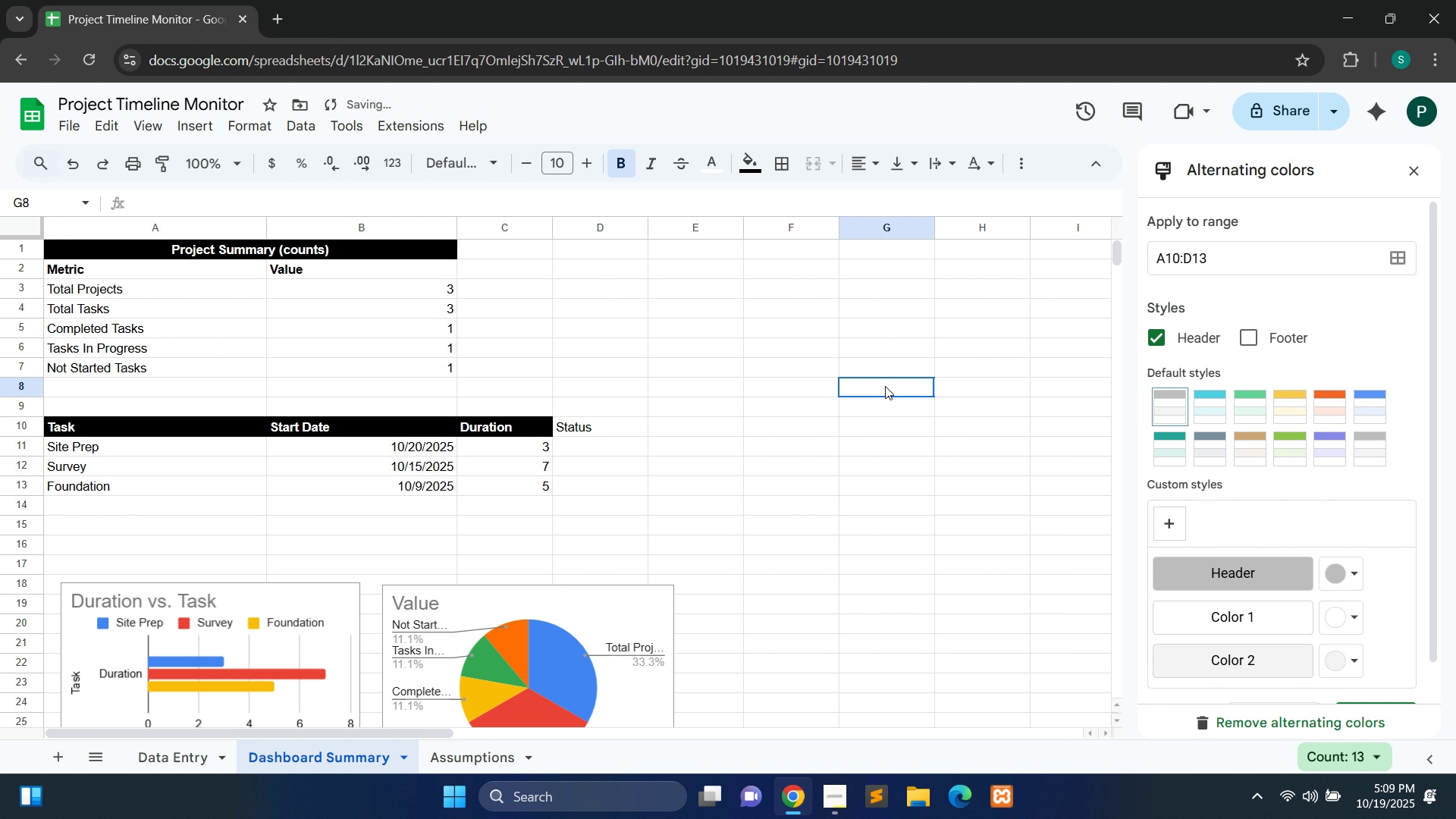 
left_click([885, 386])
 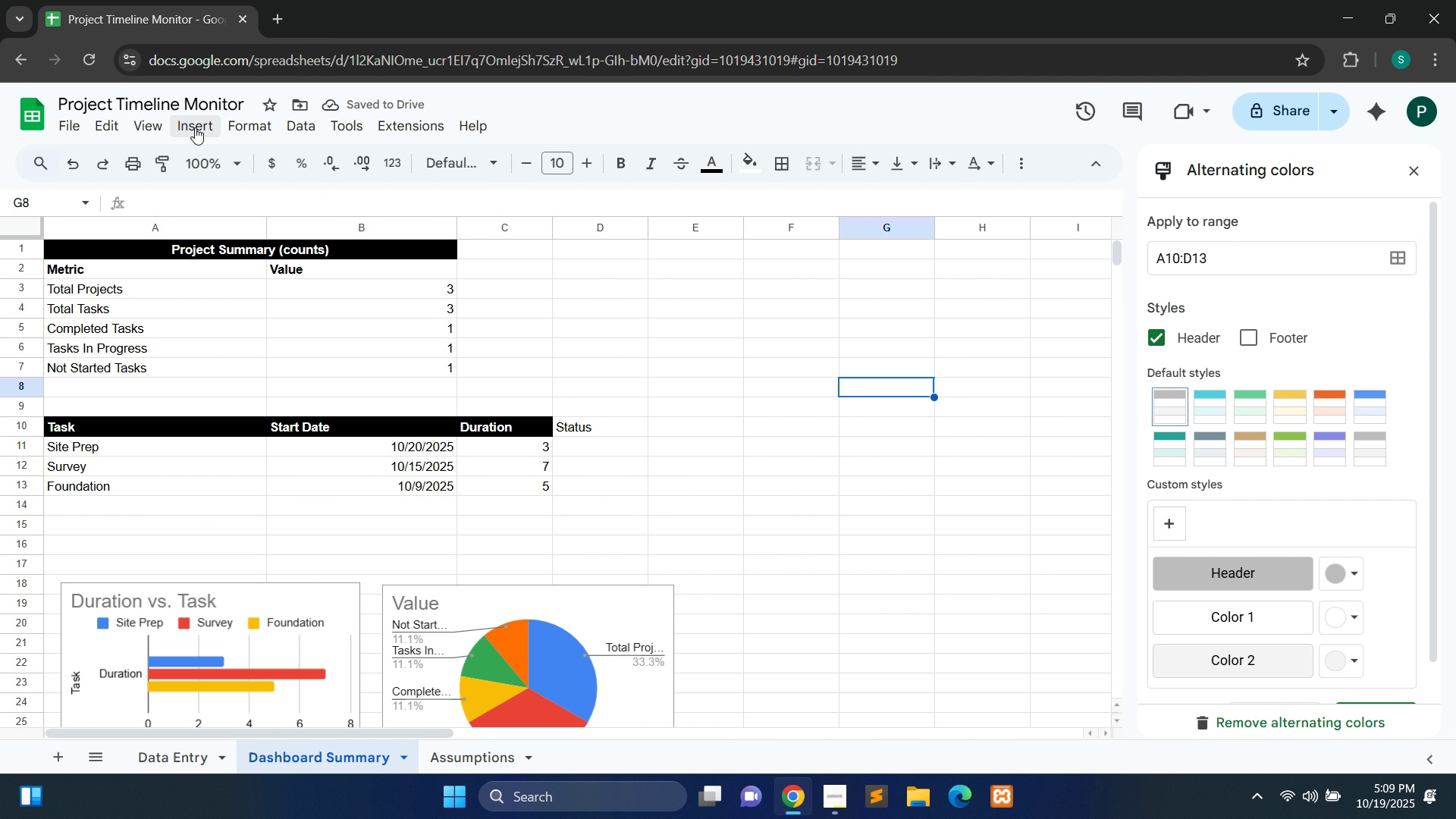 
left_click([195, 127])
 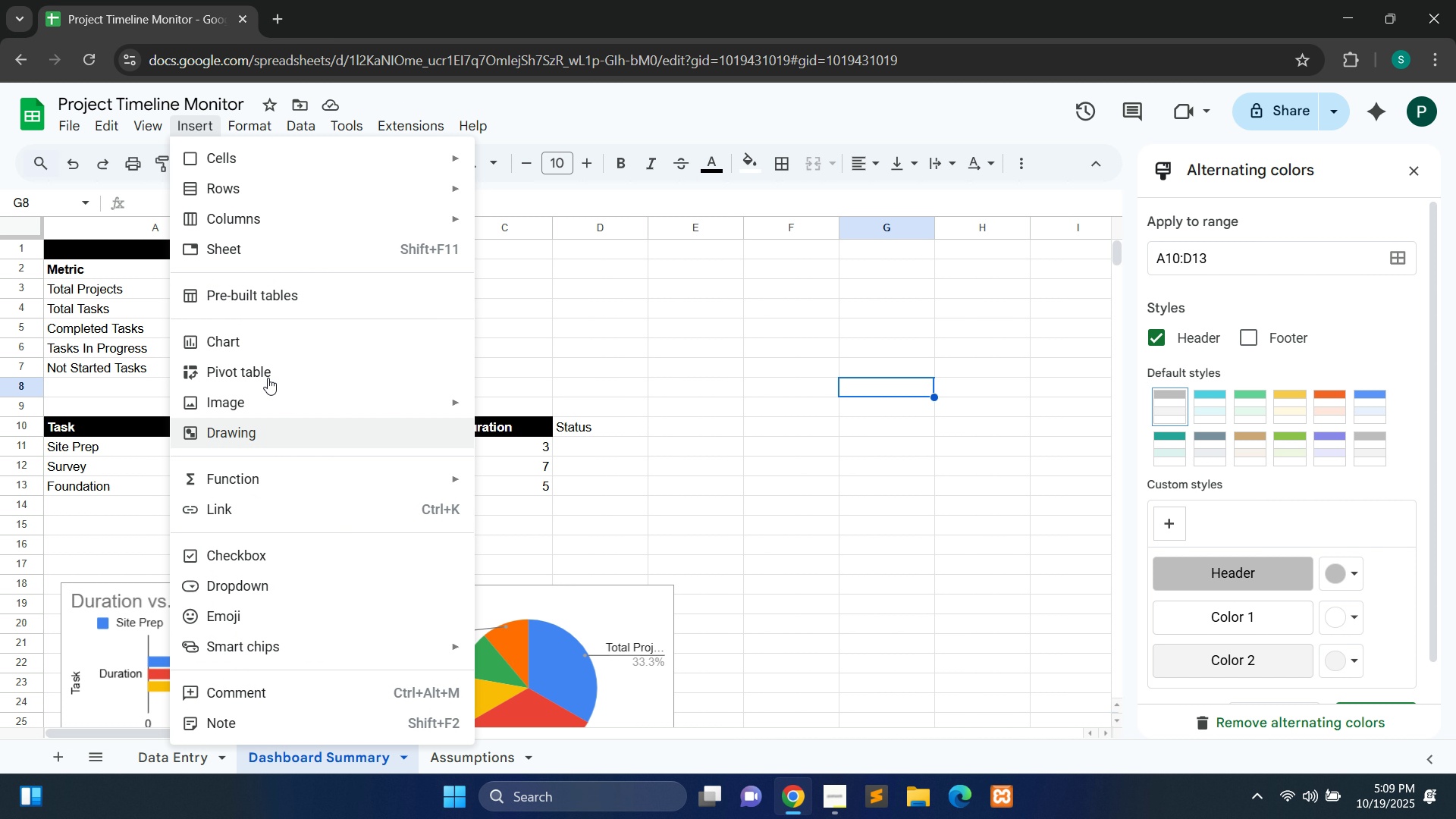 
wait(5.24)
 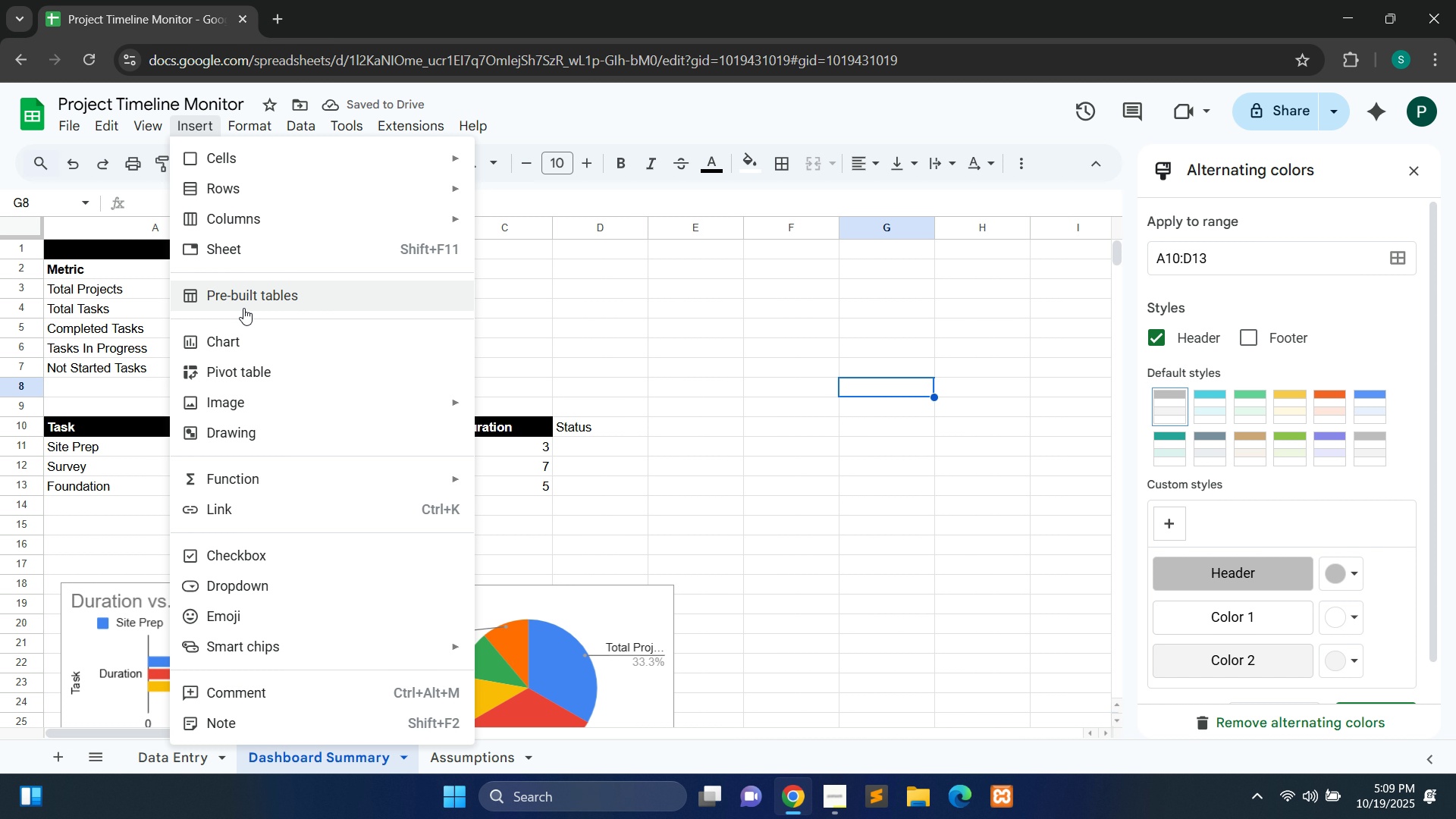 
mouse_move([303, 132])
 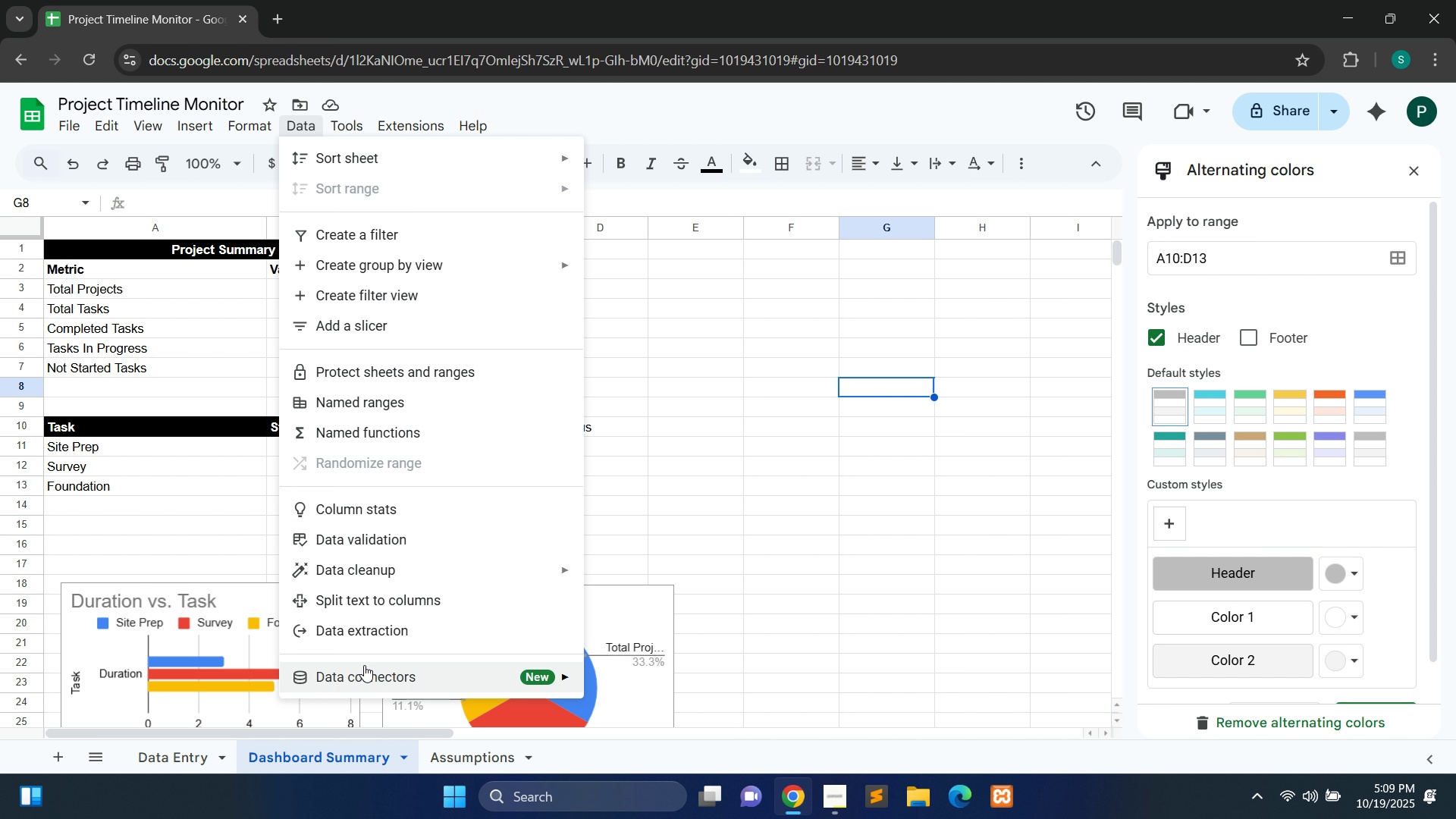 
wait(7.06)
 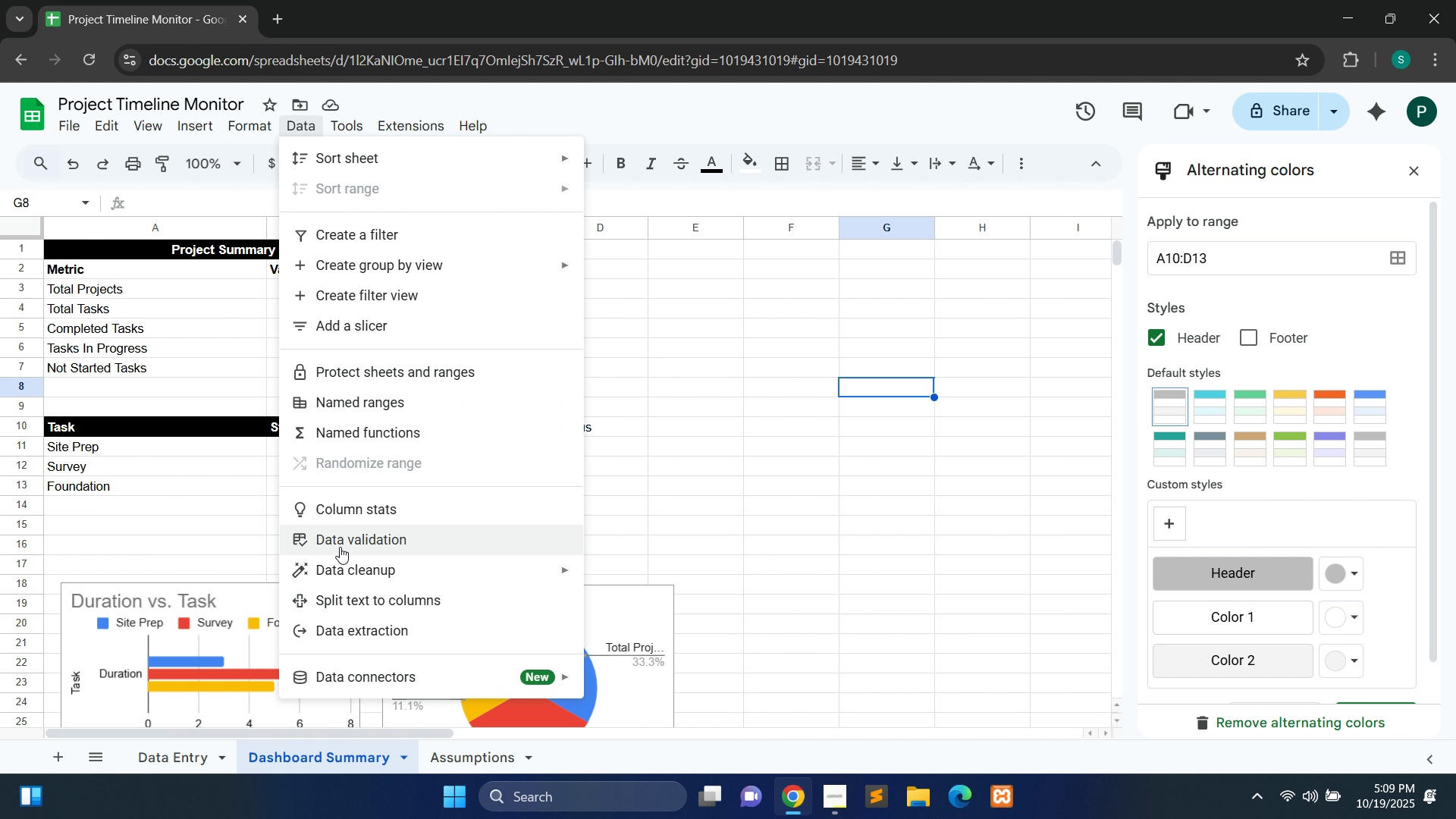 
left_click([353, 541])
 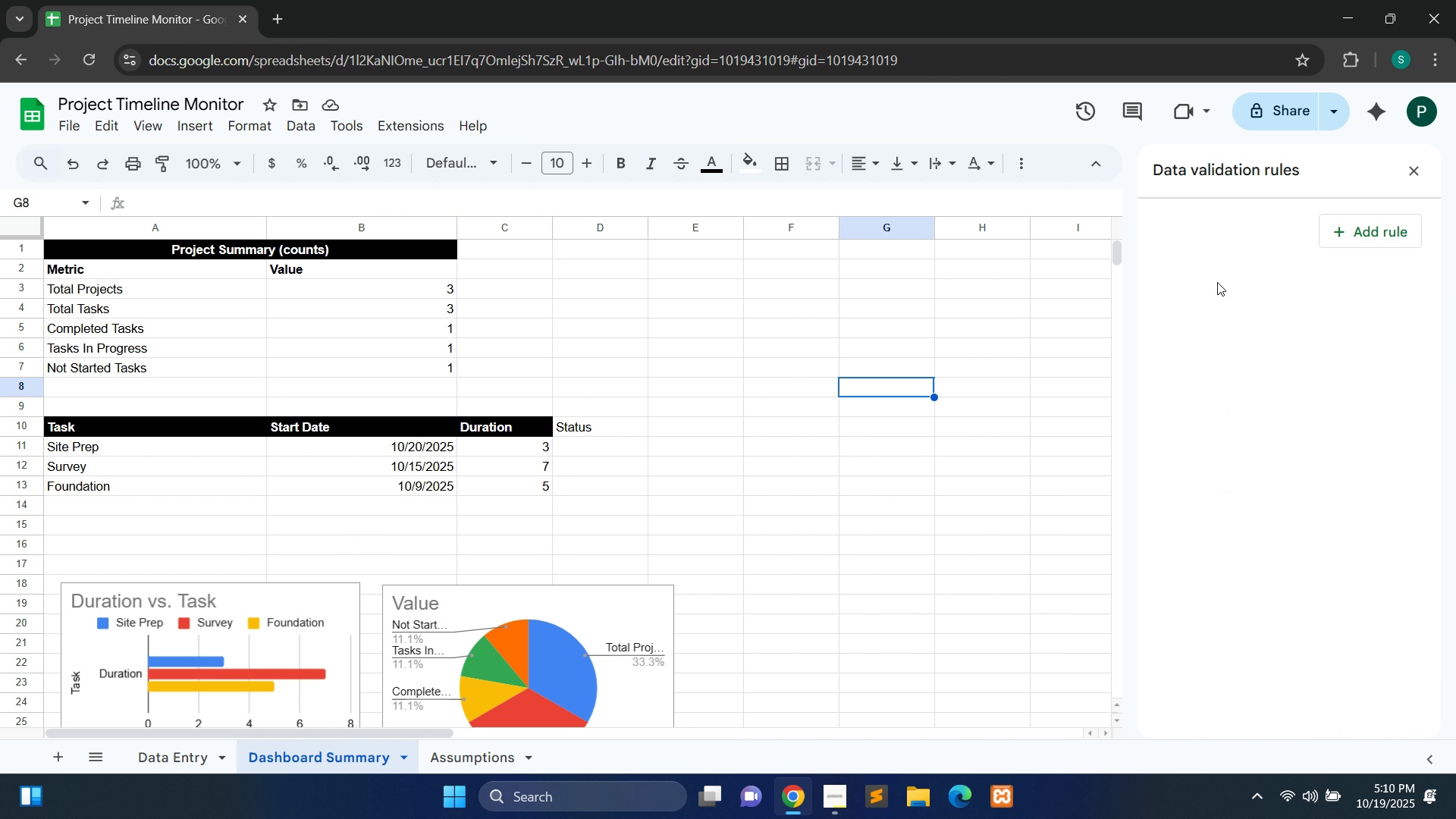 
left_click([1351, 221])
 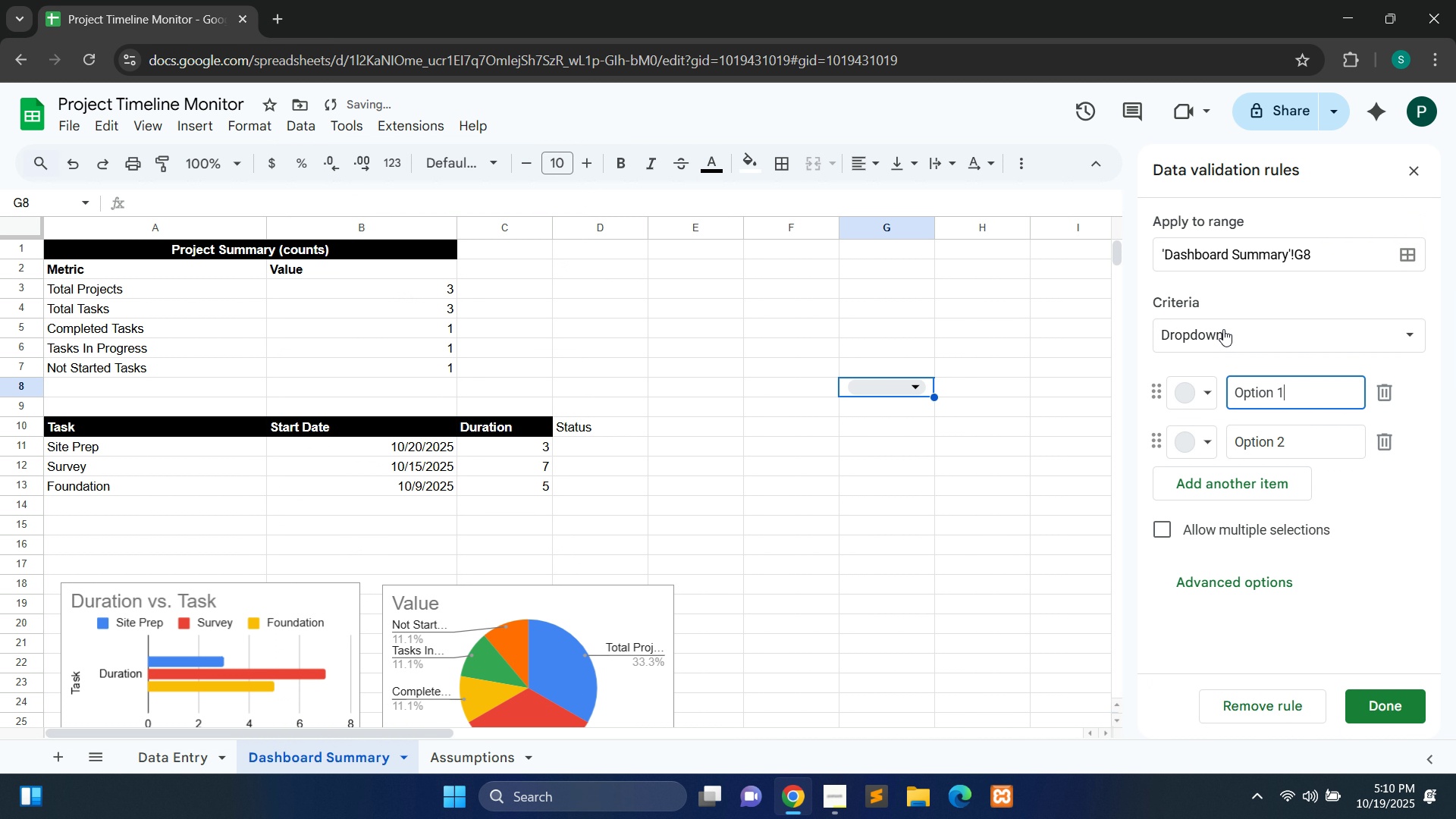 
left_click([1223, 329])
 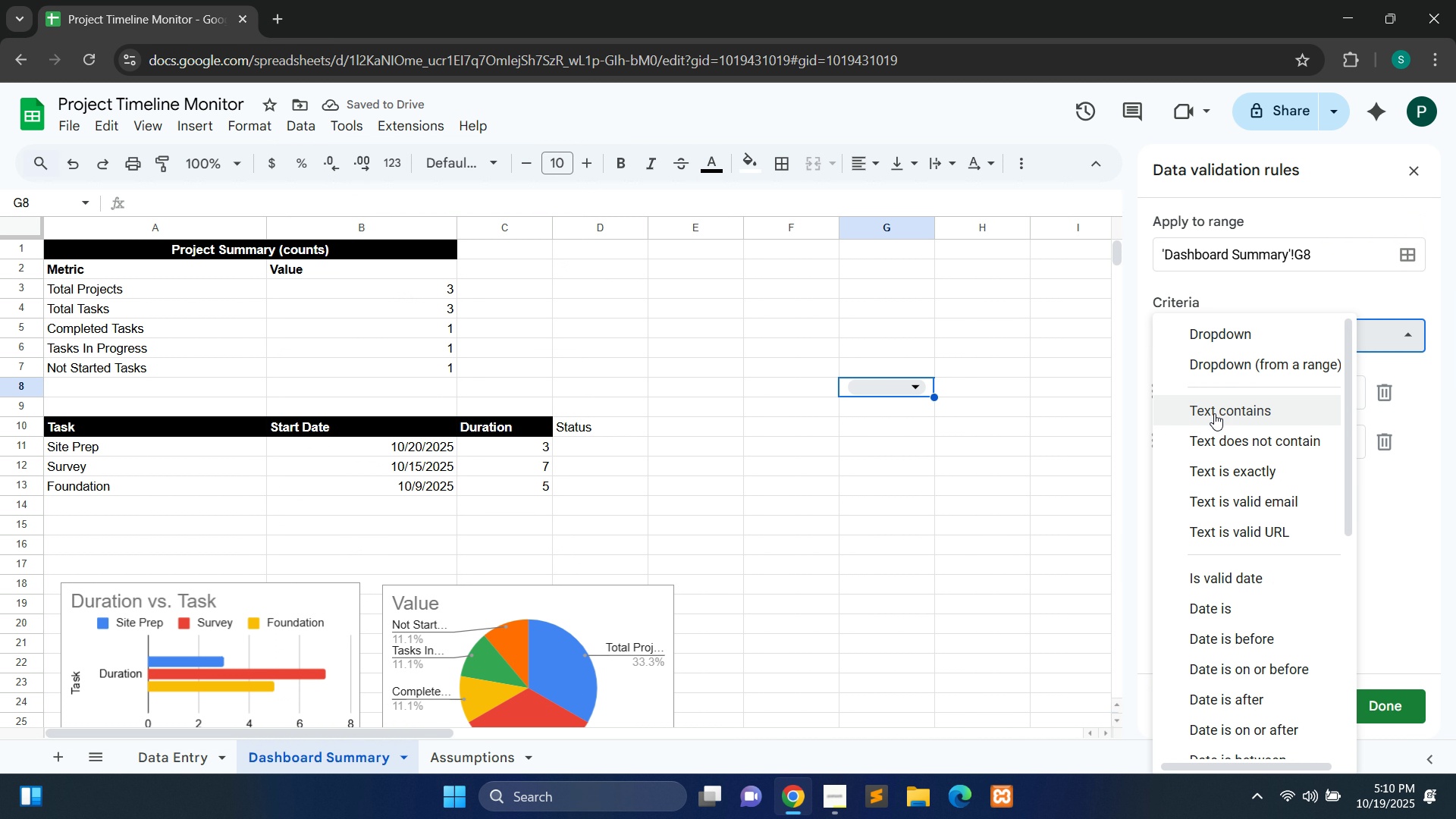 
mouse_move([1235, 378])
 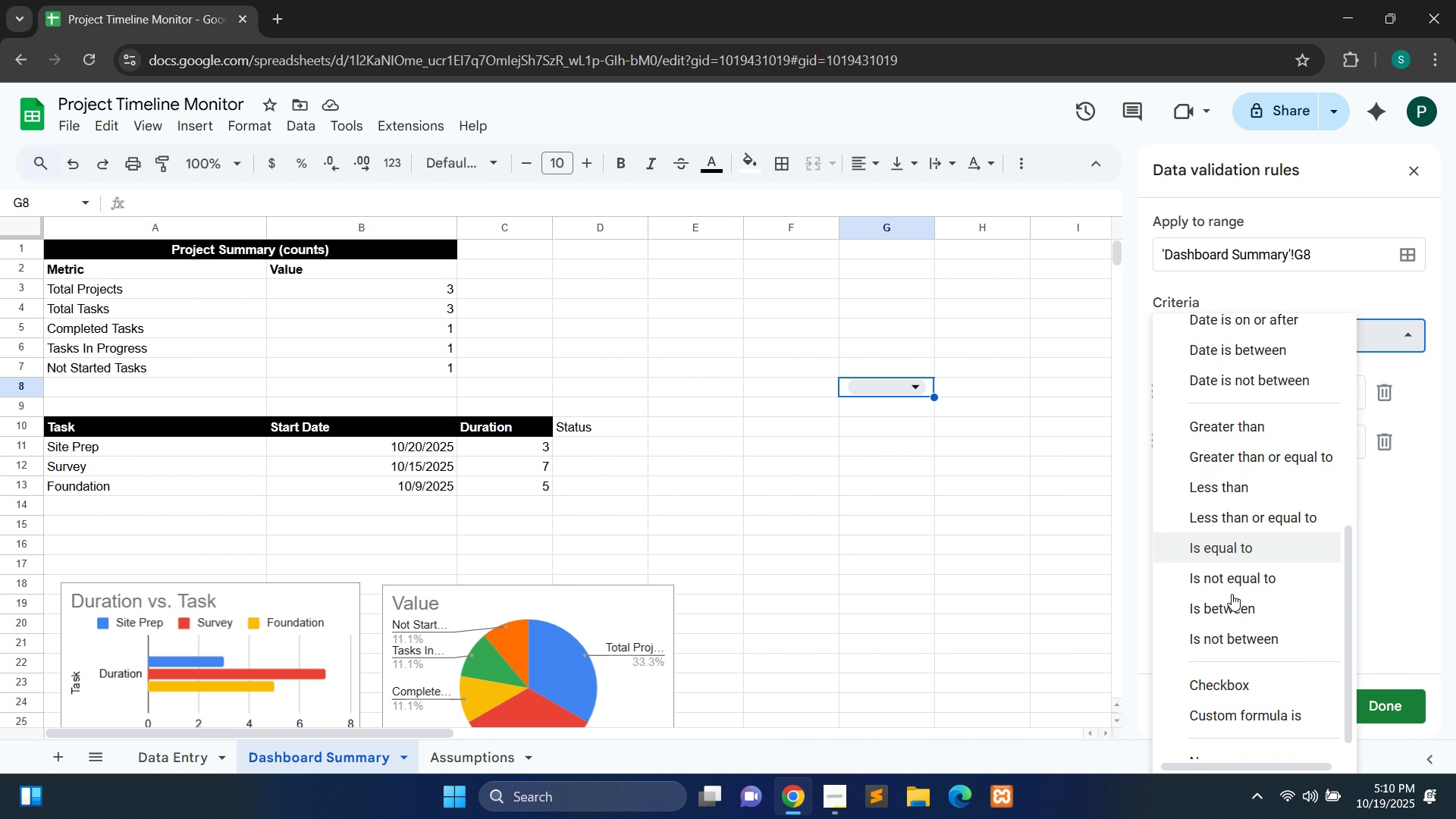 
wait(11.06)
 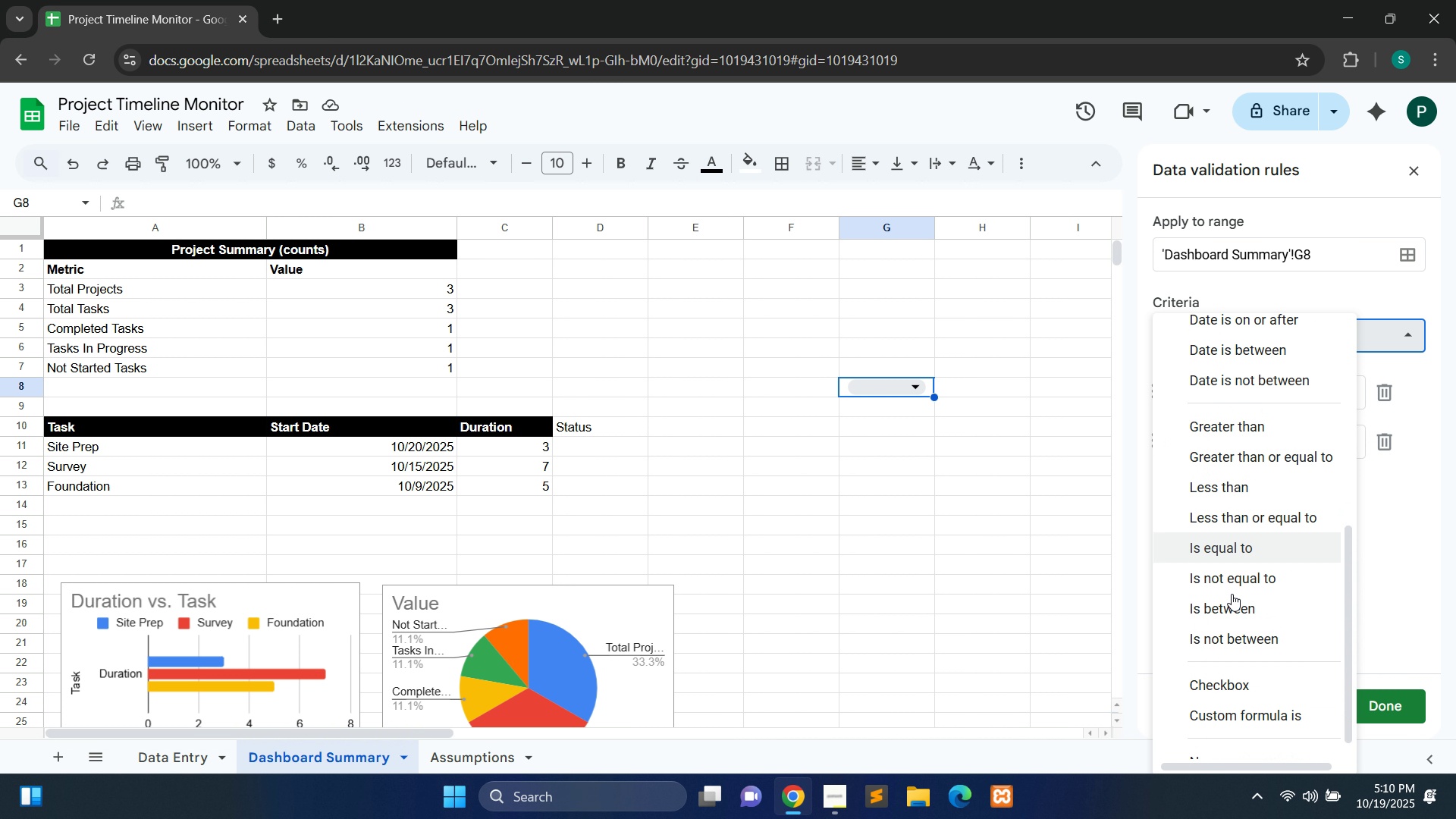 
left_click([1216, 696])
 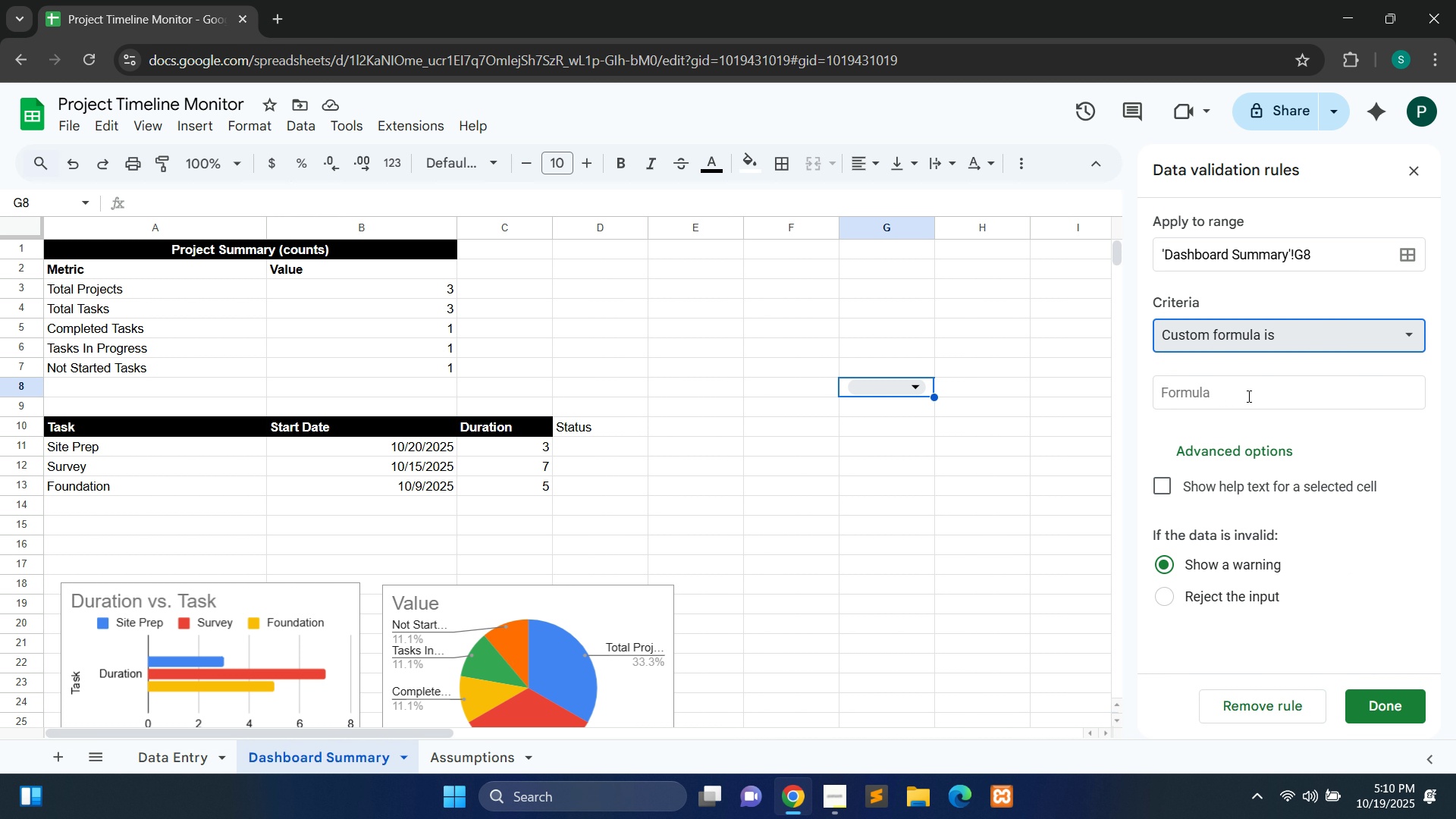 
left_click([1239, 405])
 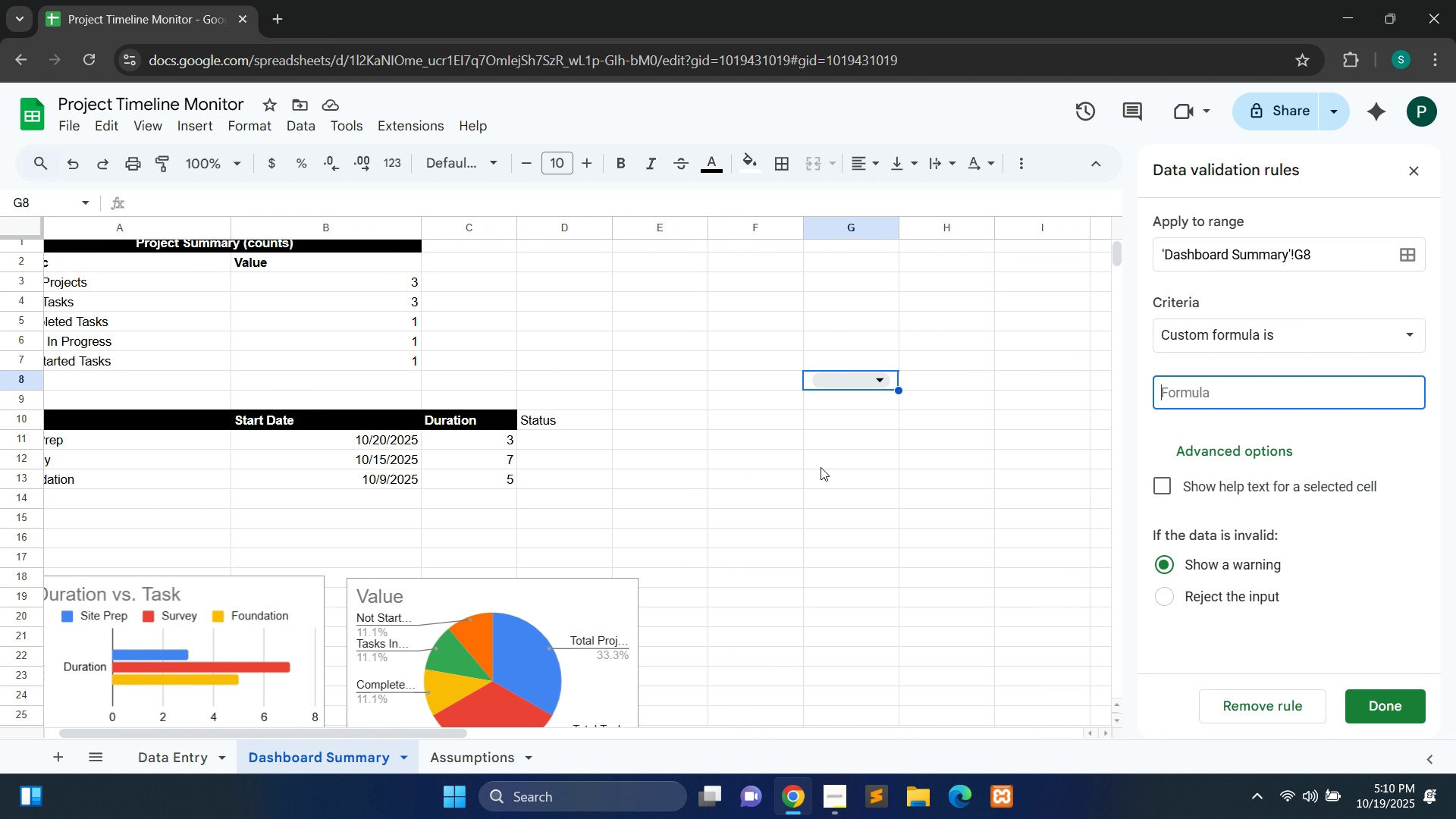 
wait(32.15)
 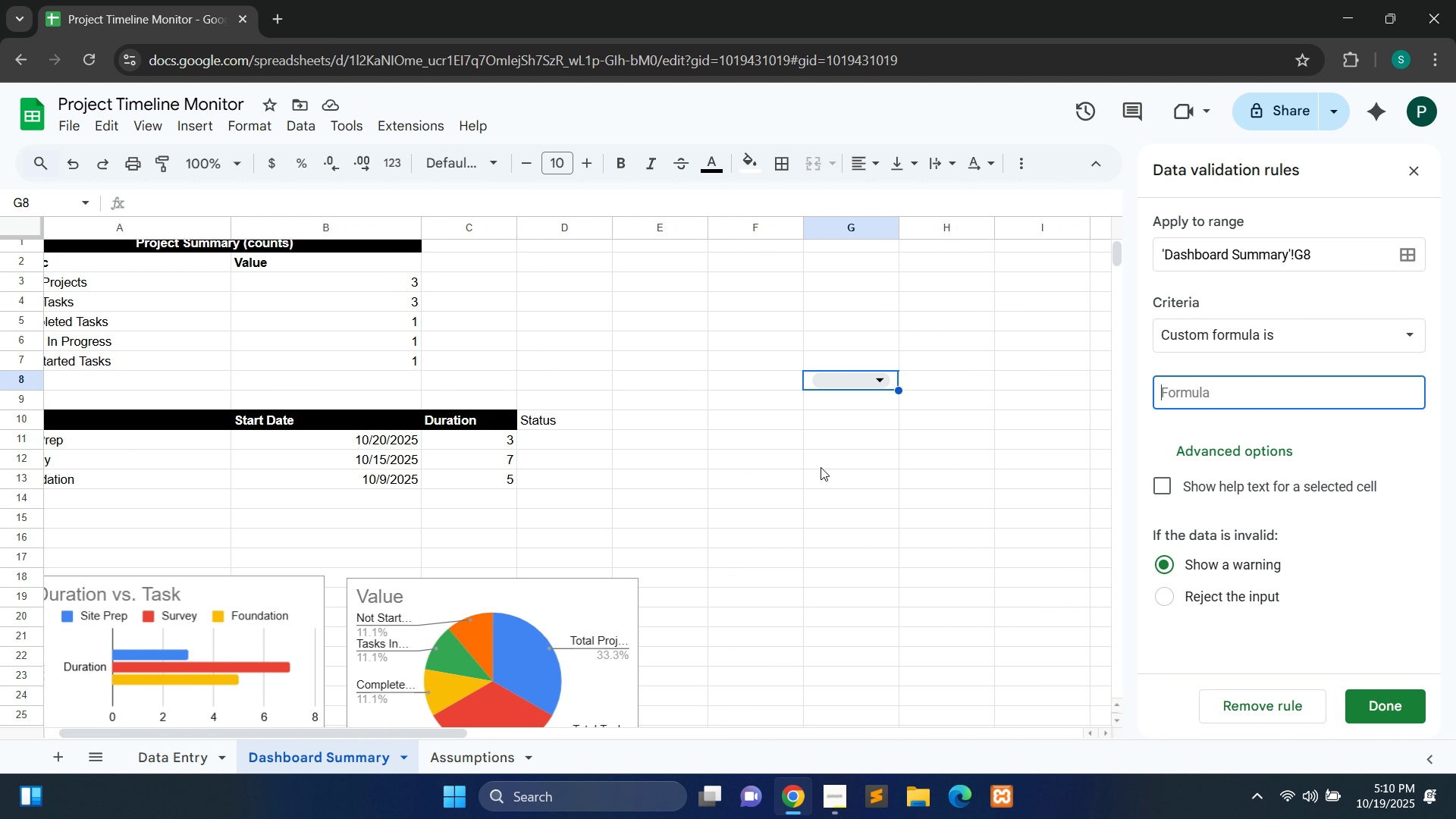 
mouse_move([732, 484])
 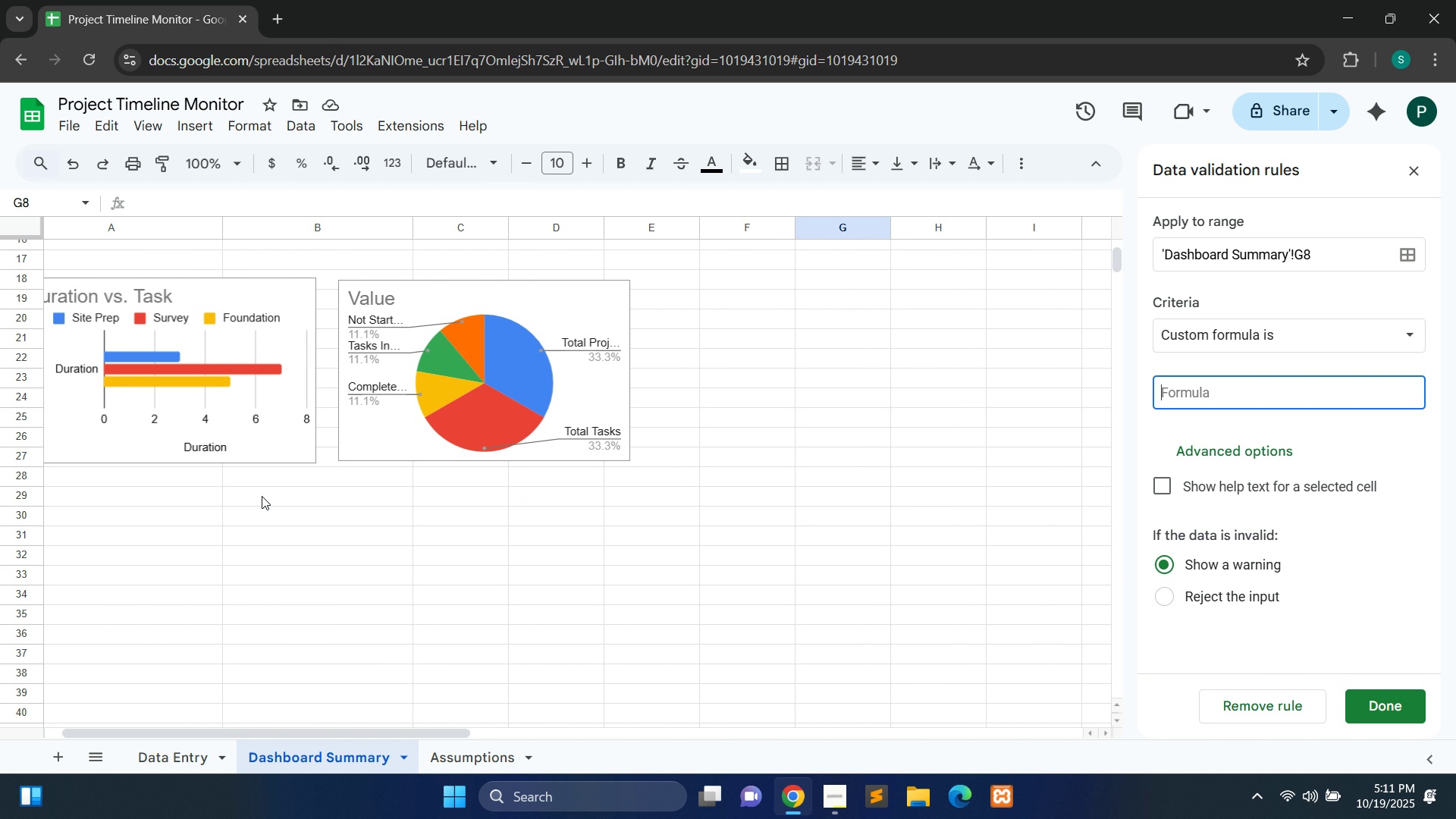 
double_click([153, 502])
 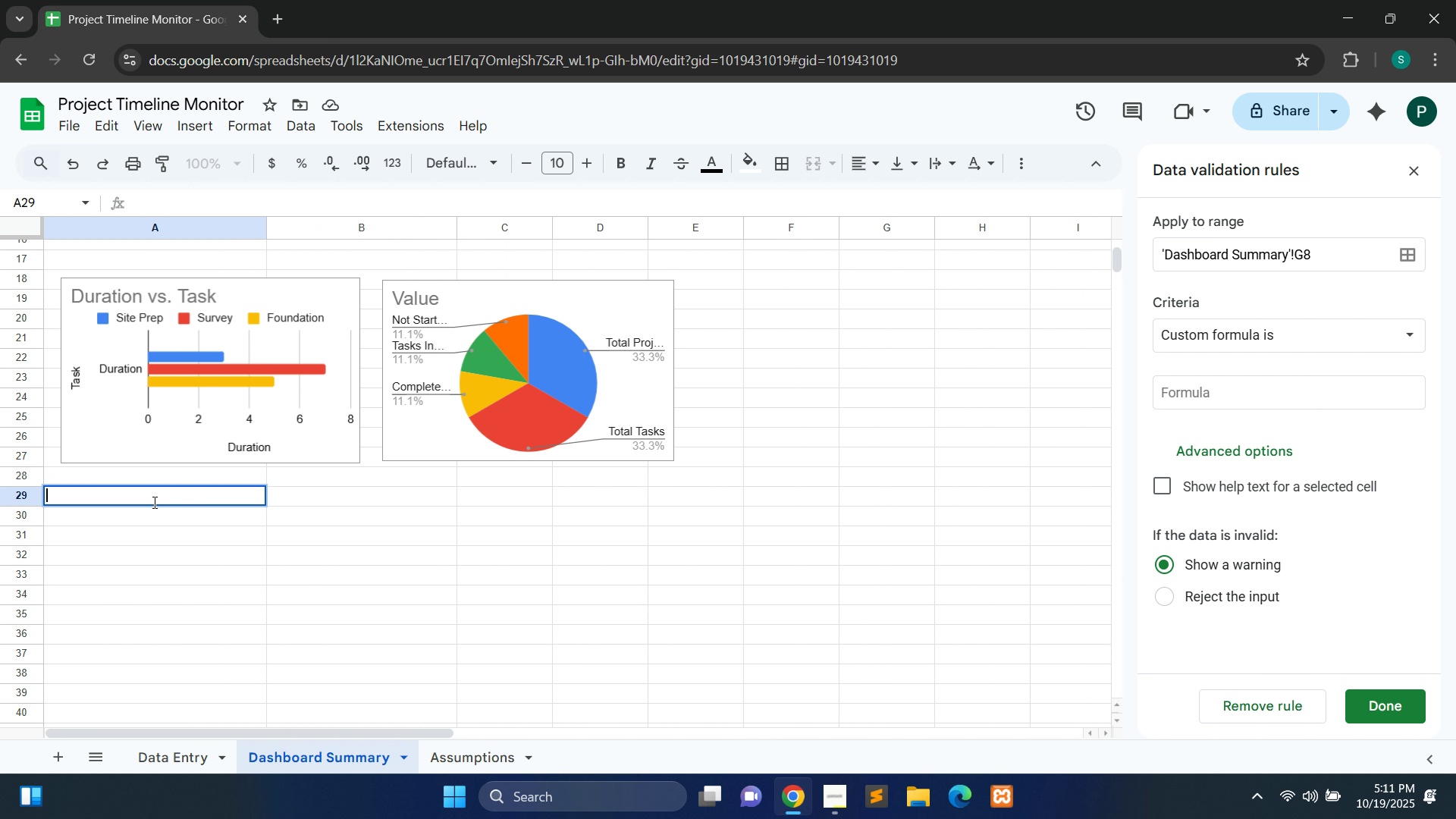 
type(Milestones And )
key(Backspace)
key(Backspace)
key(Backspace)
key(Backspace)
type(and Deadline Table)
 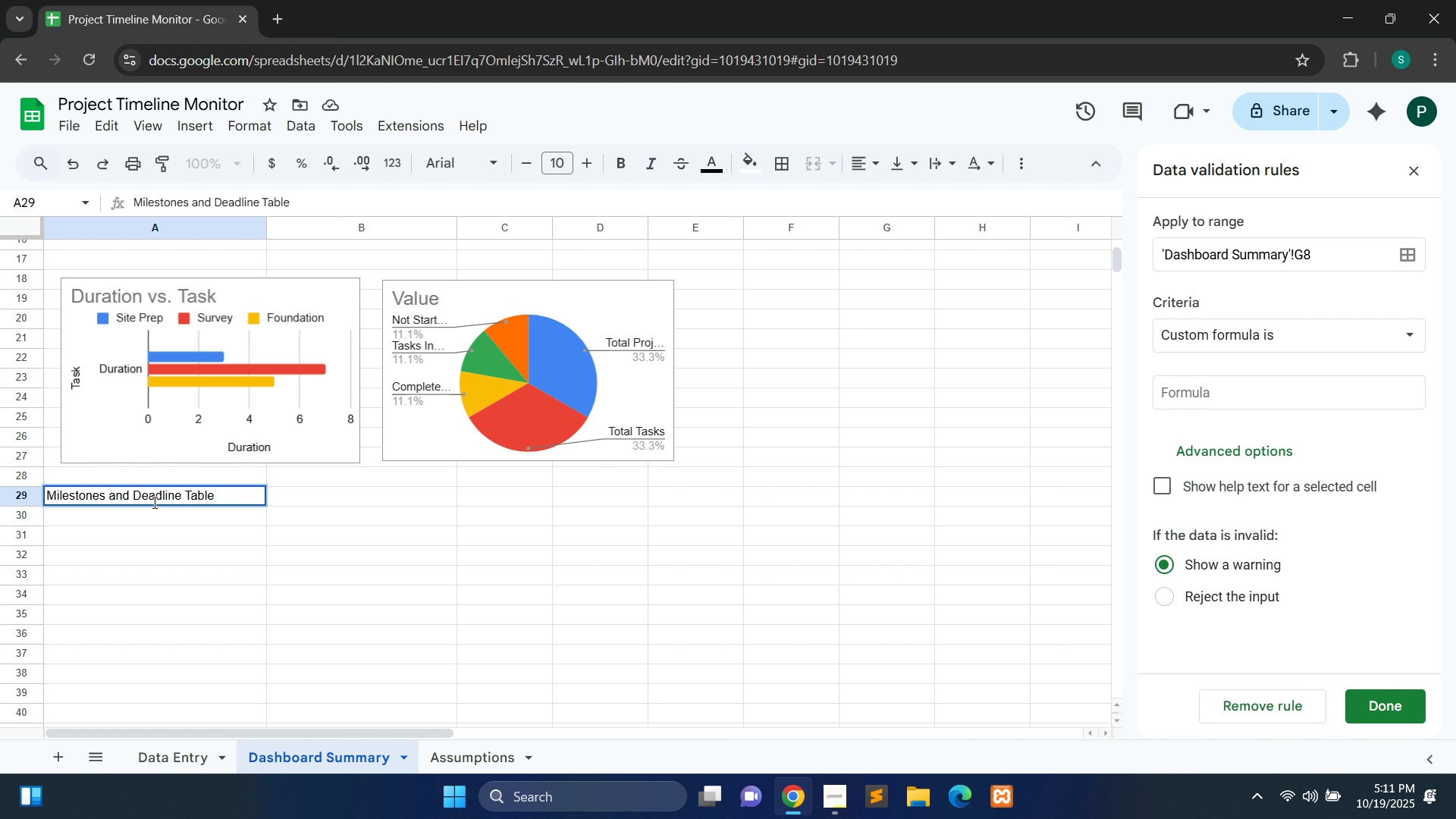 
wait(7.5)
 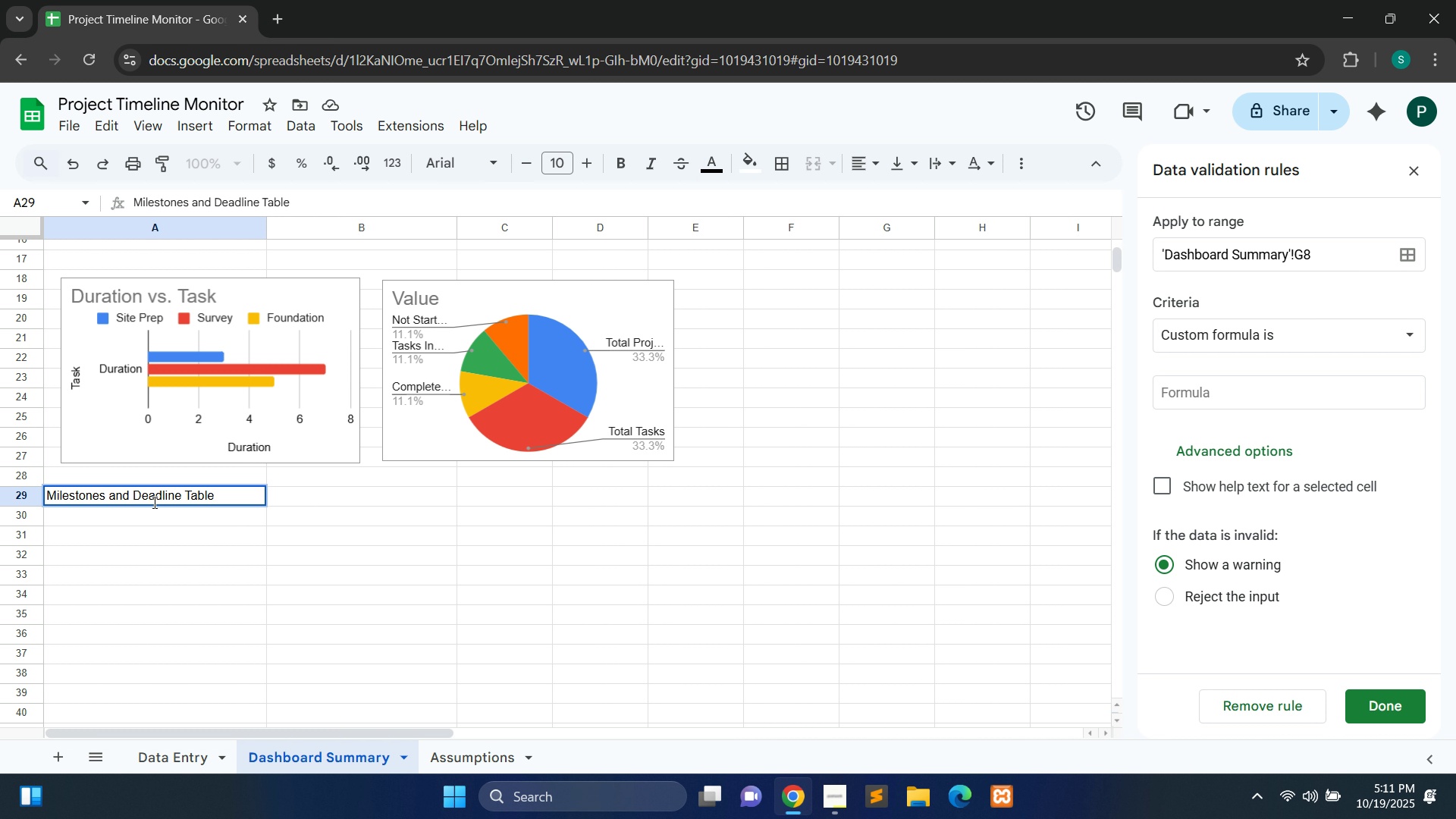 
left_click([224, 521])
 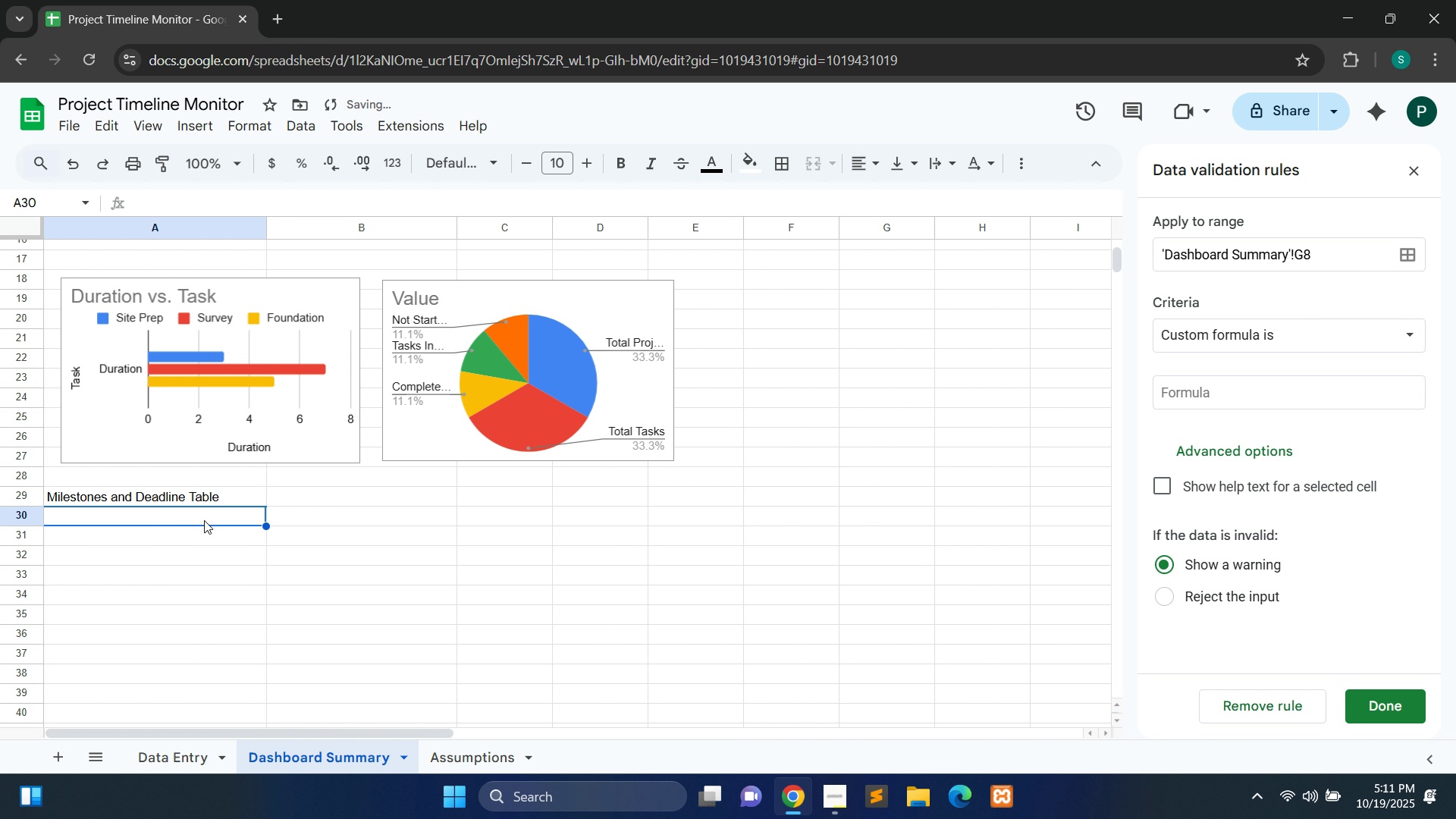 
double_click([204, 520])
 